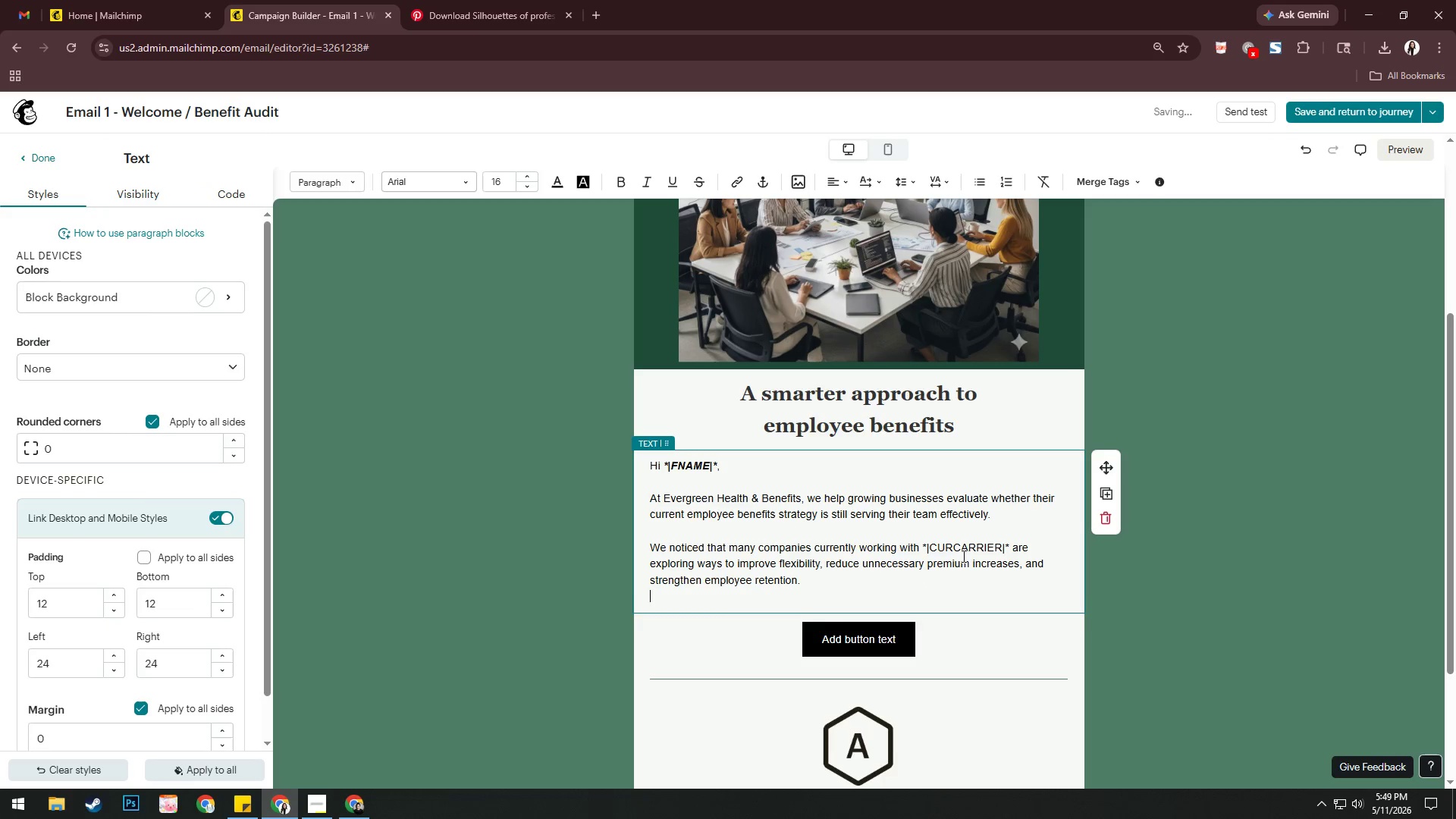 
key(Enter)
 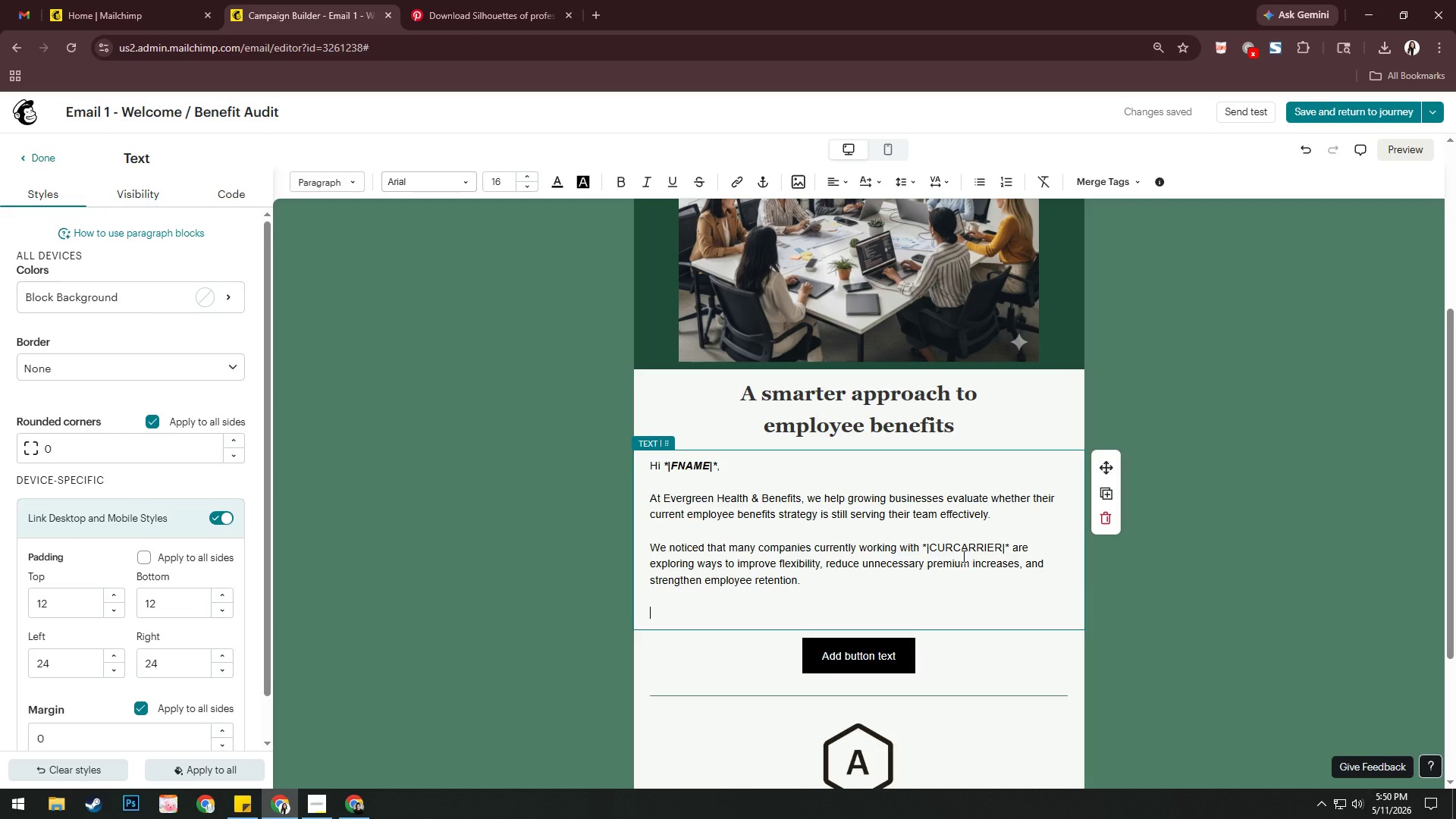 
wait(23.72)
 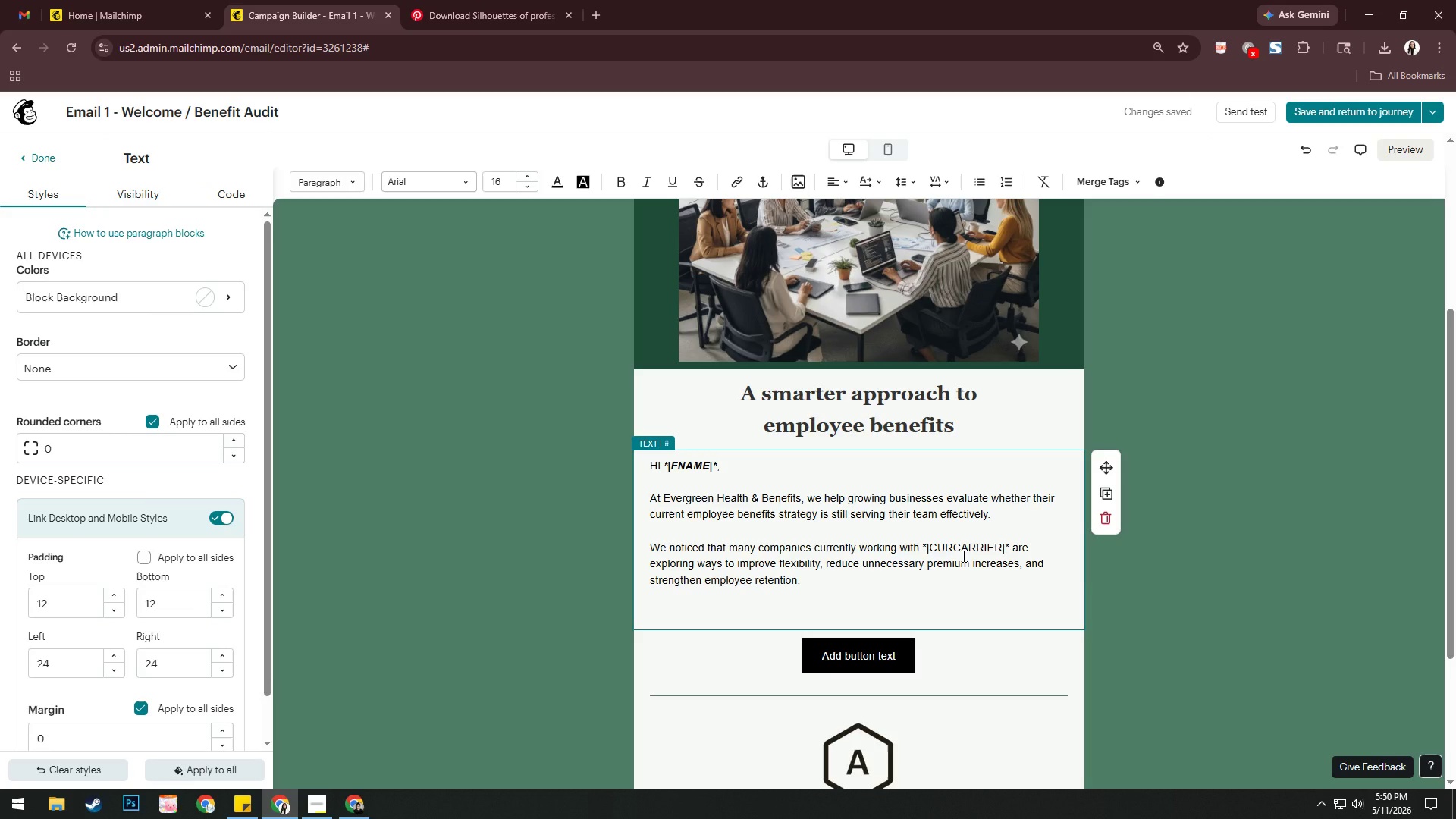 
type(For )
 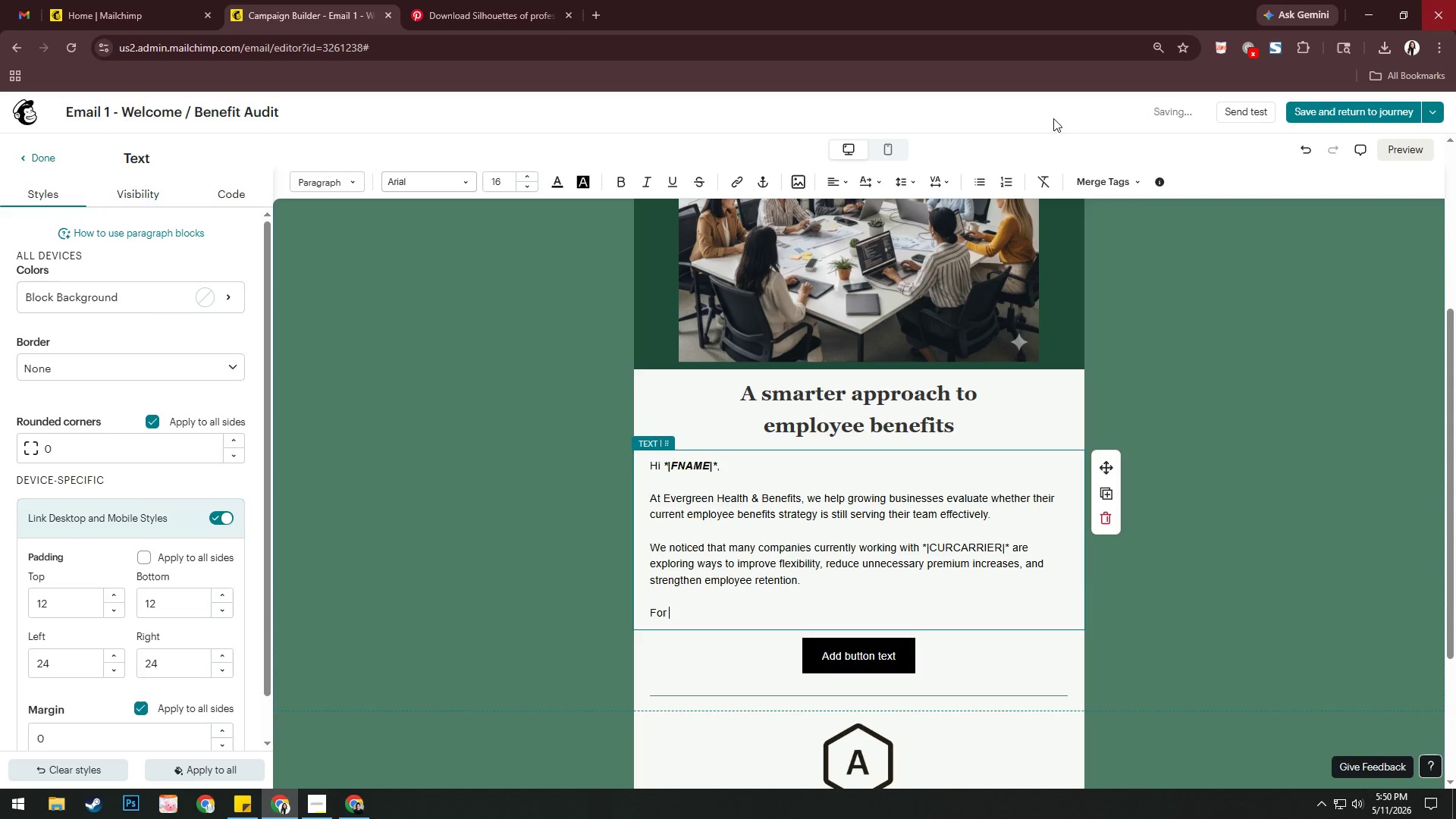 
left_click([1080, 177])
 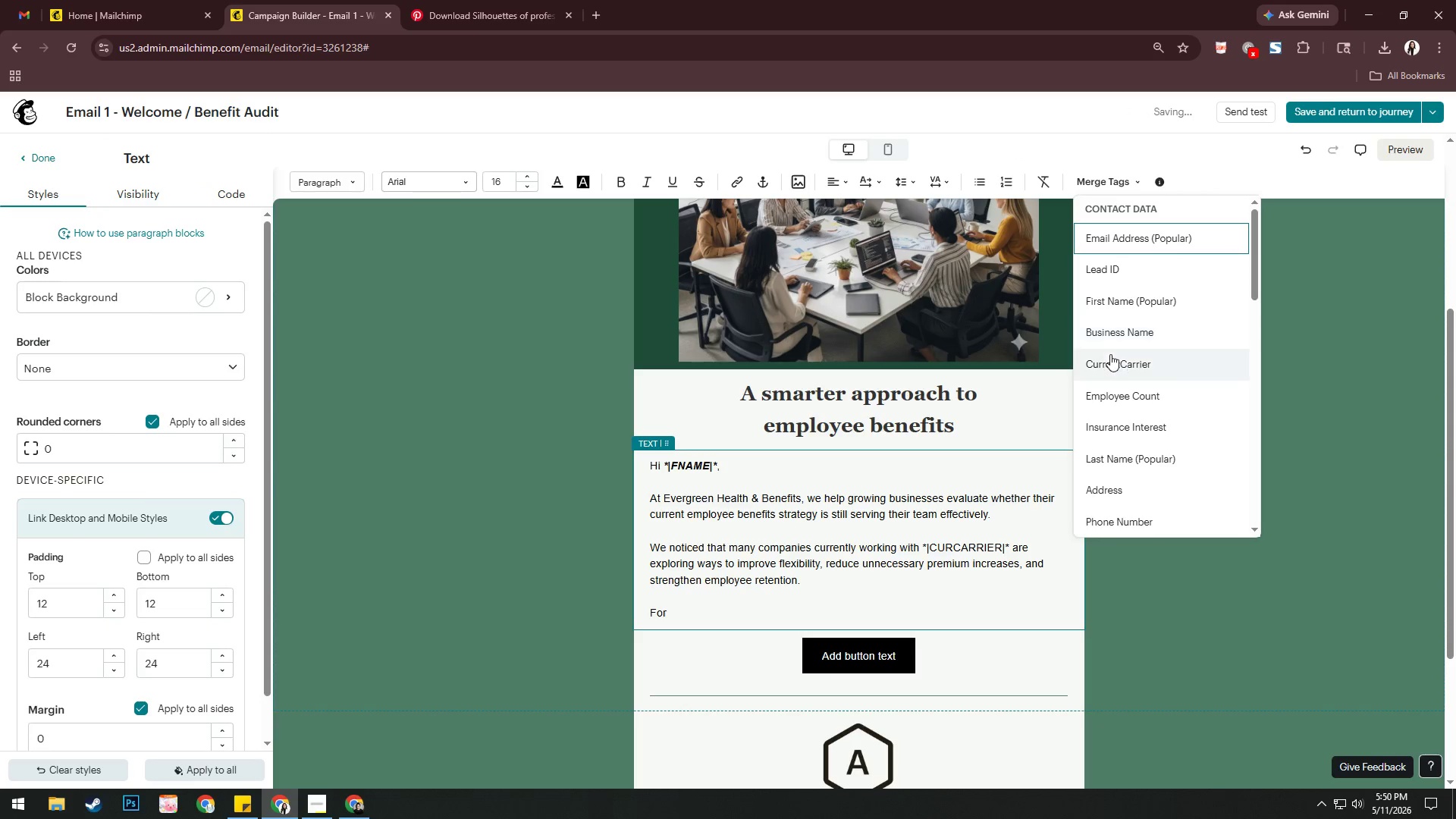 
left_click([1112, 325])
 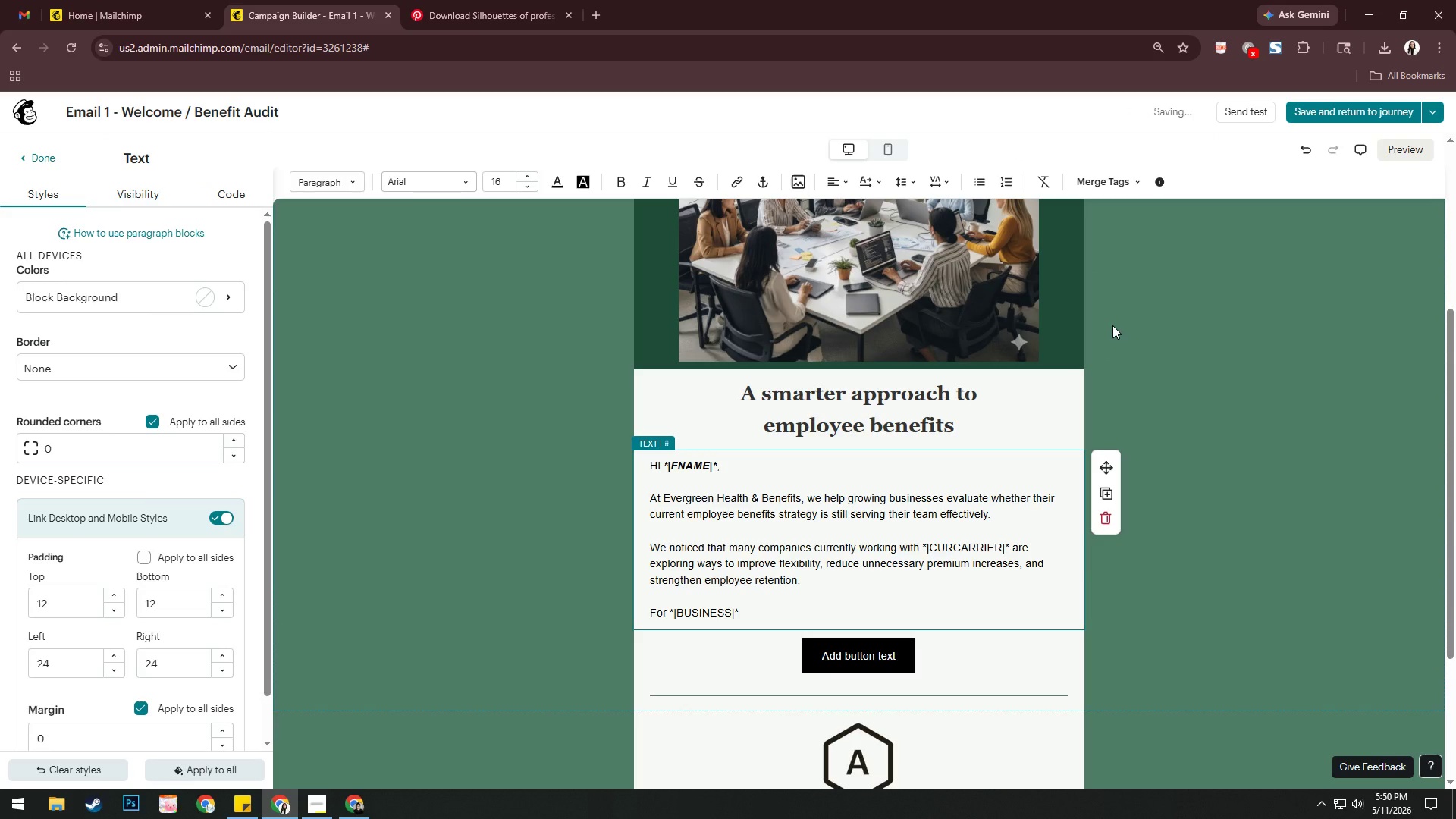 
key(Space)
 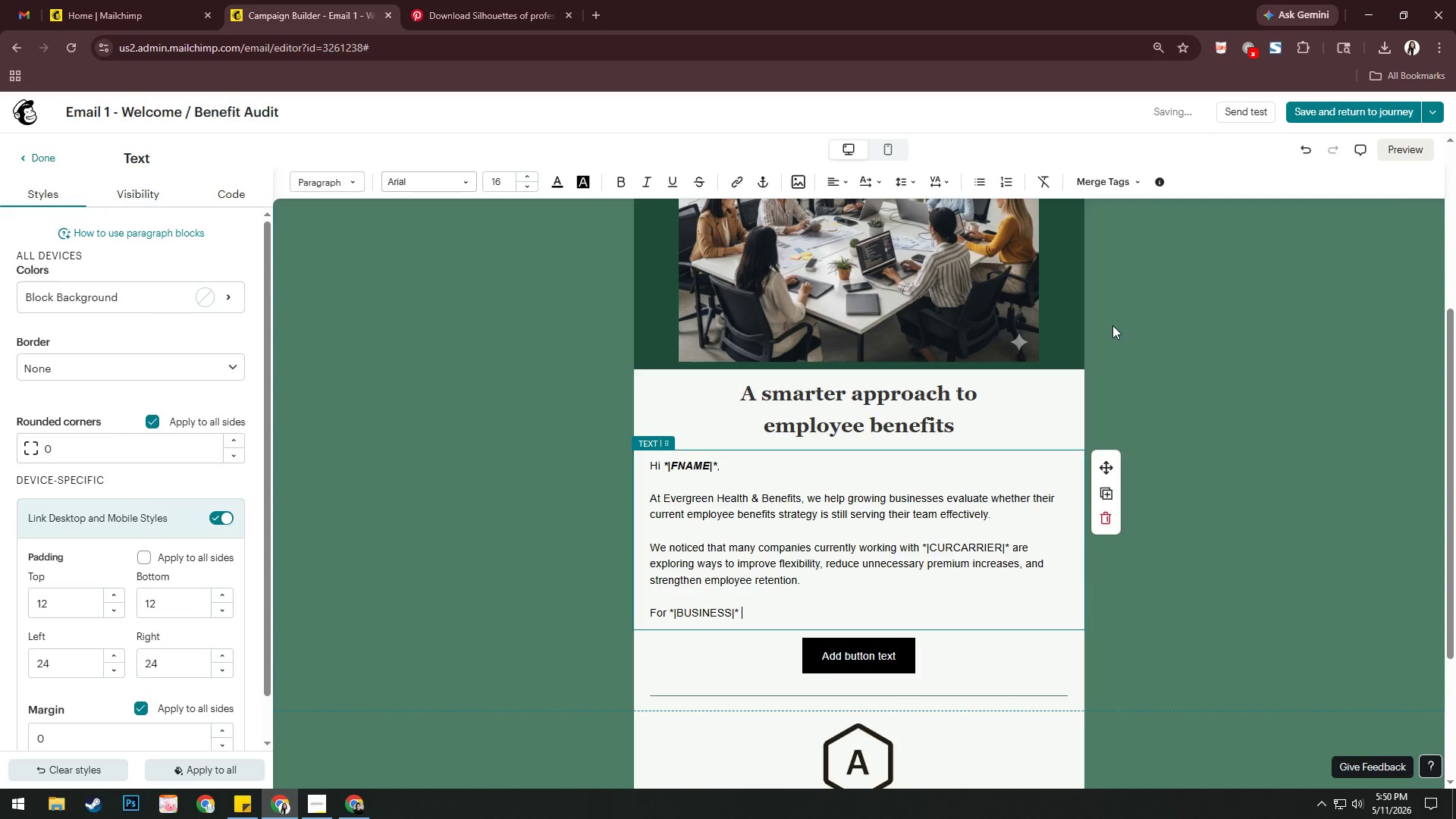 
type(, a persina)
key(Backspace)
key(Backspace)
key(Backspace)
type(onalization )
 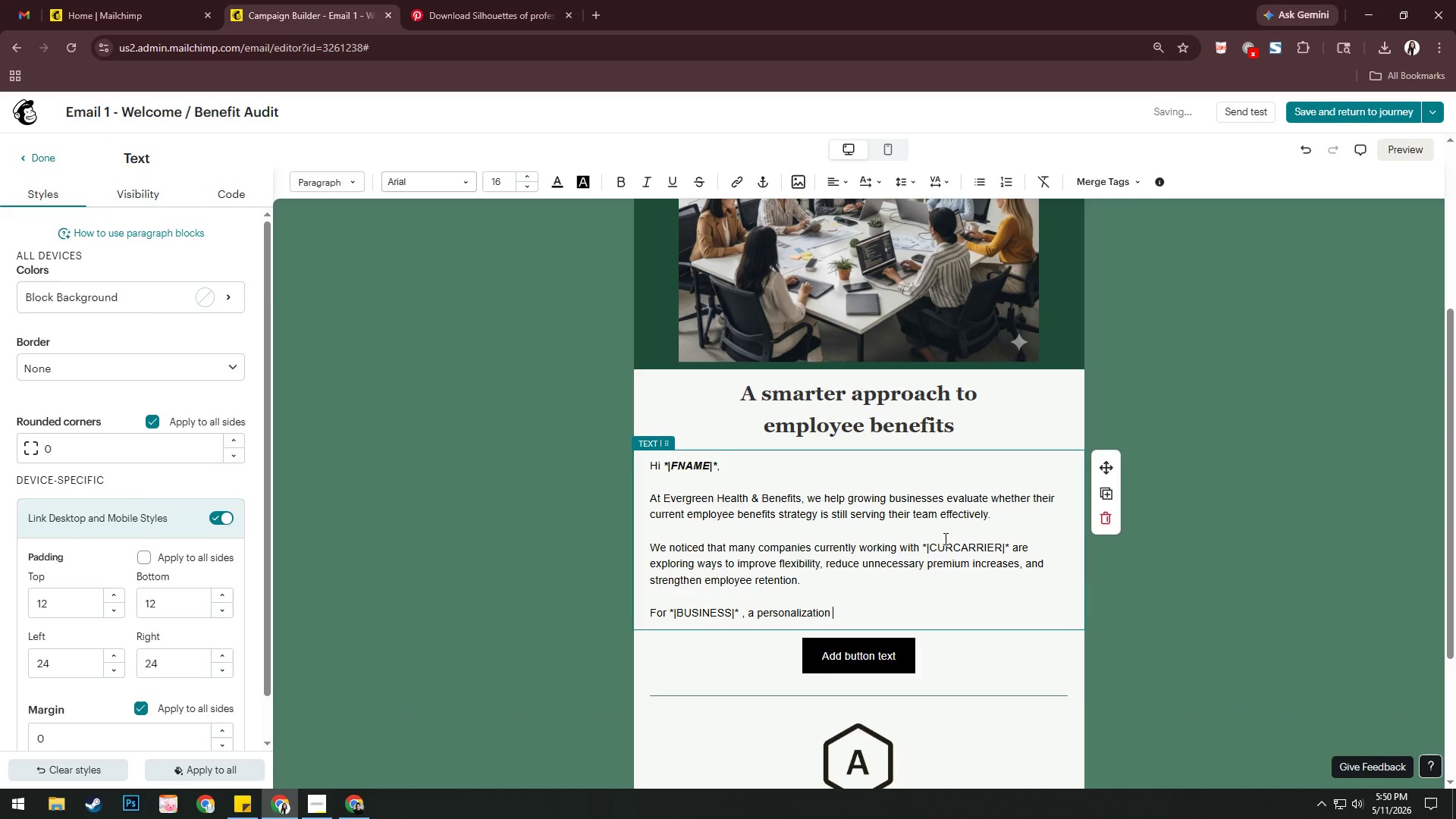 
left_click_drag(start_coordinate=[923, 548], to_coordinate=[1010, 548])
 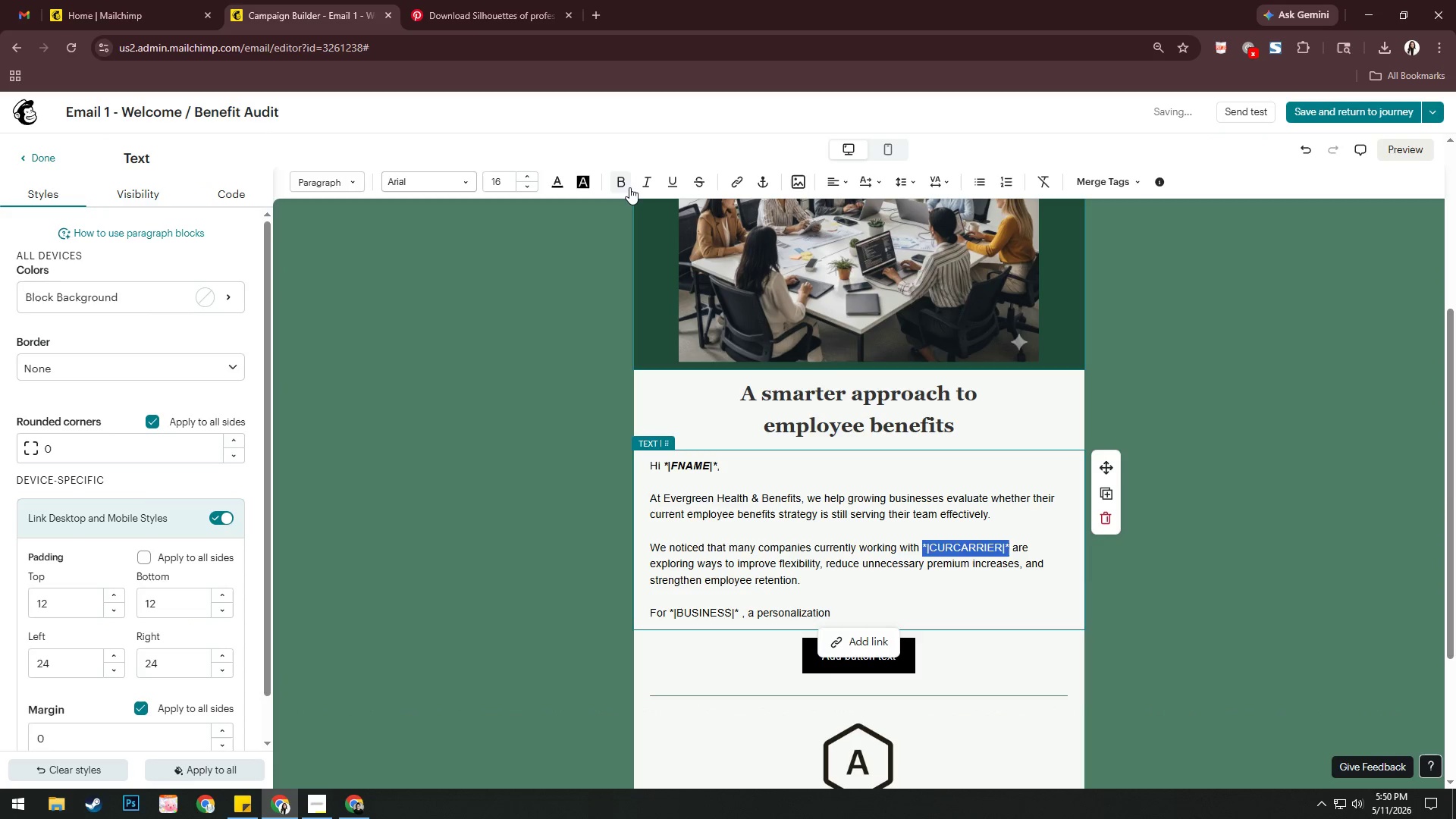 
double_click([645, 186])
 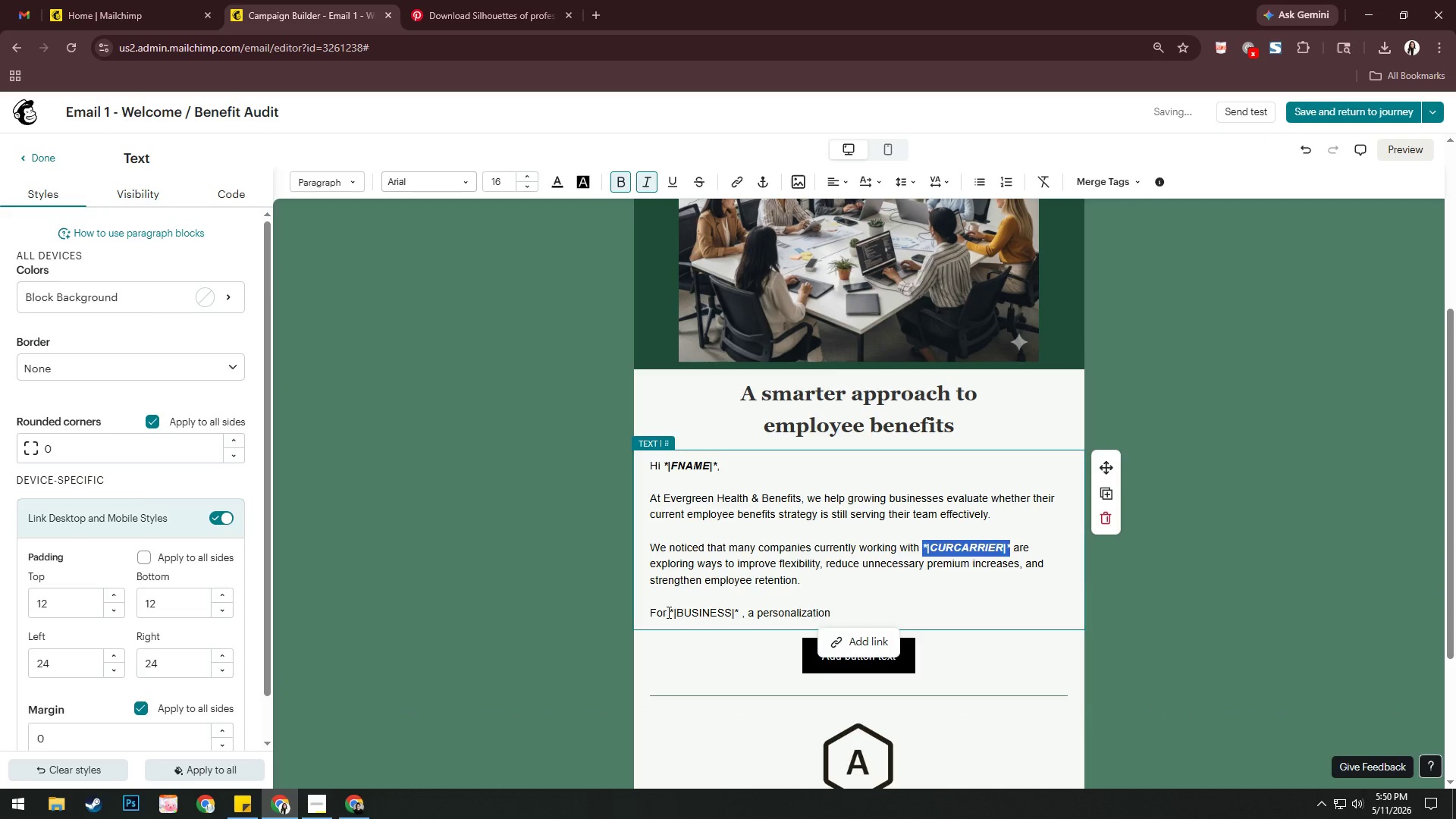 
left_click_drag(start_coordinate=[667, 612], to_coordinate=[739, 613])
 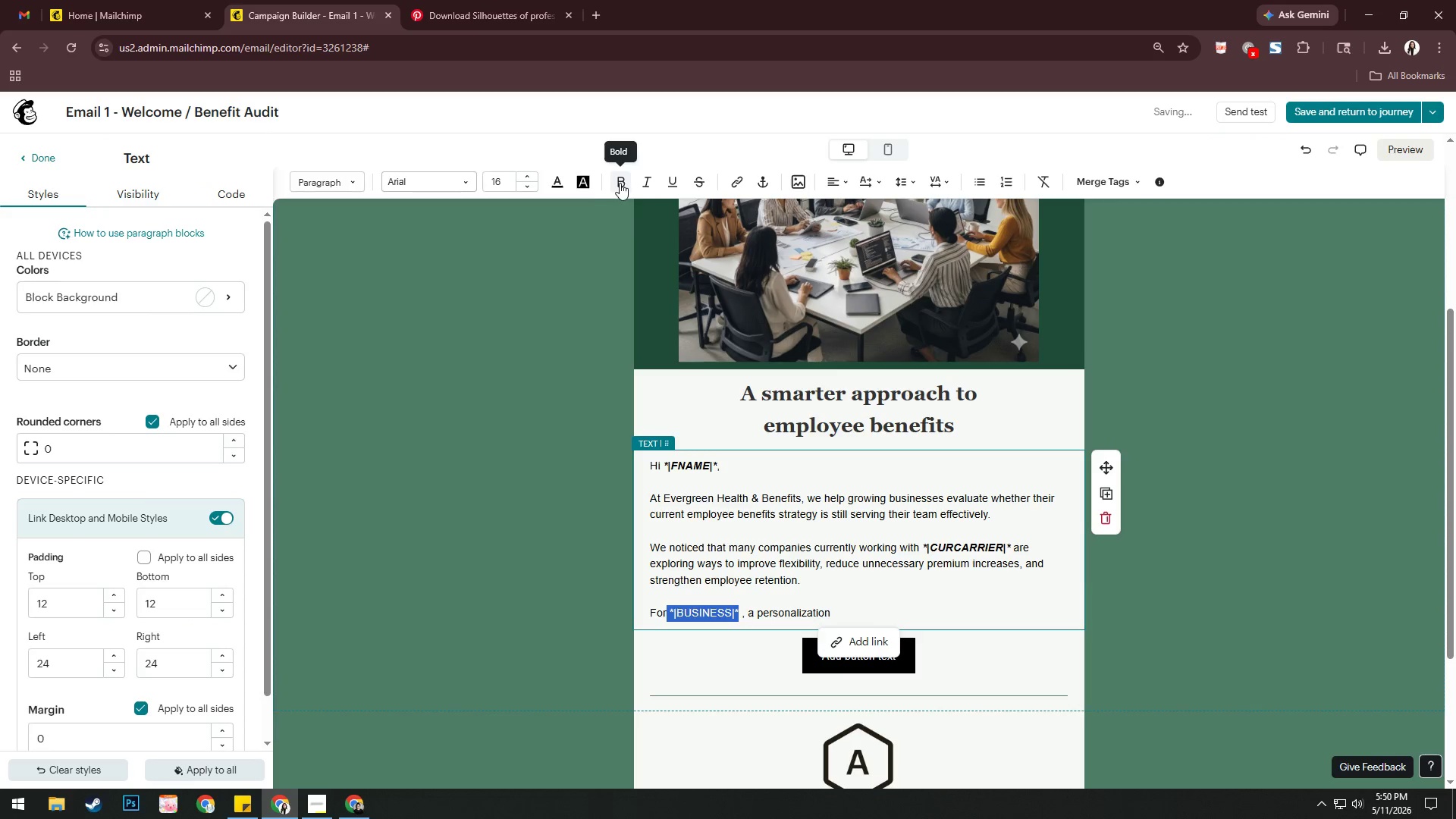 
double_click([648, 186])
 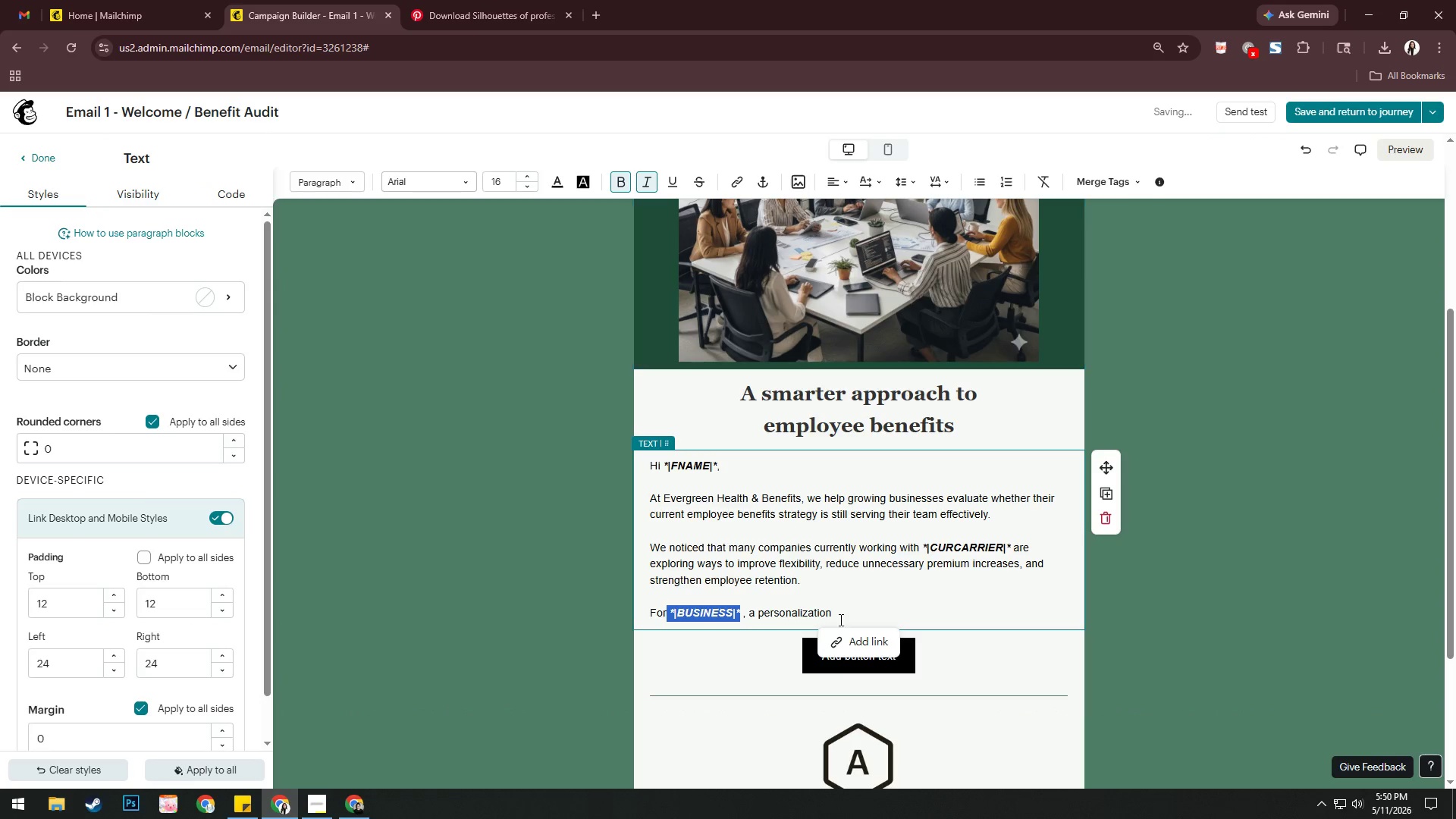 
left_click([842, 617])
 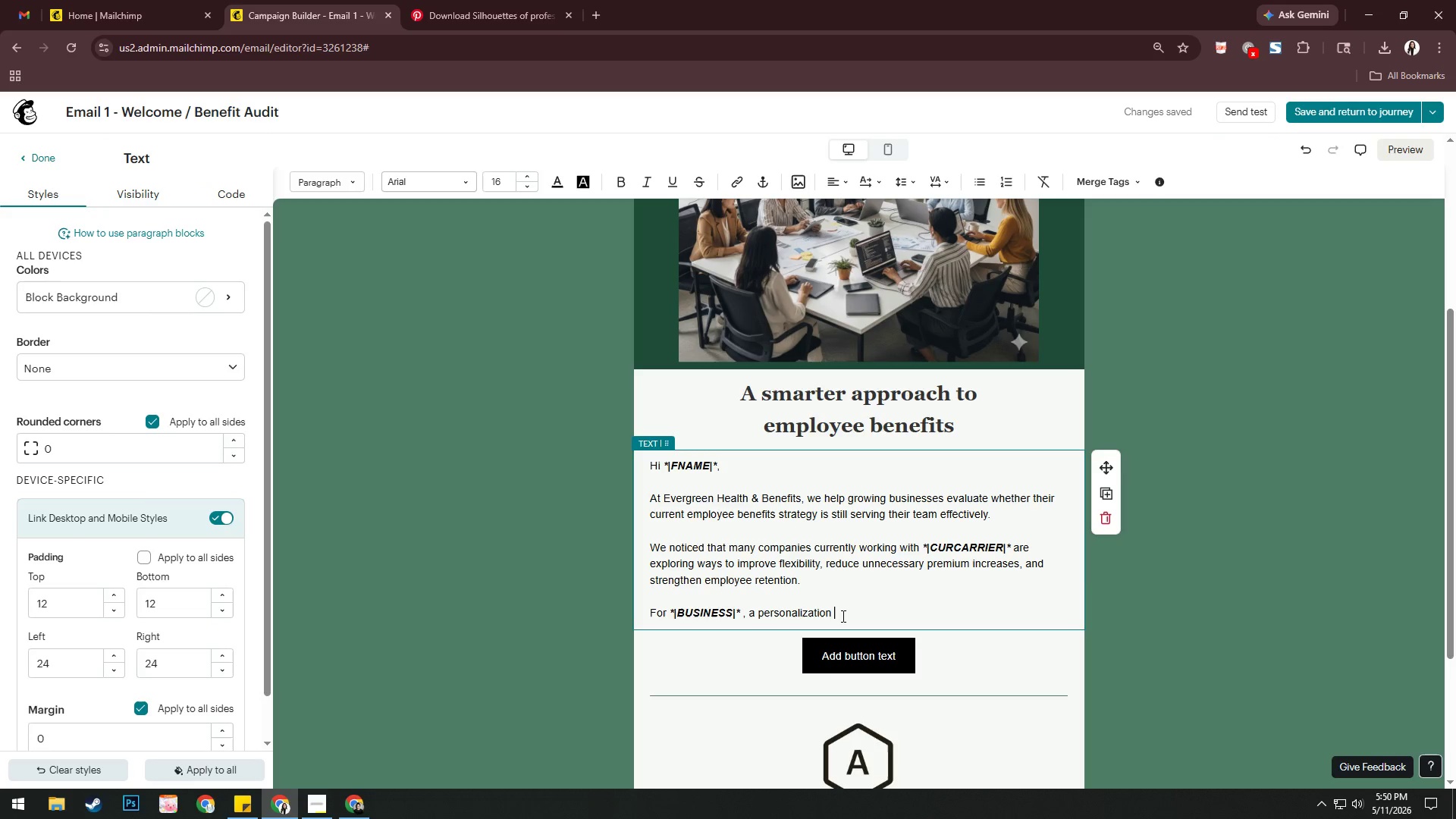 
wait(12.91)
 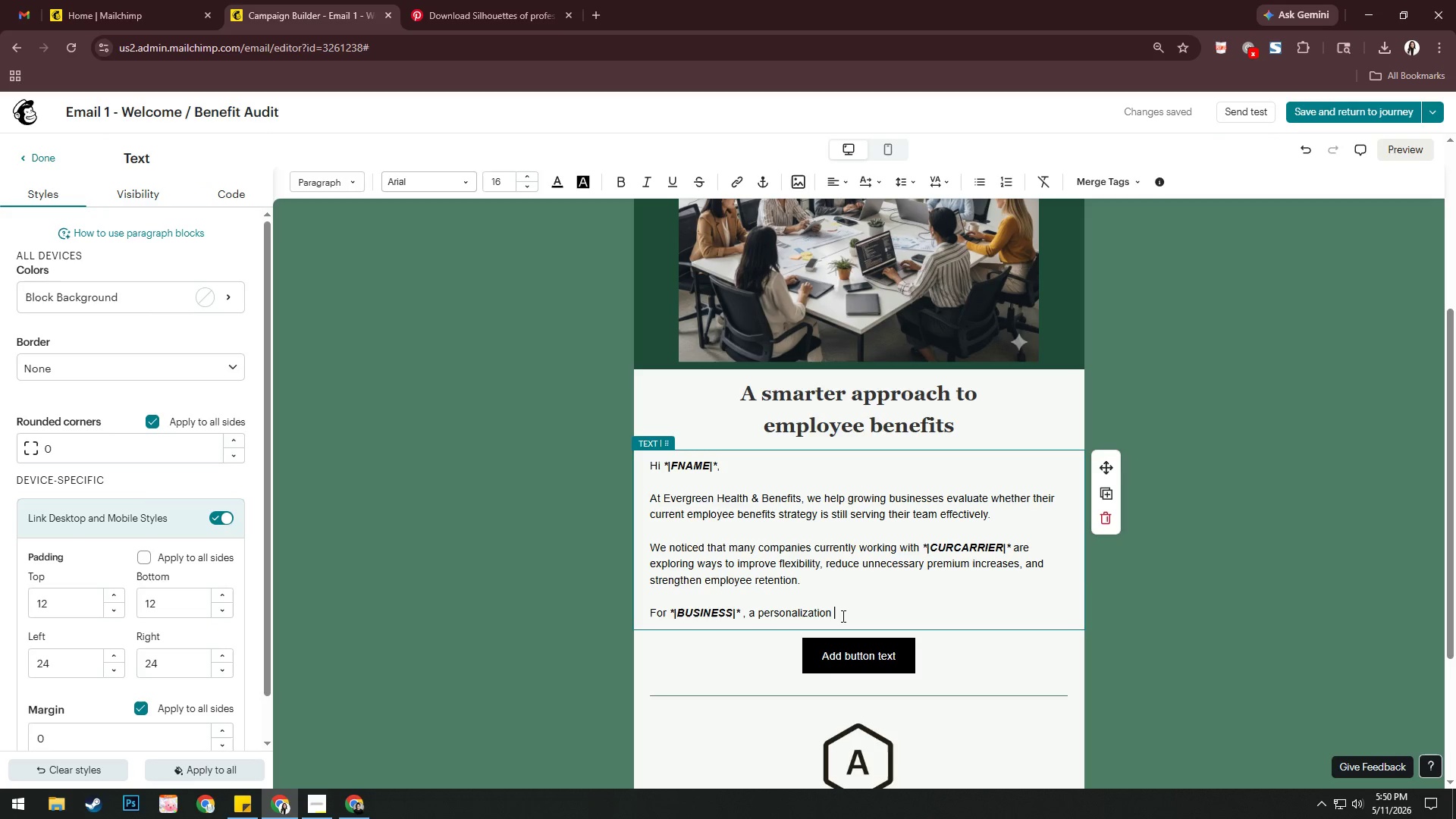 
scroll: coordinate [876, 640], scroll_direction: down, amount: 6.0
 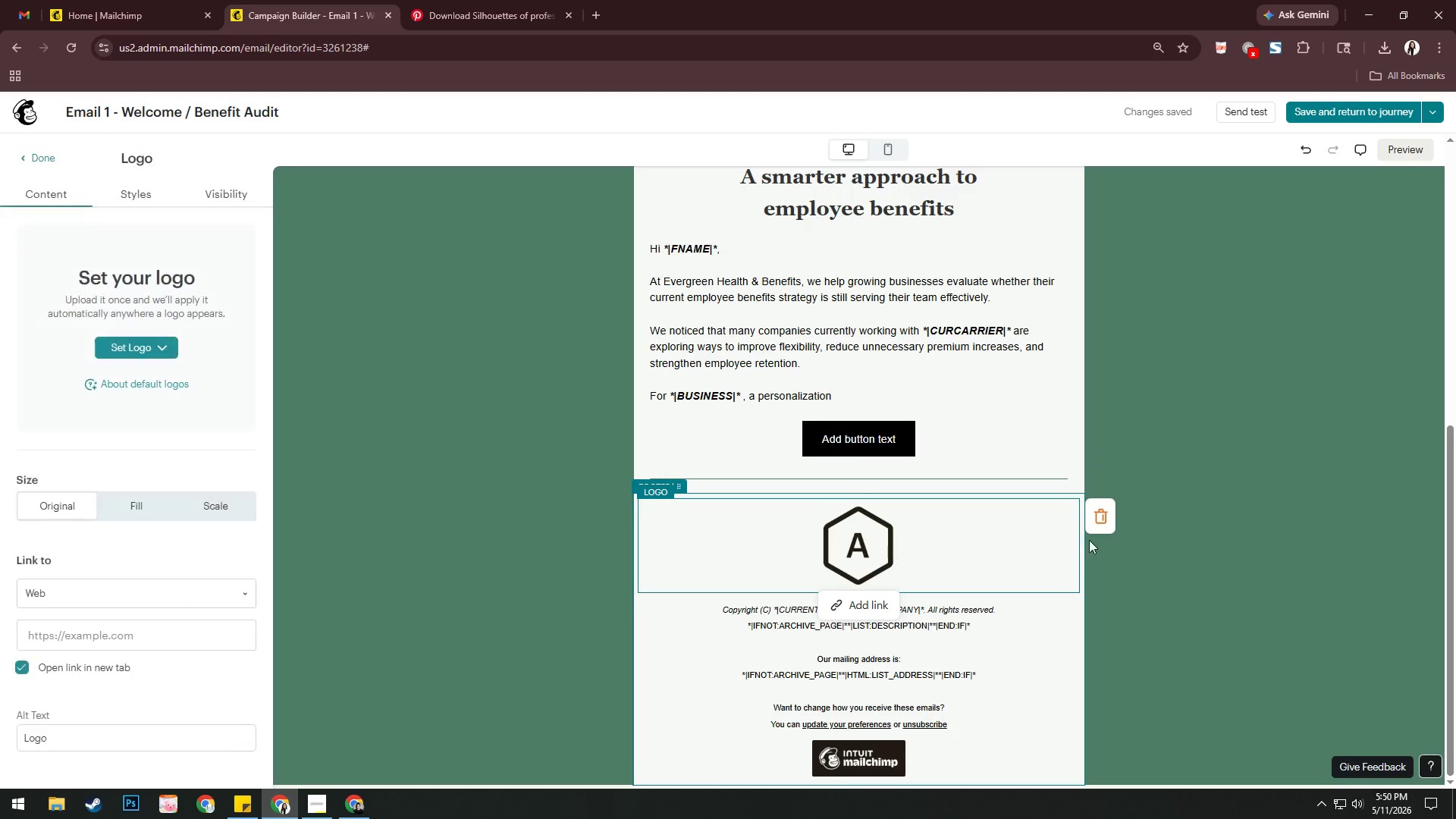 
left_click([1102, 525])
 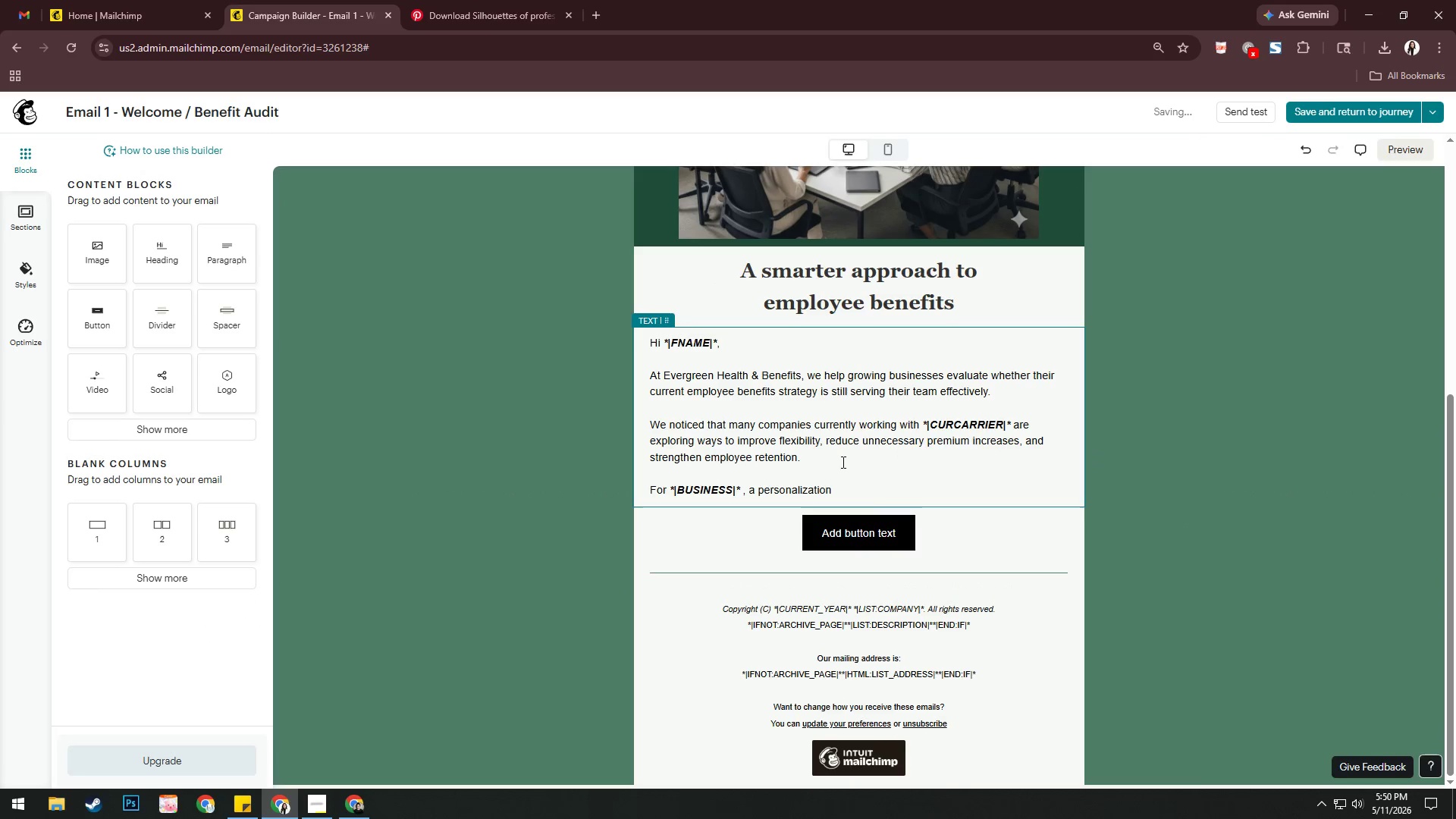 
left_click([855, 491])
 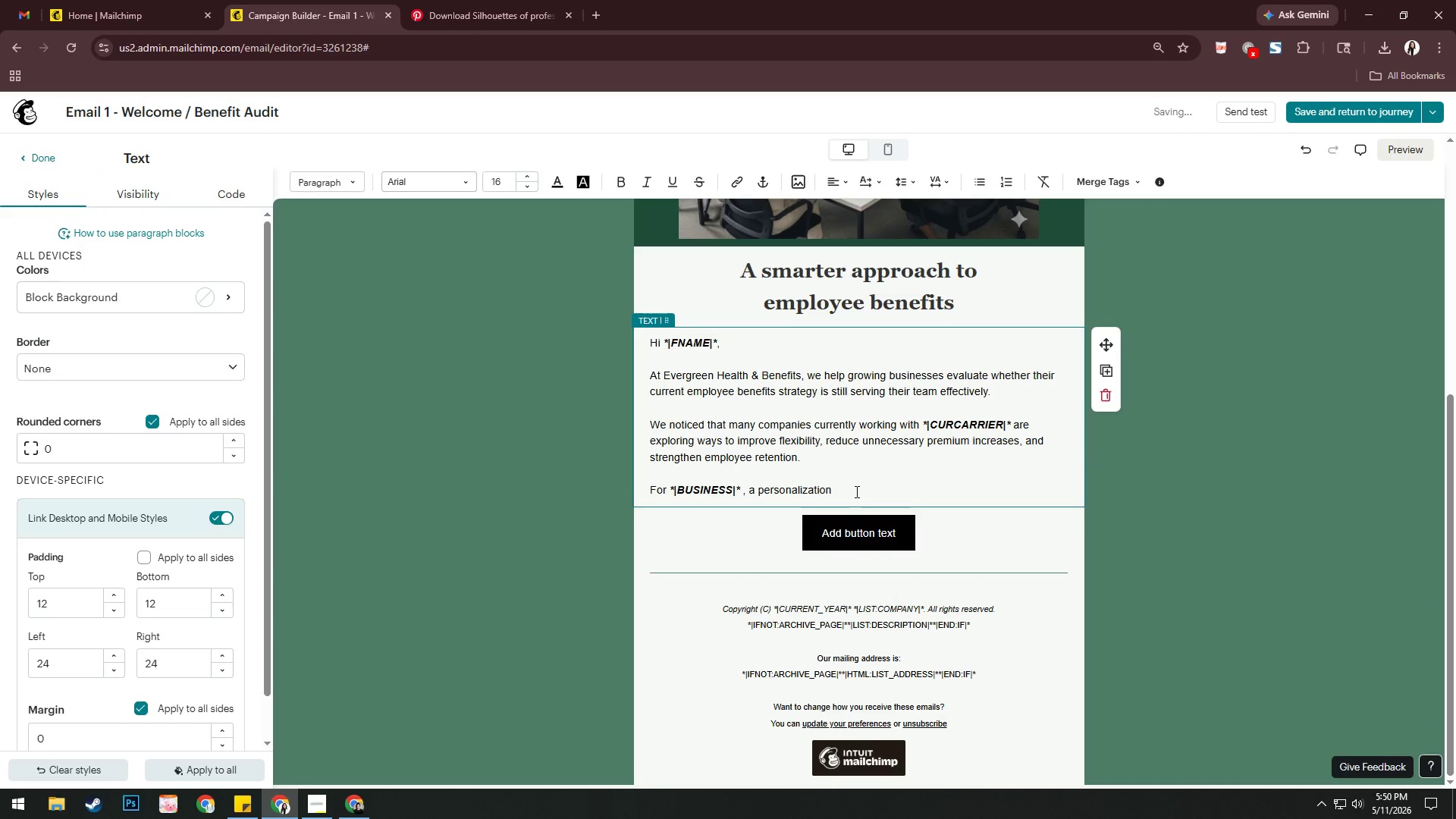 
type(Benefit)
key(Backspace)
 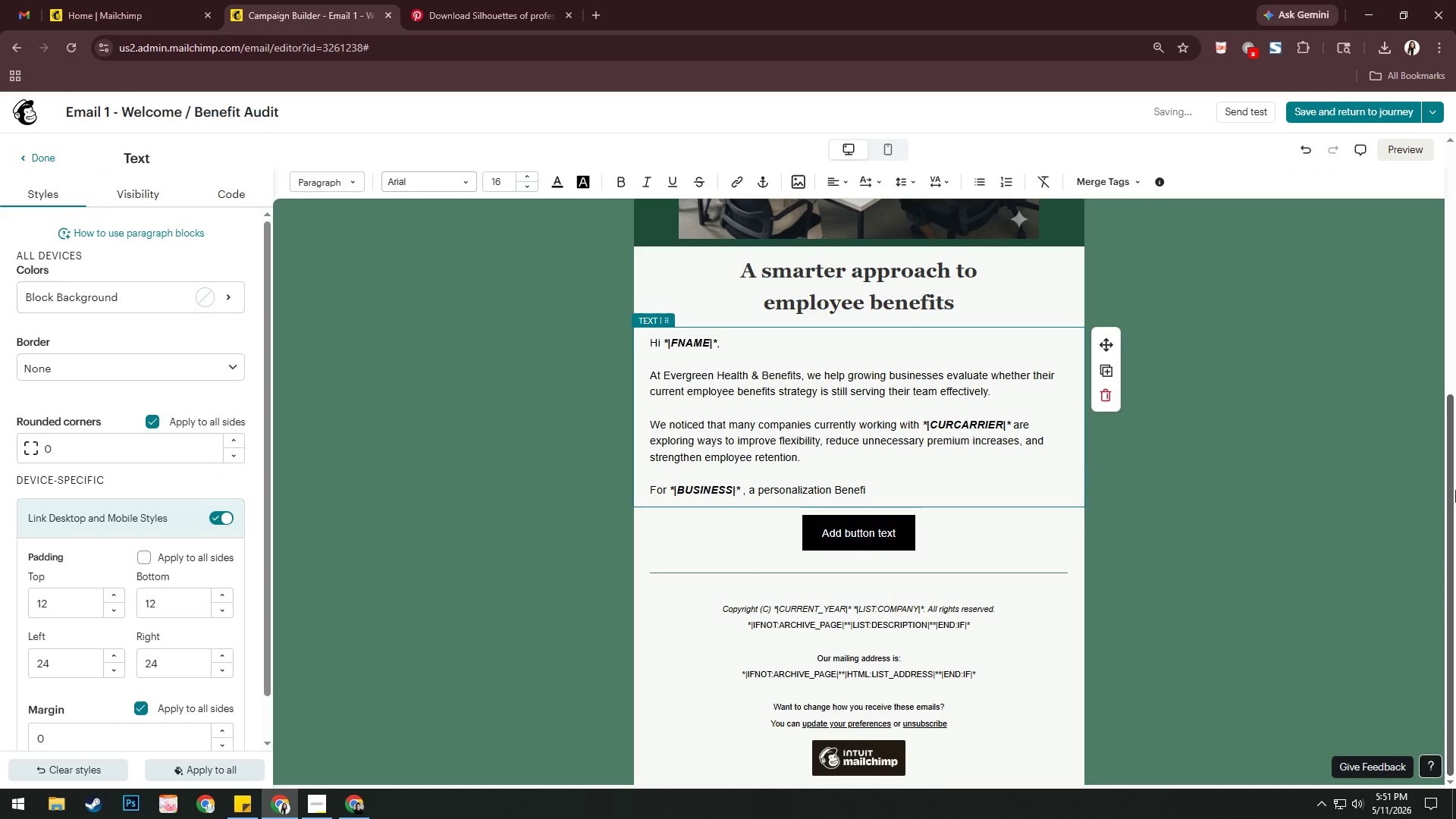 
type(y)
key(Backspace)
key(Backspace)
type(t)
key(Backspace)
type(it Audit cn)
key(Backspace)
type(an uncover )
 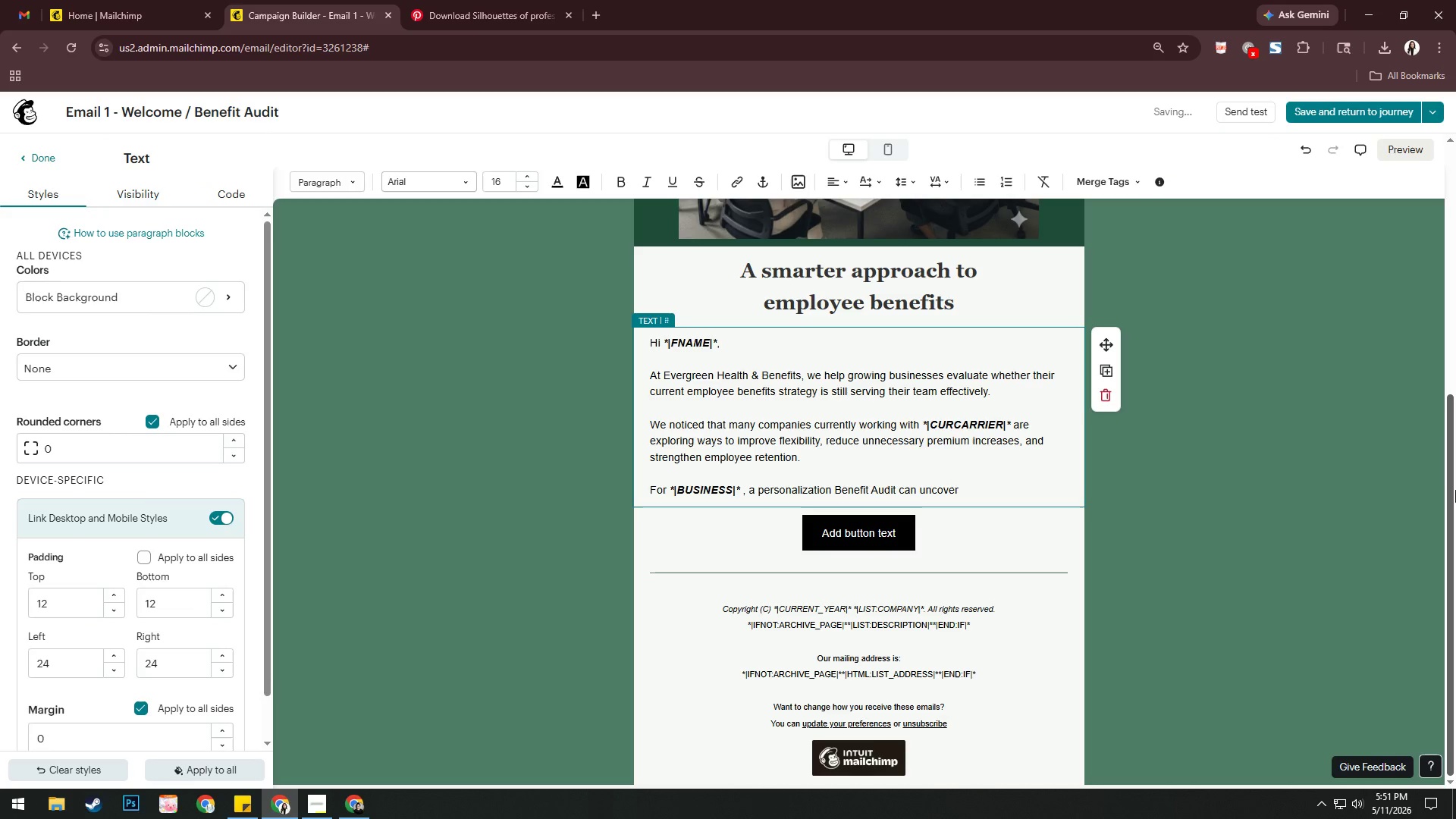 
type(opportunities to:)
 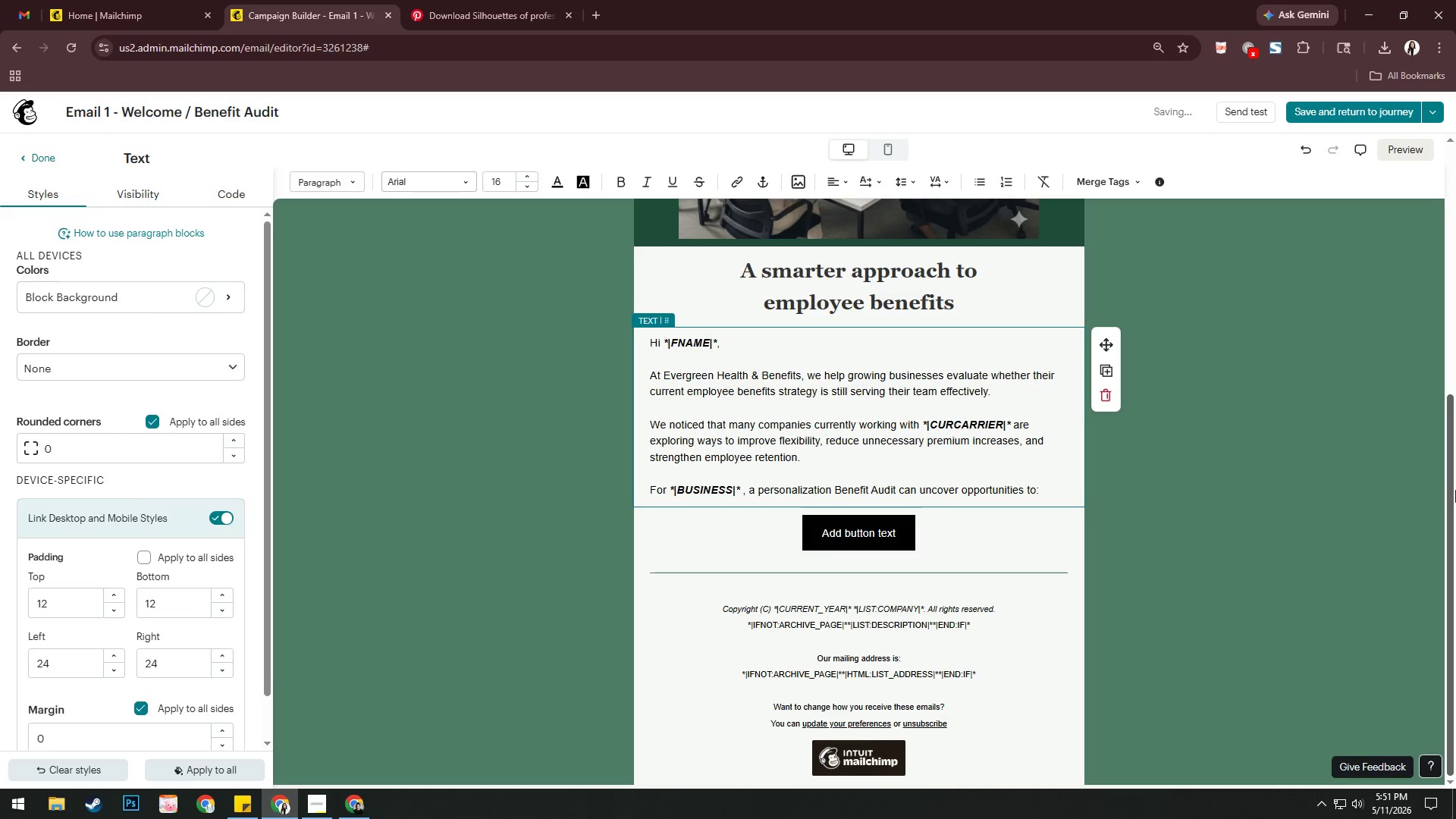 
key(Enter)
 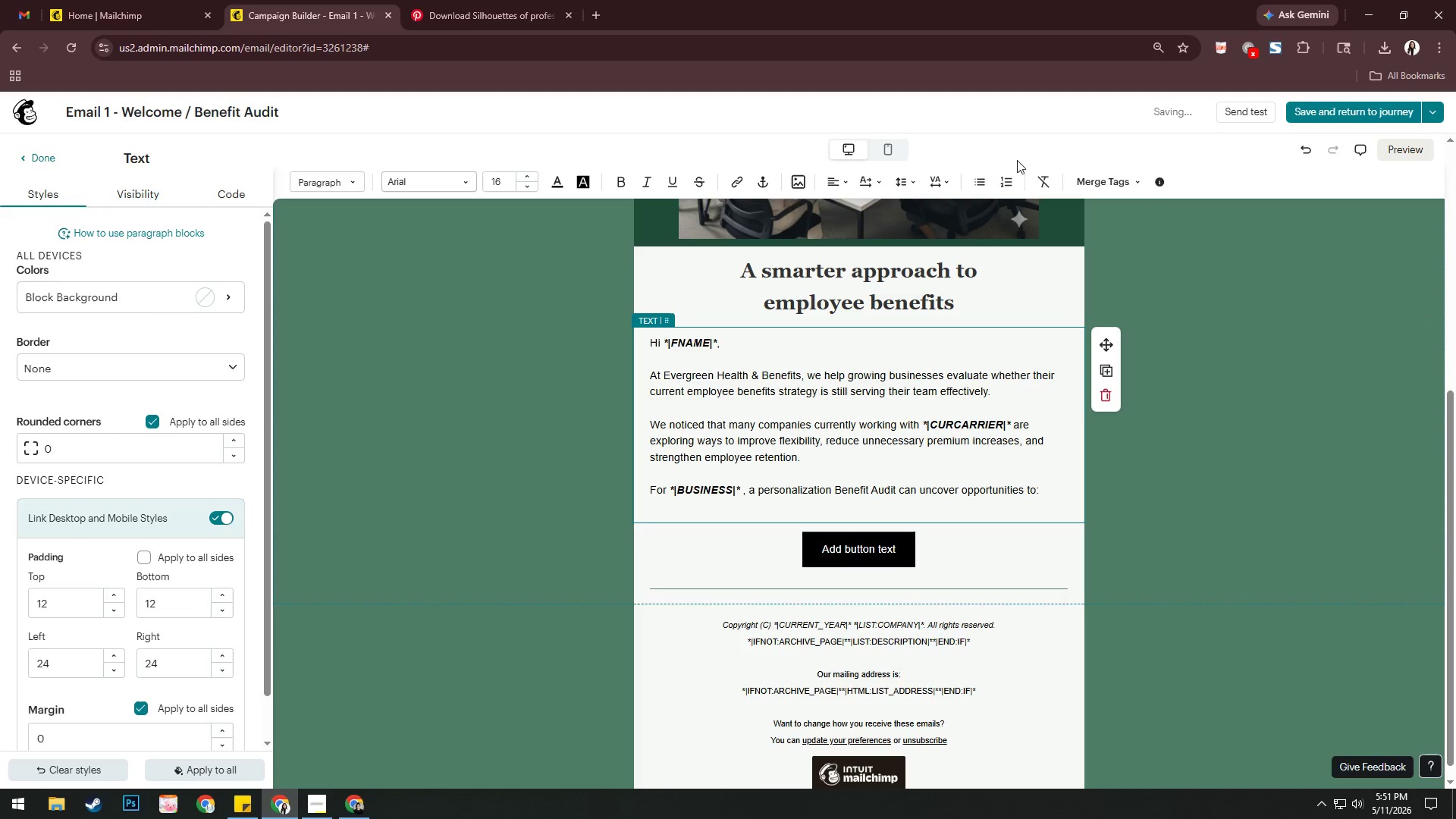 
left_click([983, 184])
 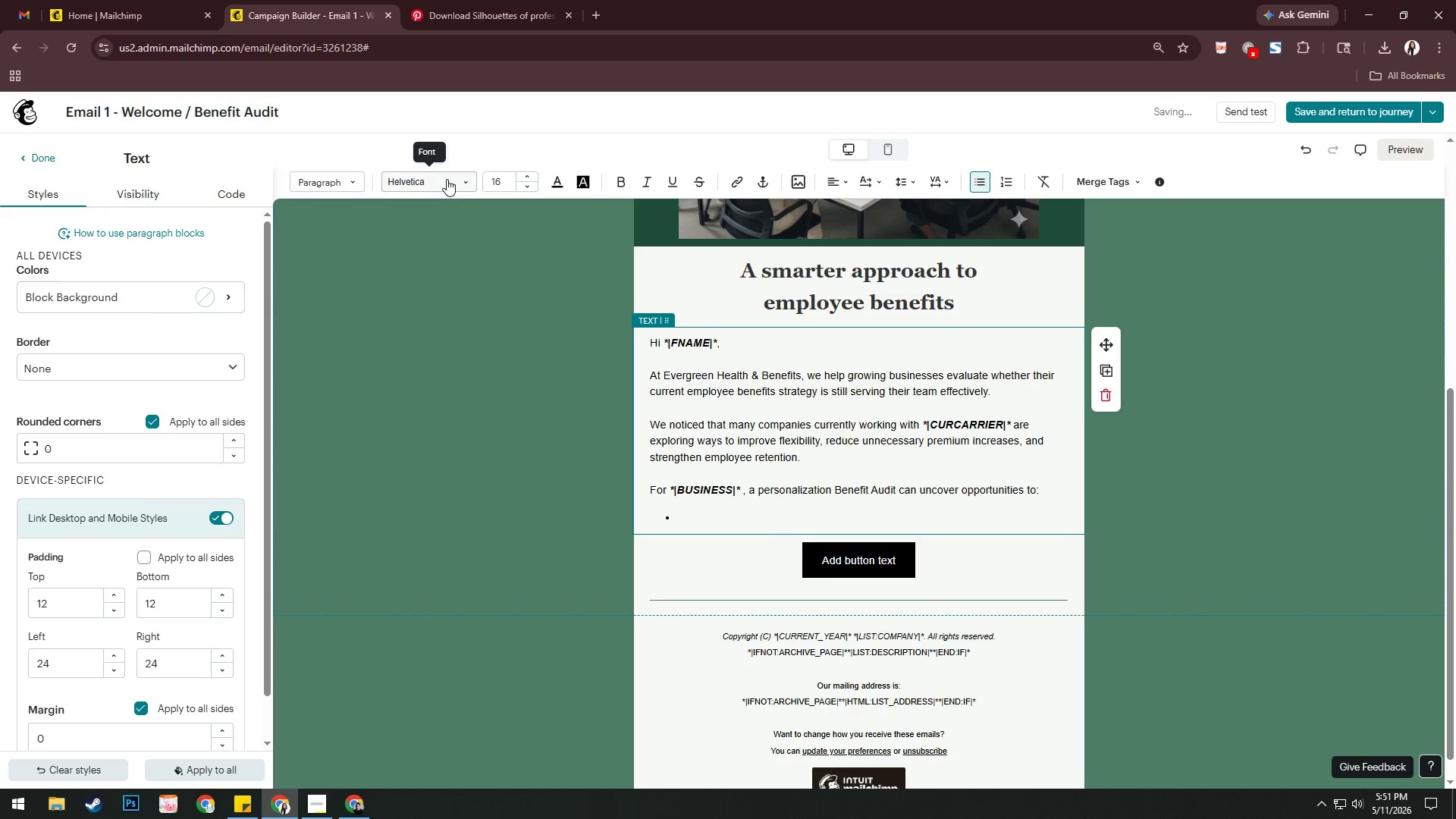 
wait(6.94)
 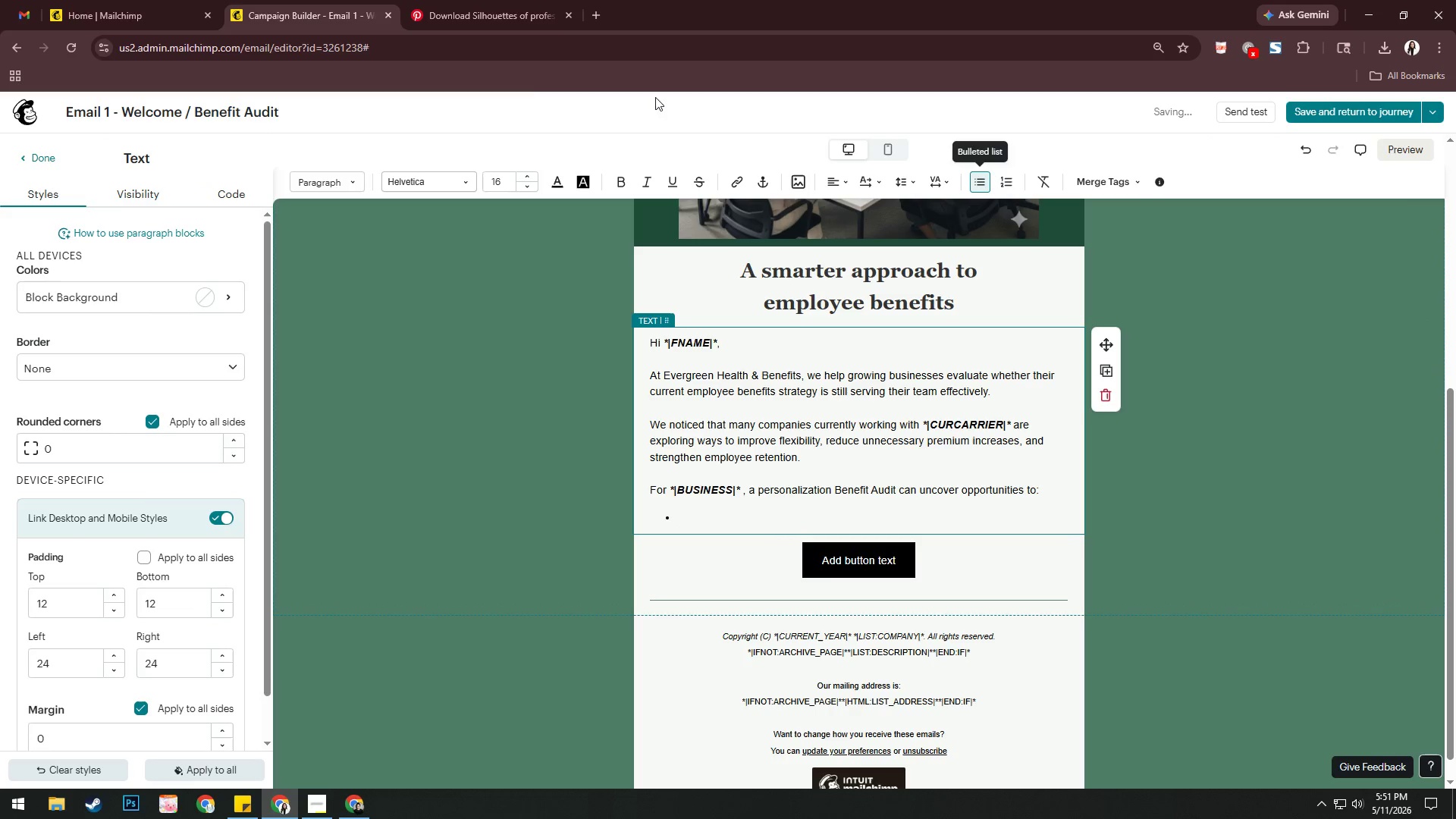 
type(reduce )
 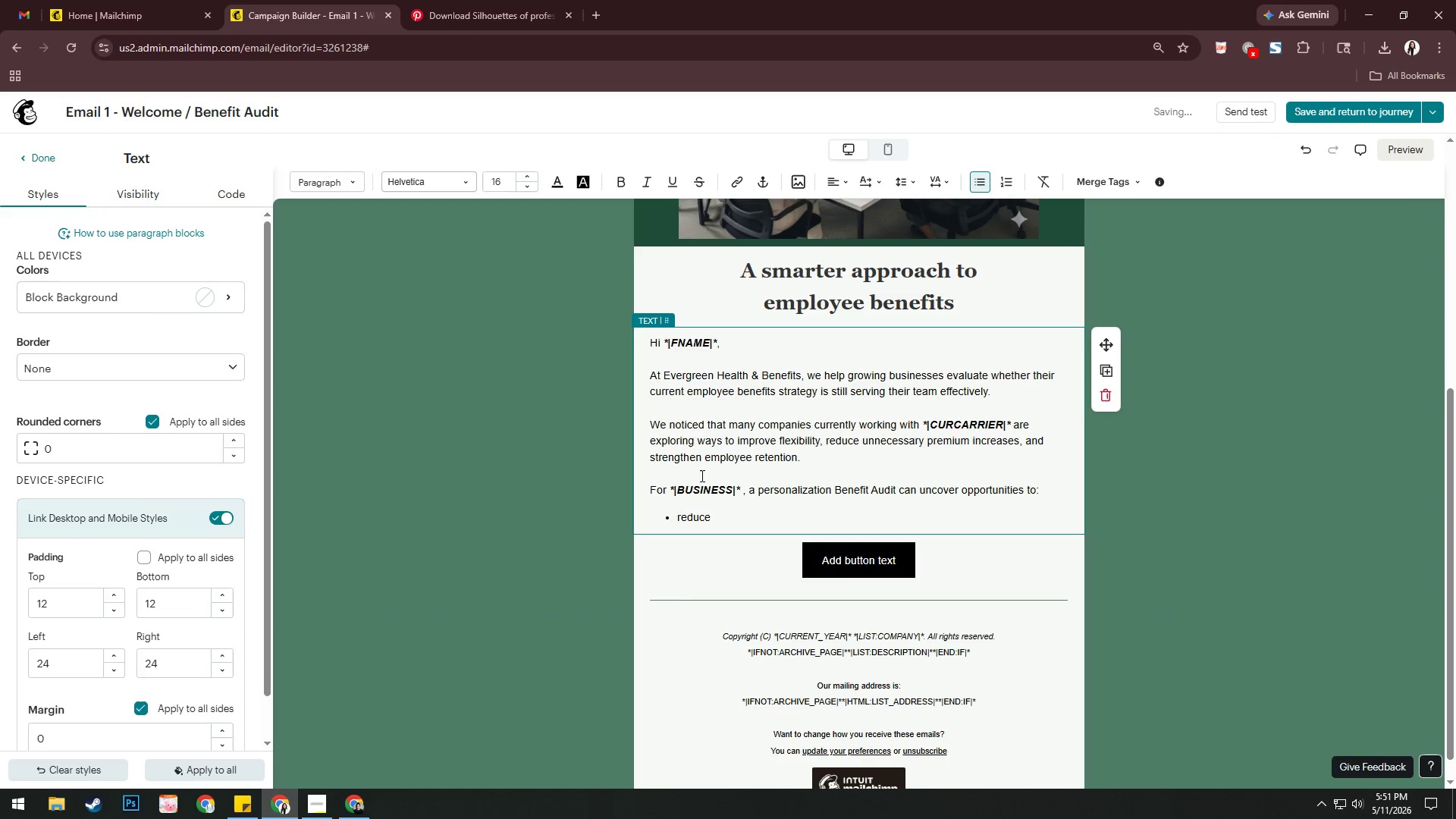 
left_click_drag(start_coordinate=[714, 518], to_coordinate=[675, 519])
 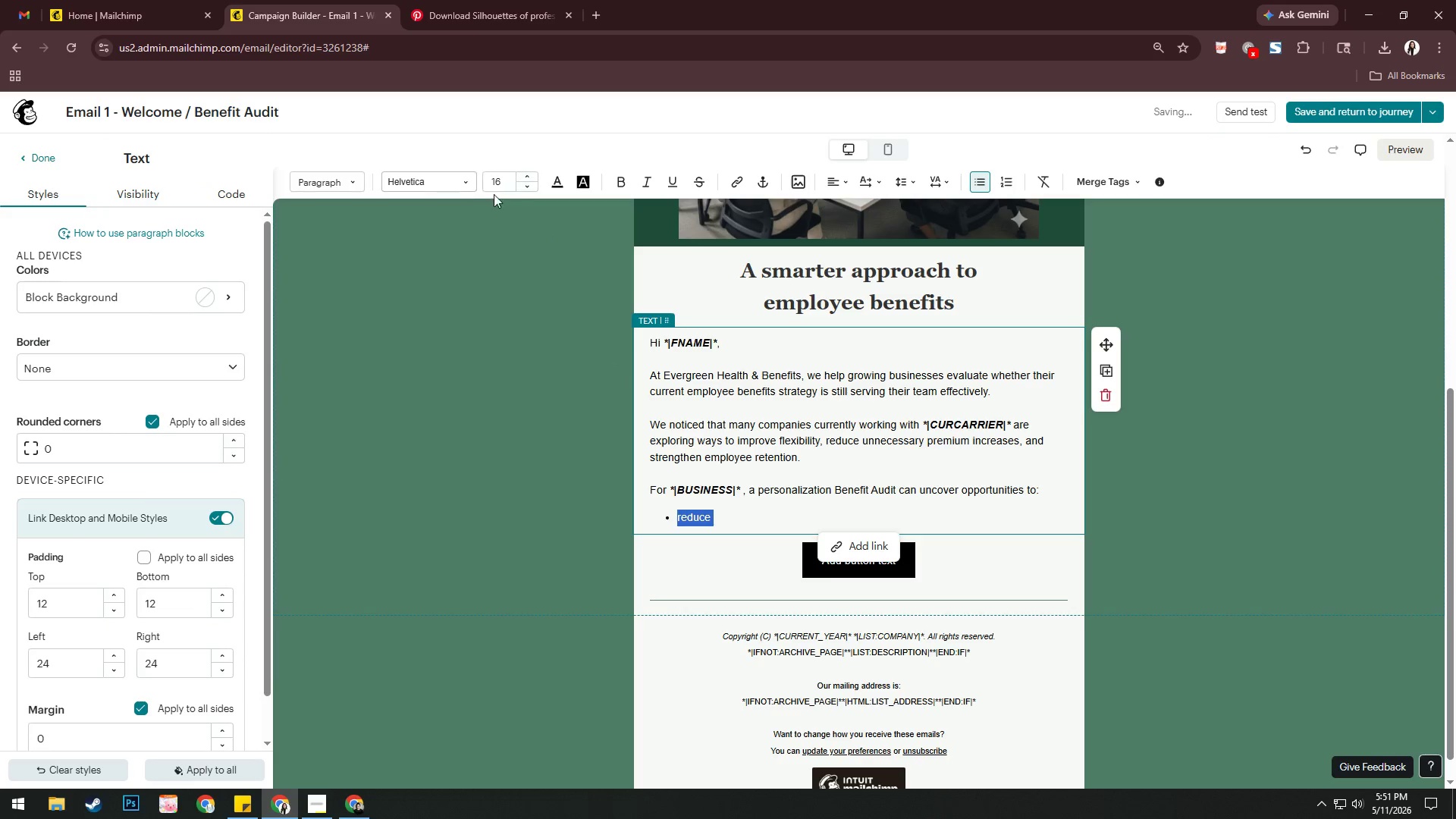 
left_click([442, 187])
 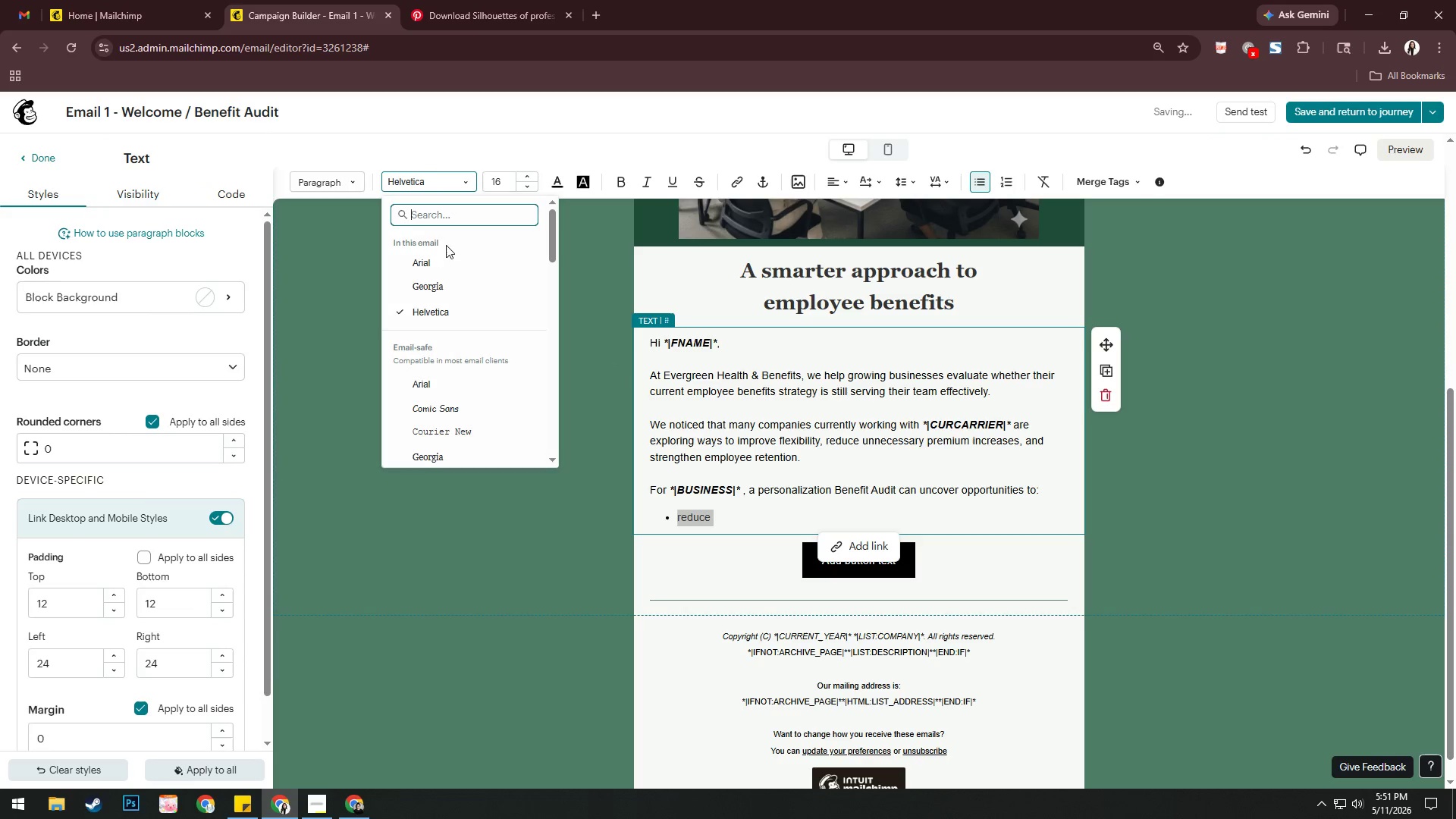 
left_click([443, 256])
 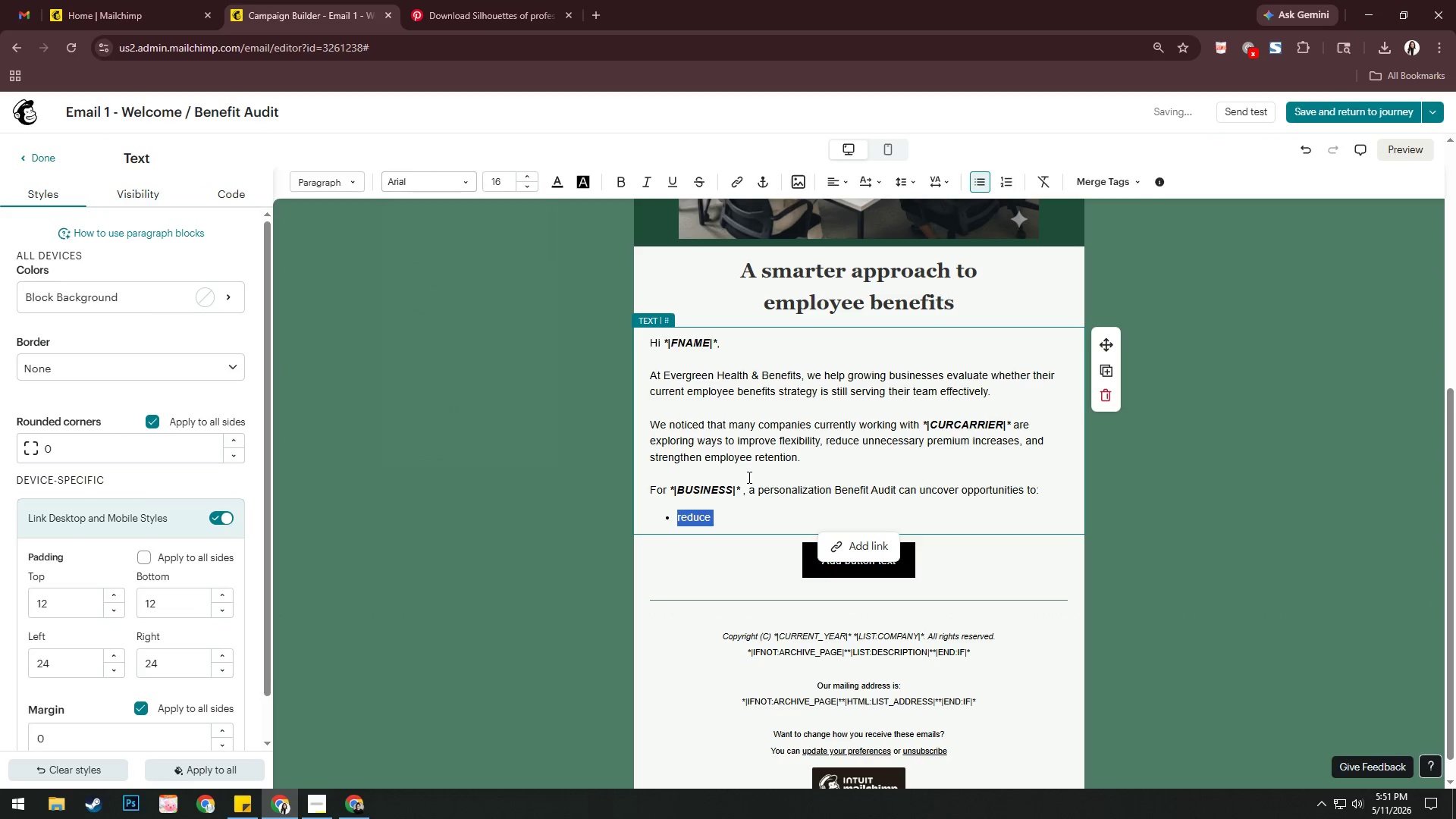 
left_click([763, 519])
 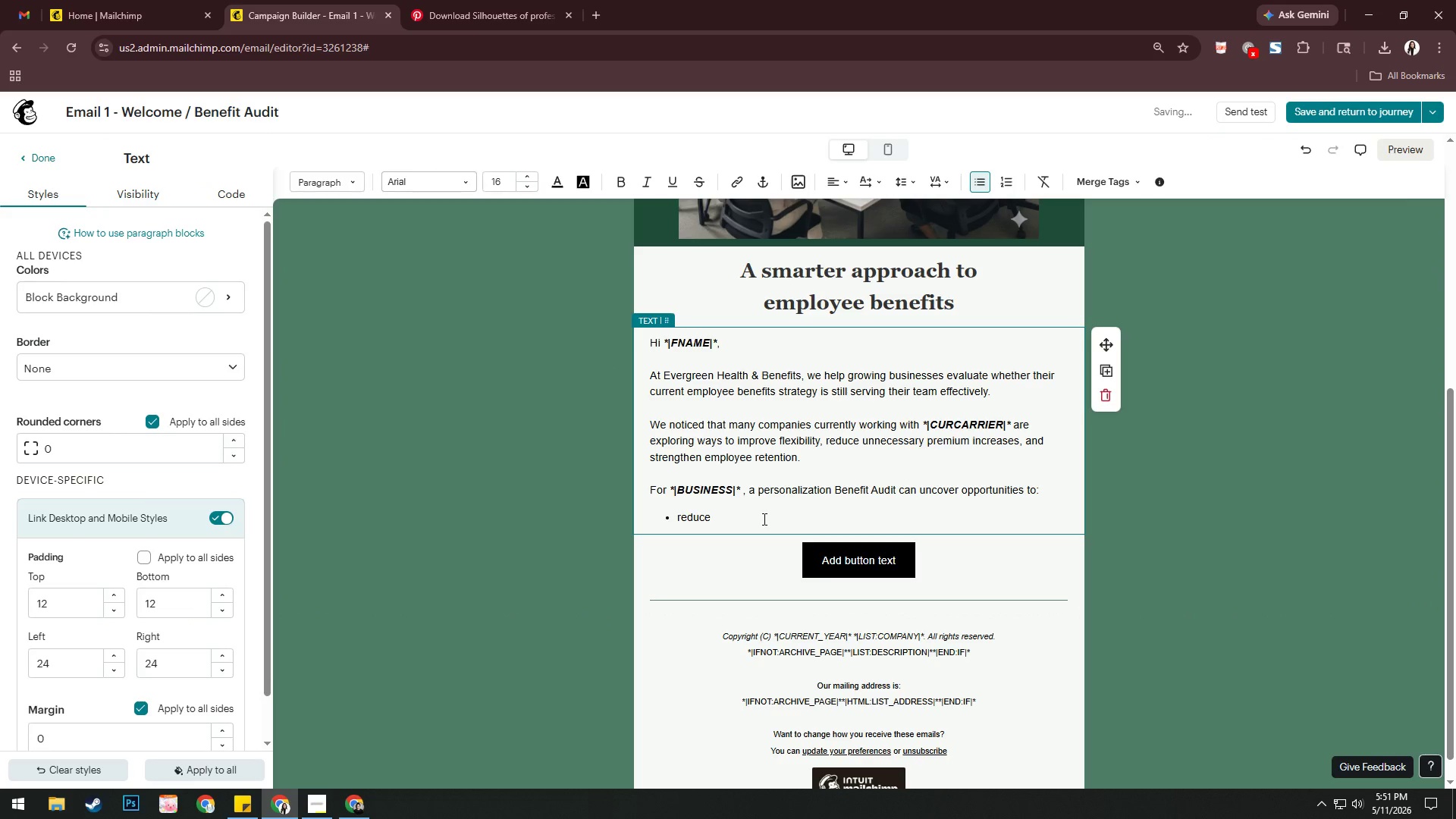 
type(benefits )
 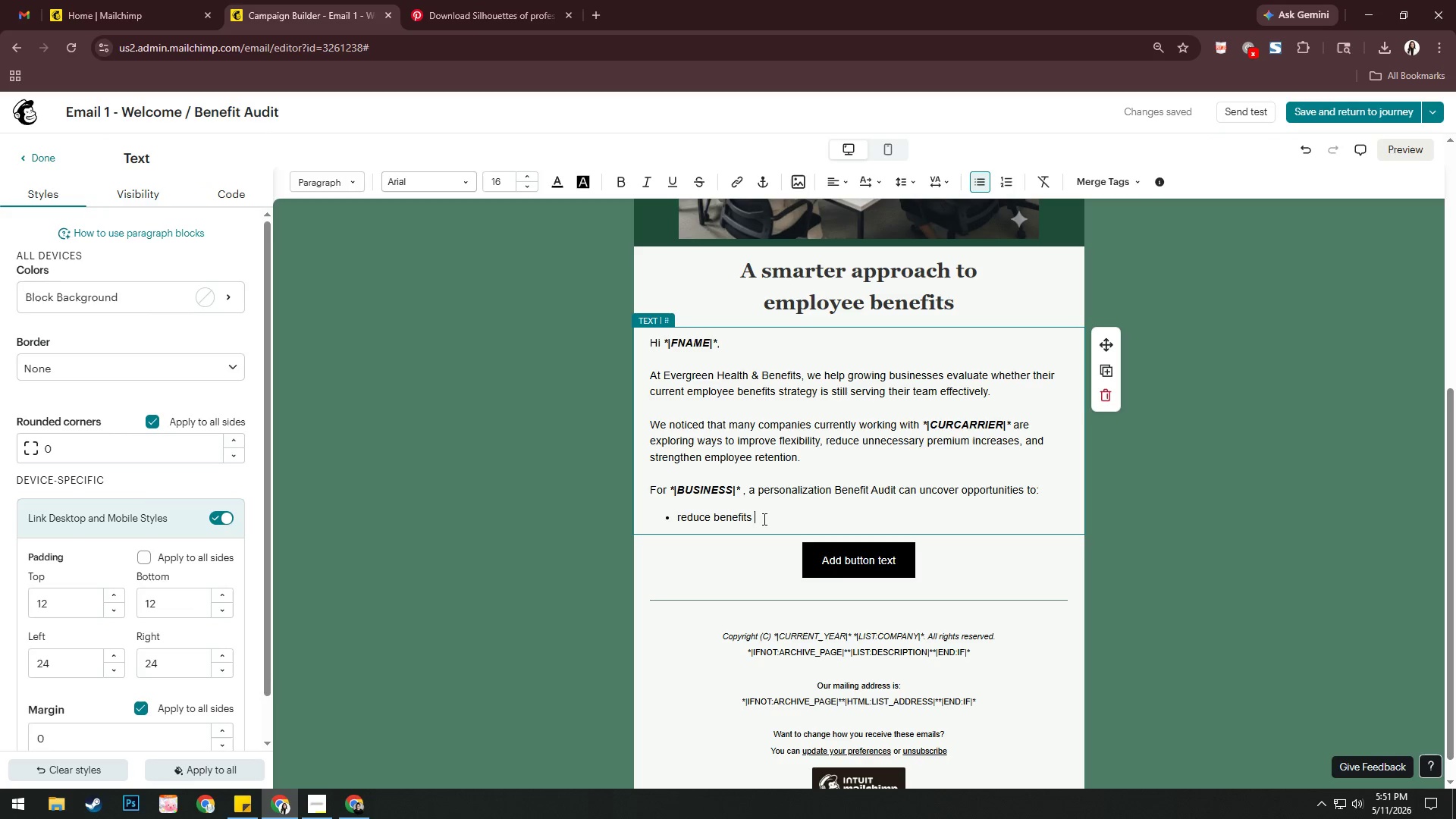 
wait(7.22)
 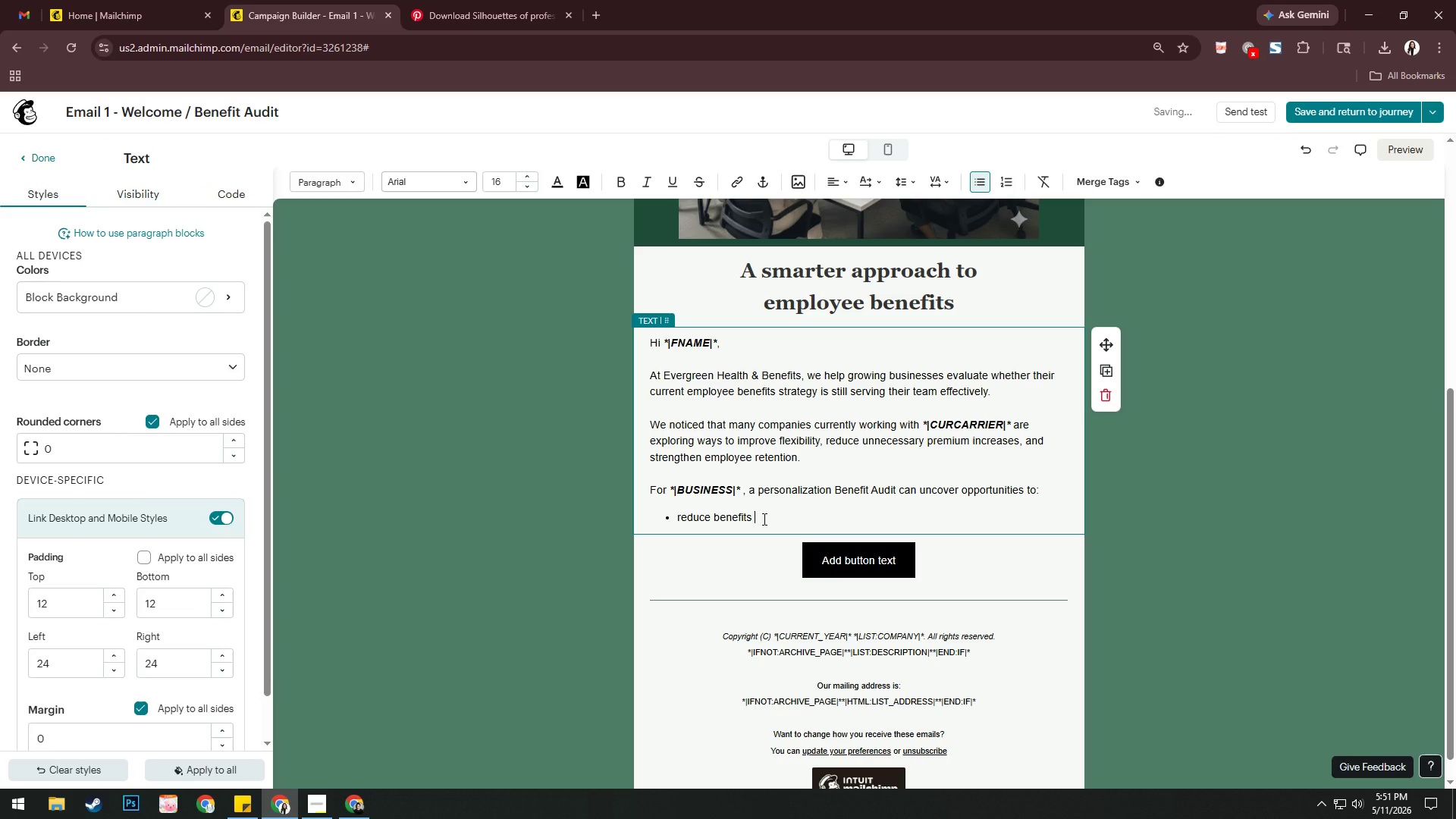 
type(overspending )
key(Backspace)
 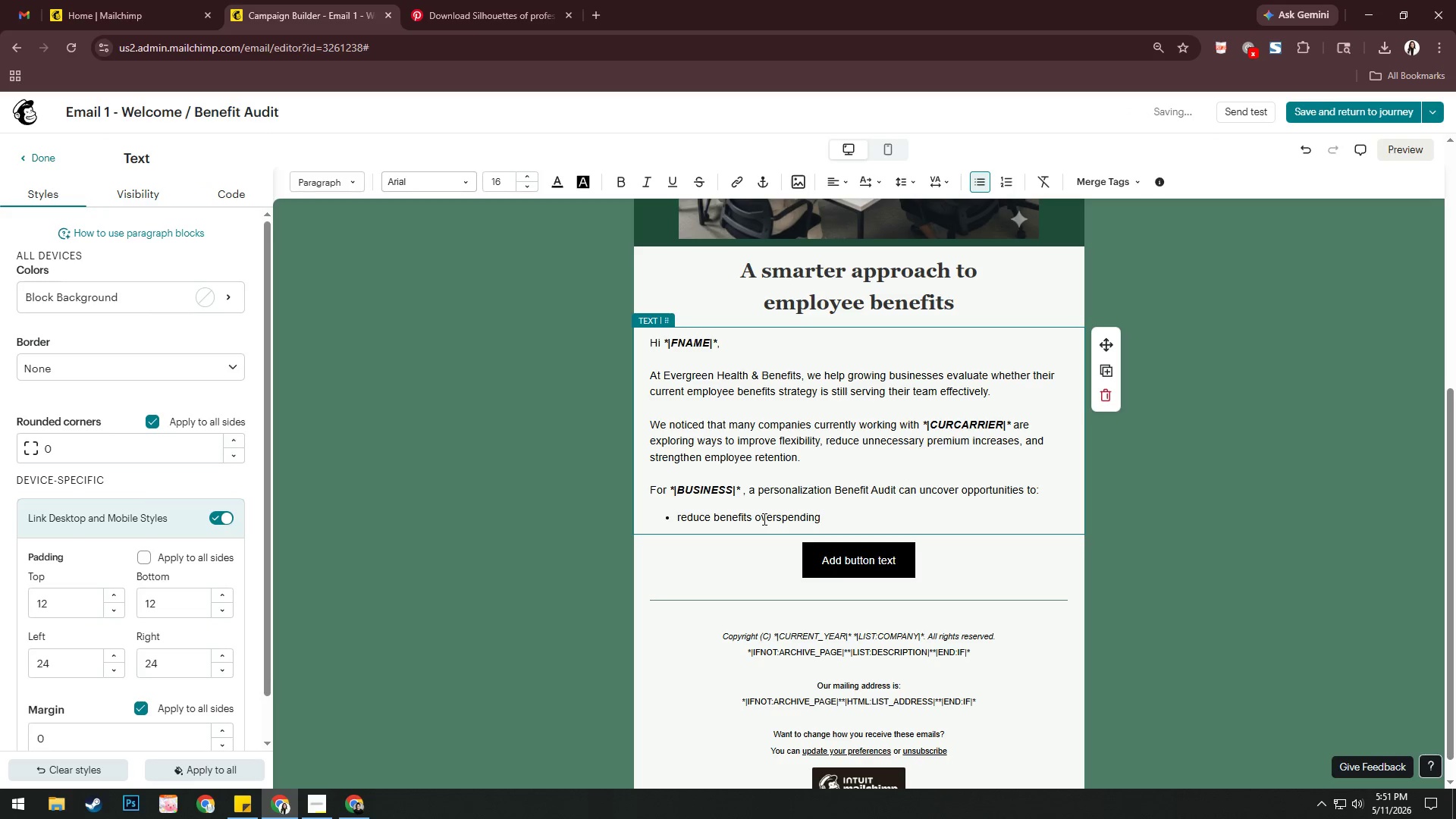 
key(Enter)
 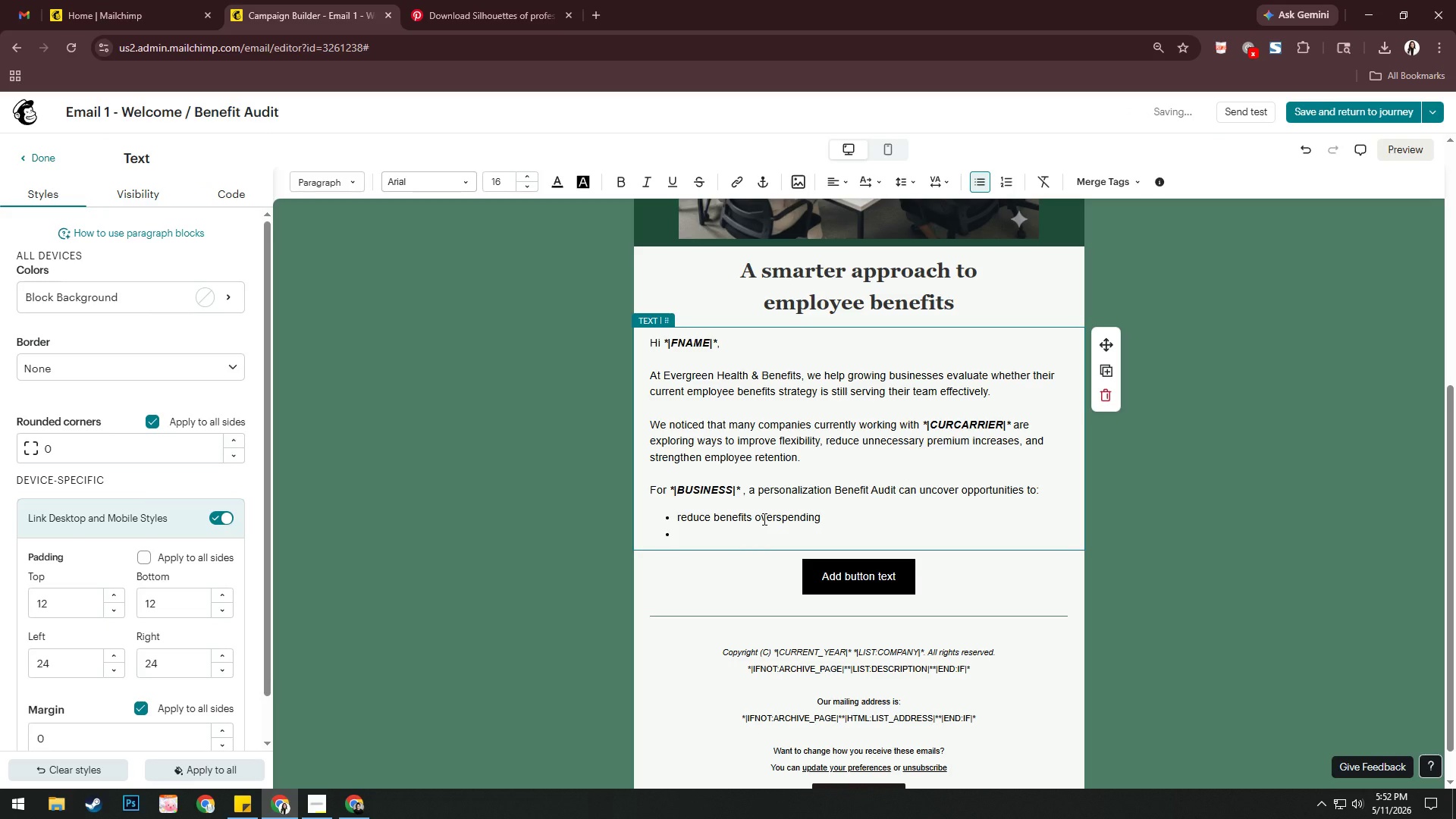 
type(imor)
key(Backspace)
key(Backspace)
type(prove employee satisfation)
key(Backspace)
key(Backspace)
key(Backspace)
key(Backspace)
type(ction)
 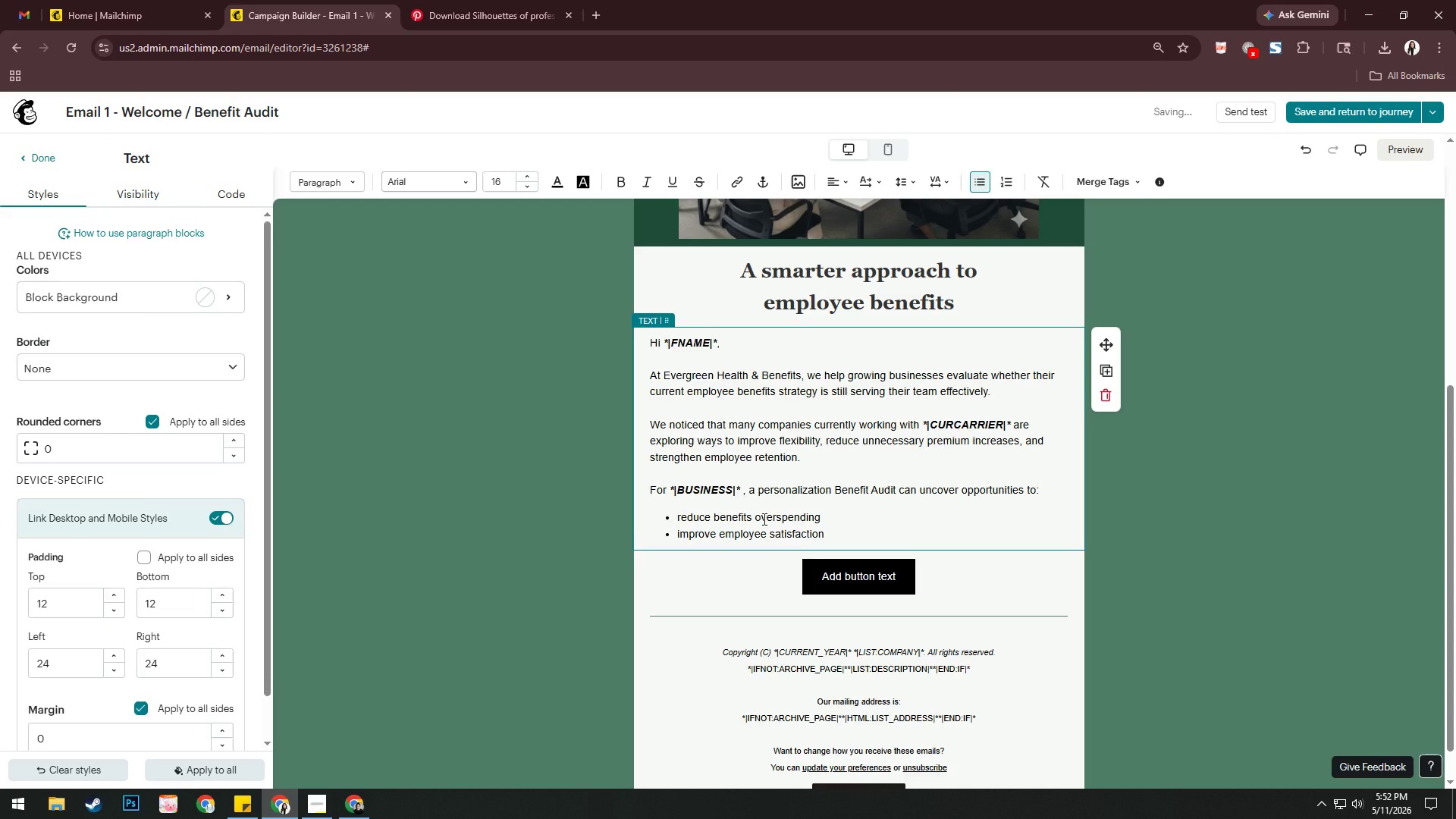 
key(Enter)
 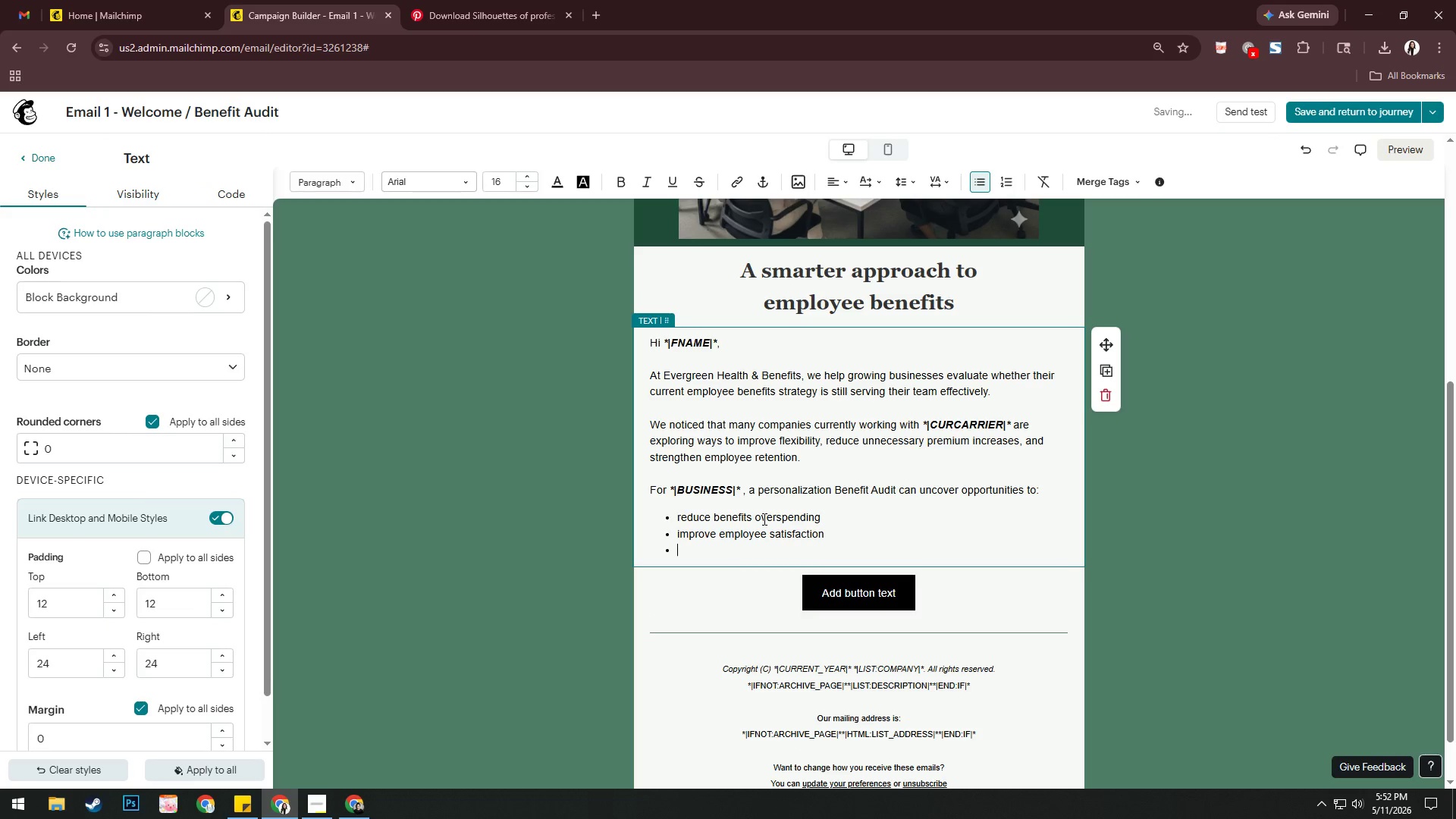 
type(simplify compliac)
key(Backspace)
type(nce )
 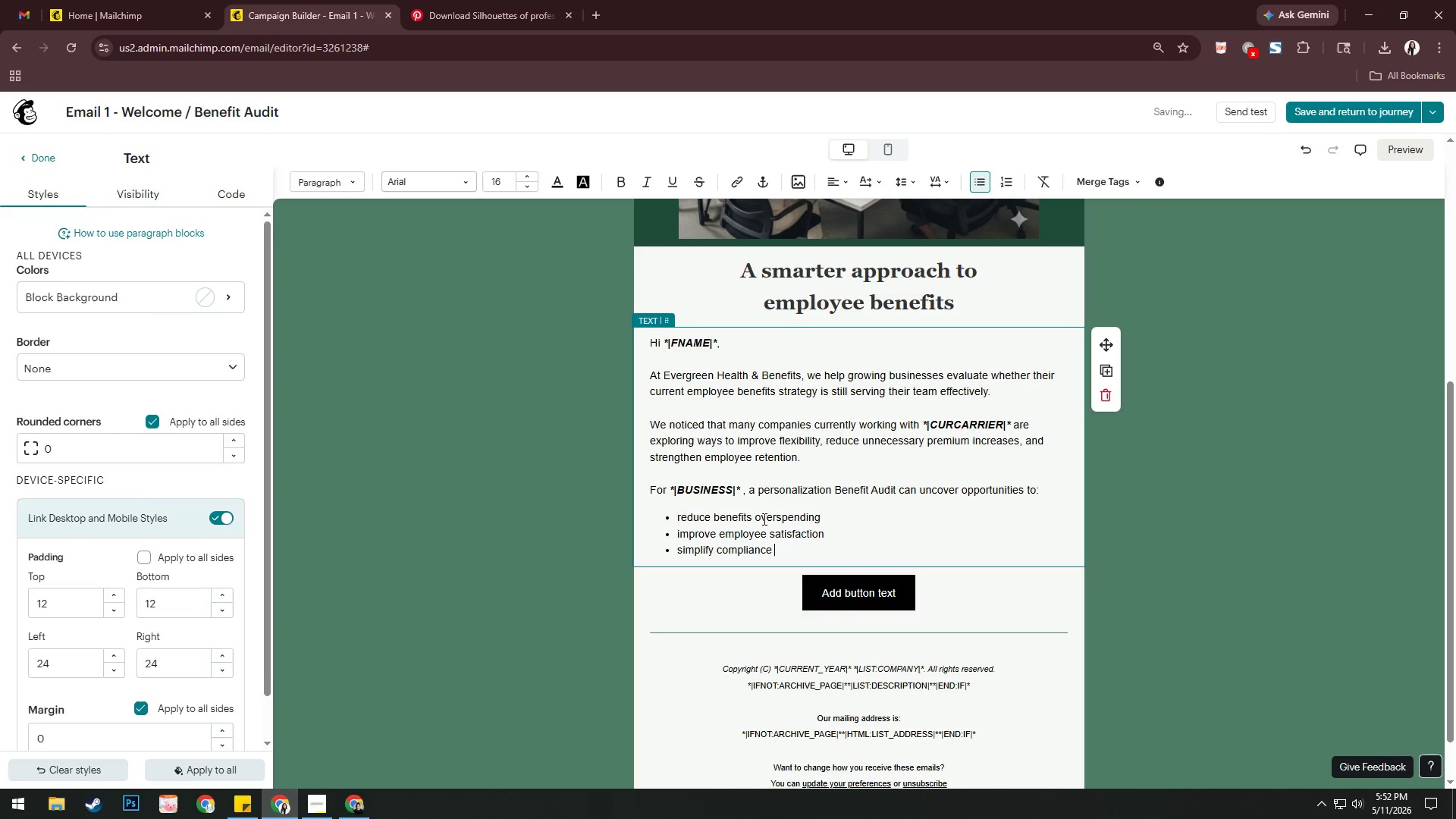 
type(obligations)
 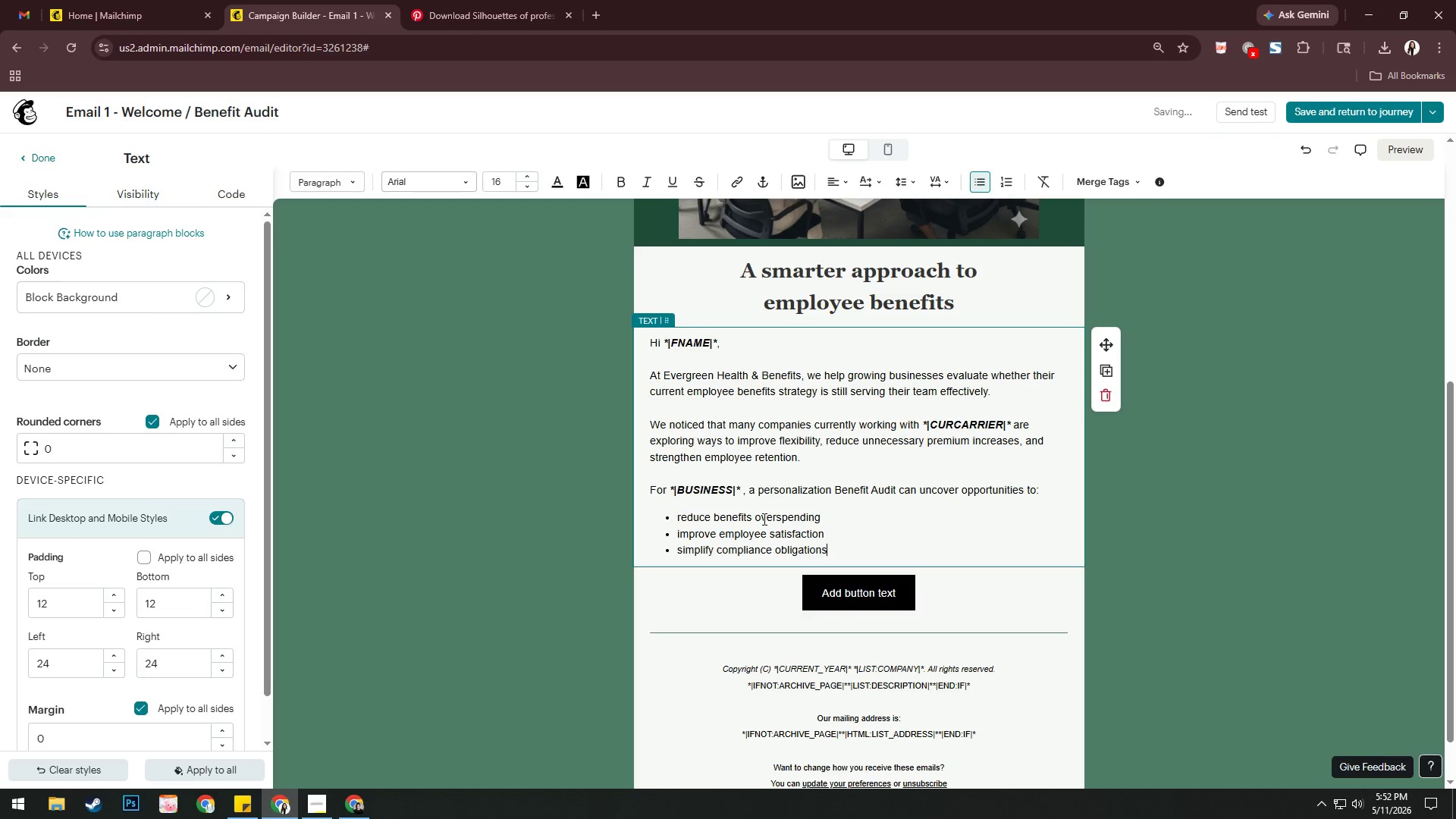 
key(Enter)
 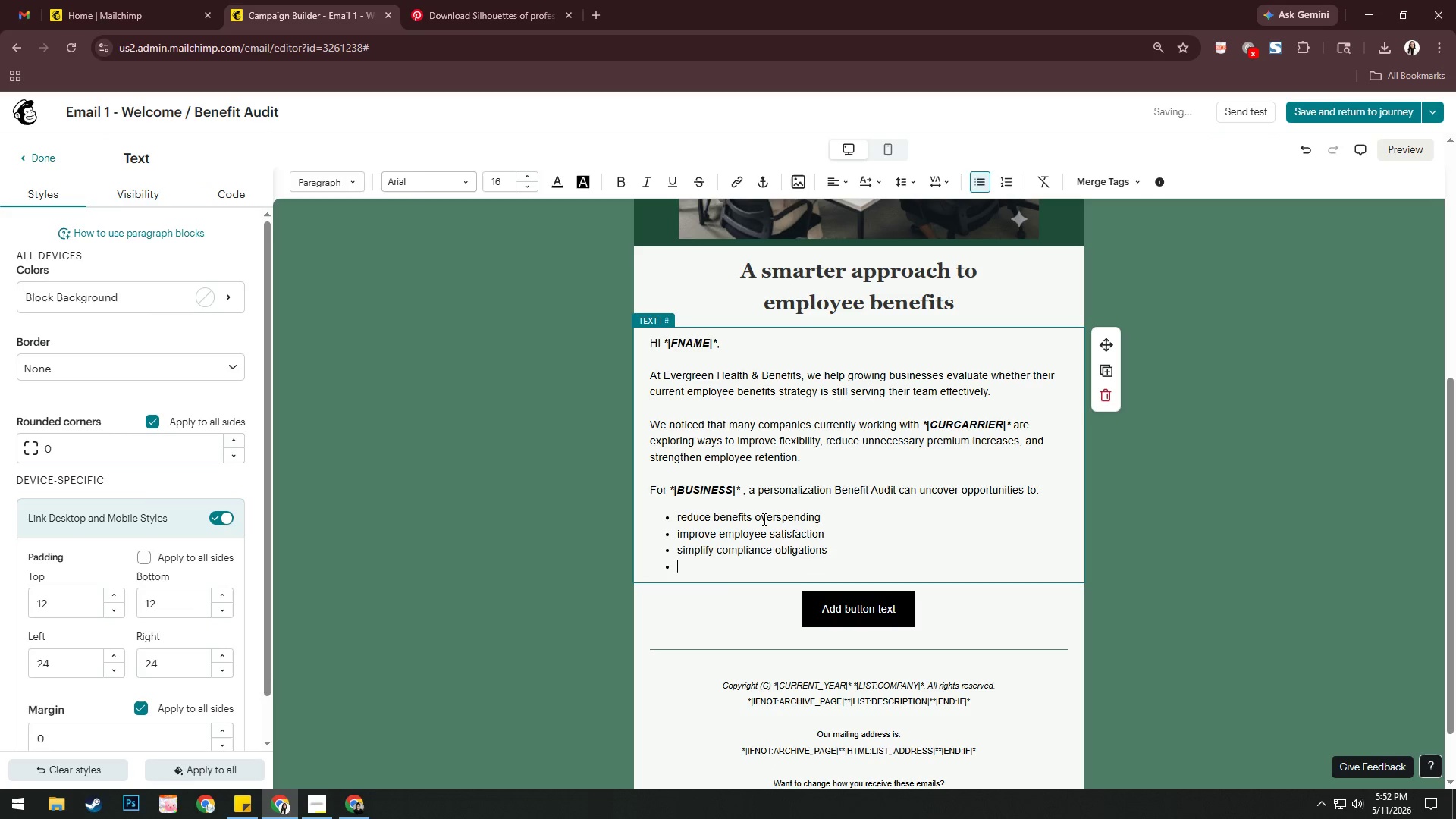 
key(Enter)
 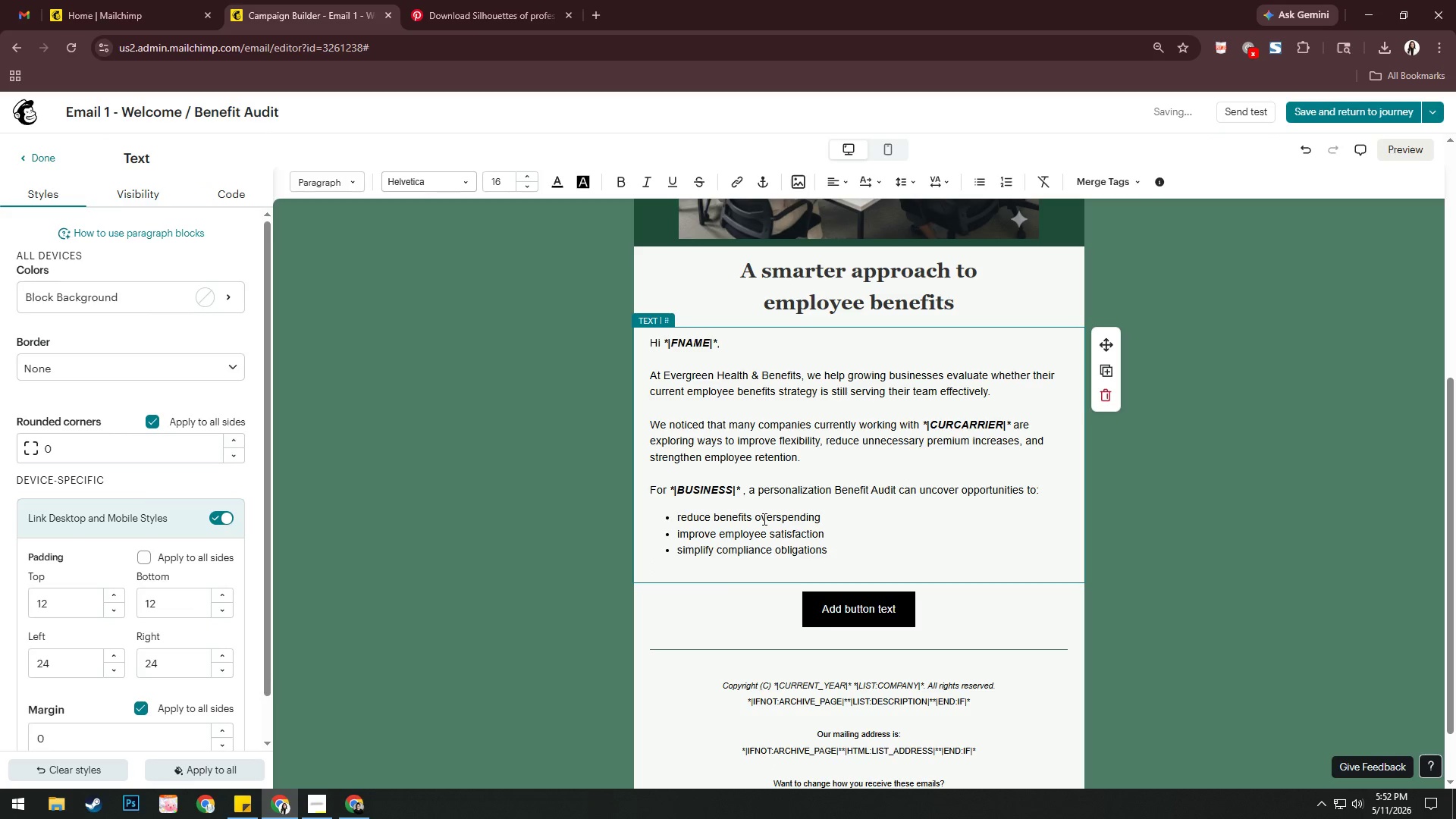 
key(Enter)
 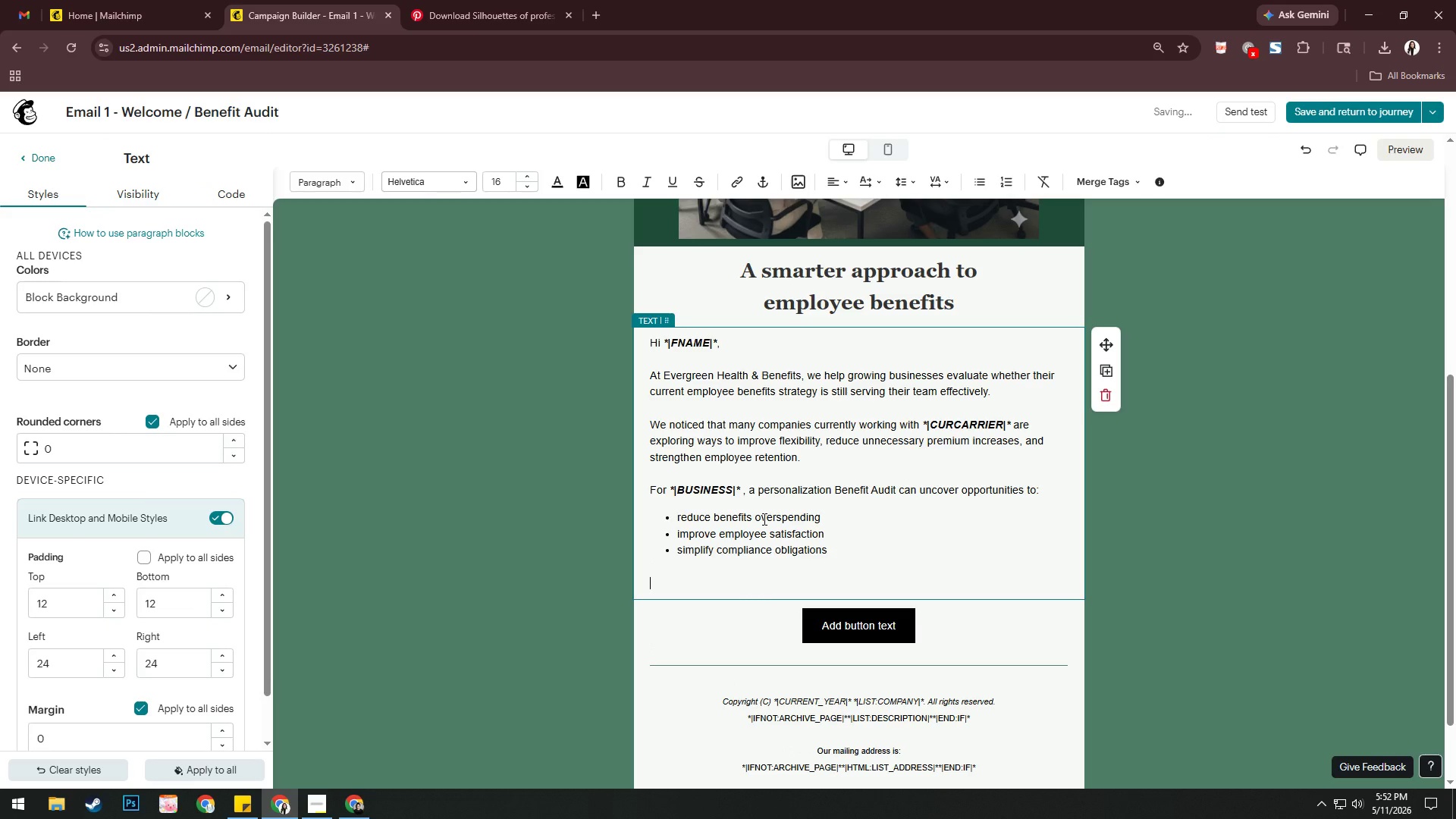 
type(Our price)
key(Backspace)
key(Backspace)
key(Backspace)
key(Backspace)
key(Backspace)
key(Backspace)
key(Backspace)
key(Backspace)
key(Backspace)
 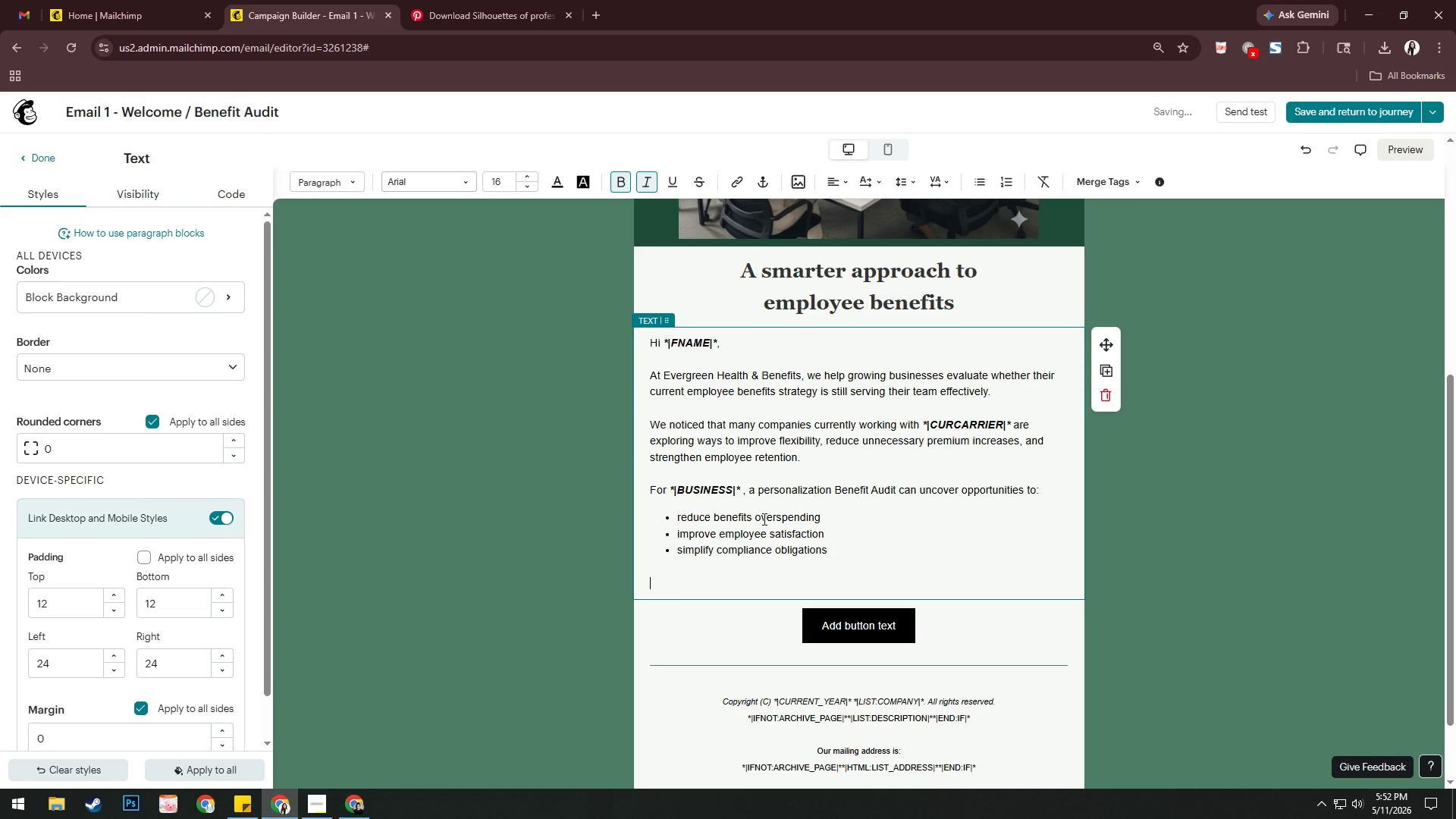 
key(Control+B)
 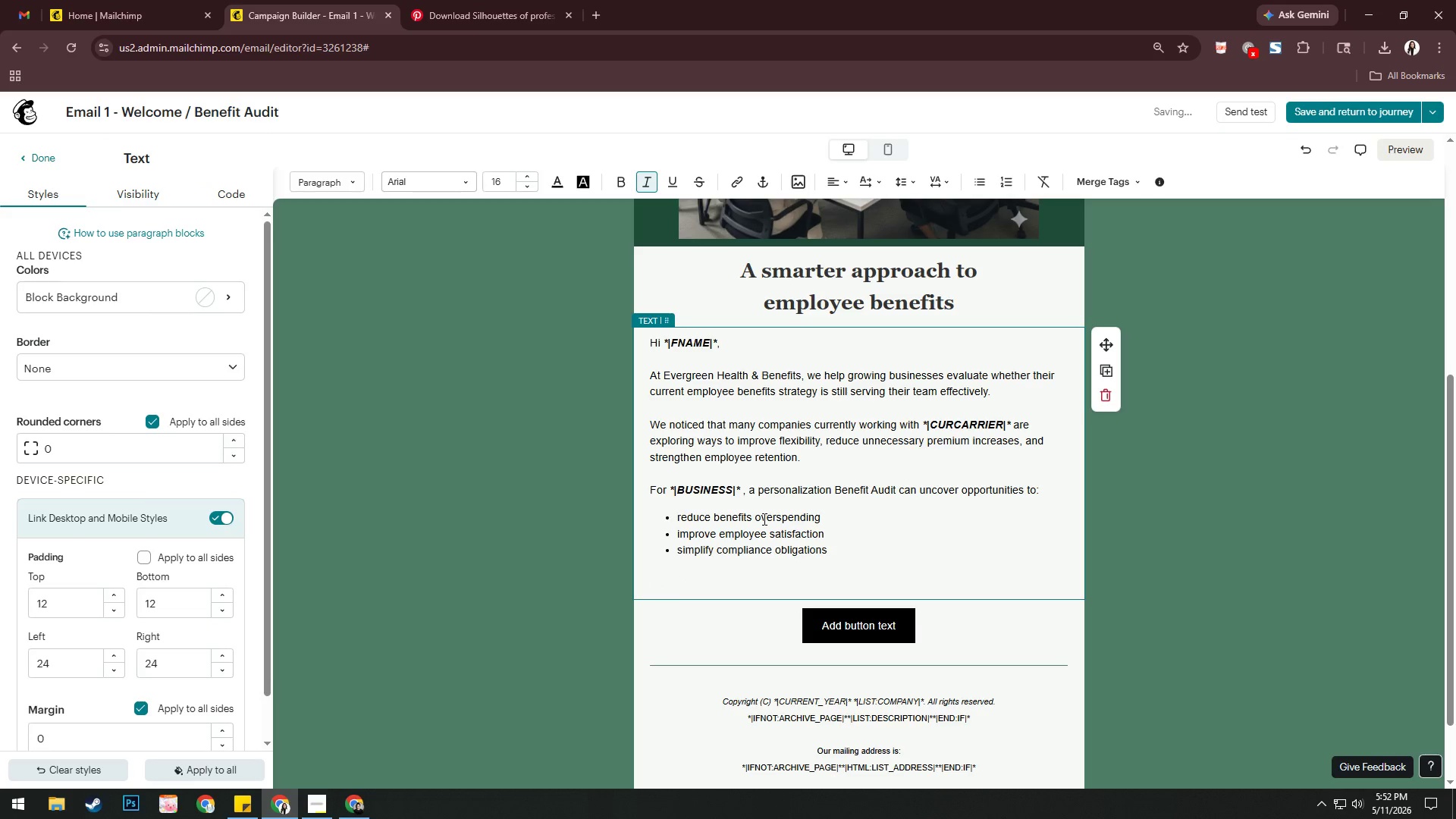 
key(Control+I)
 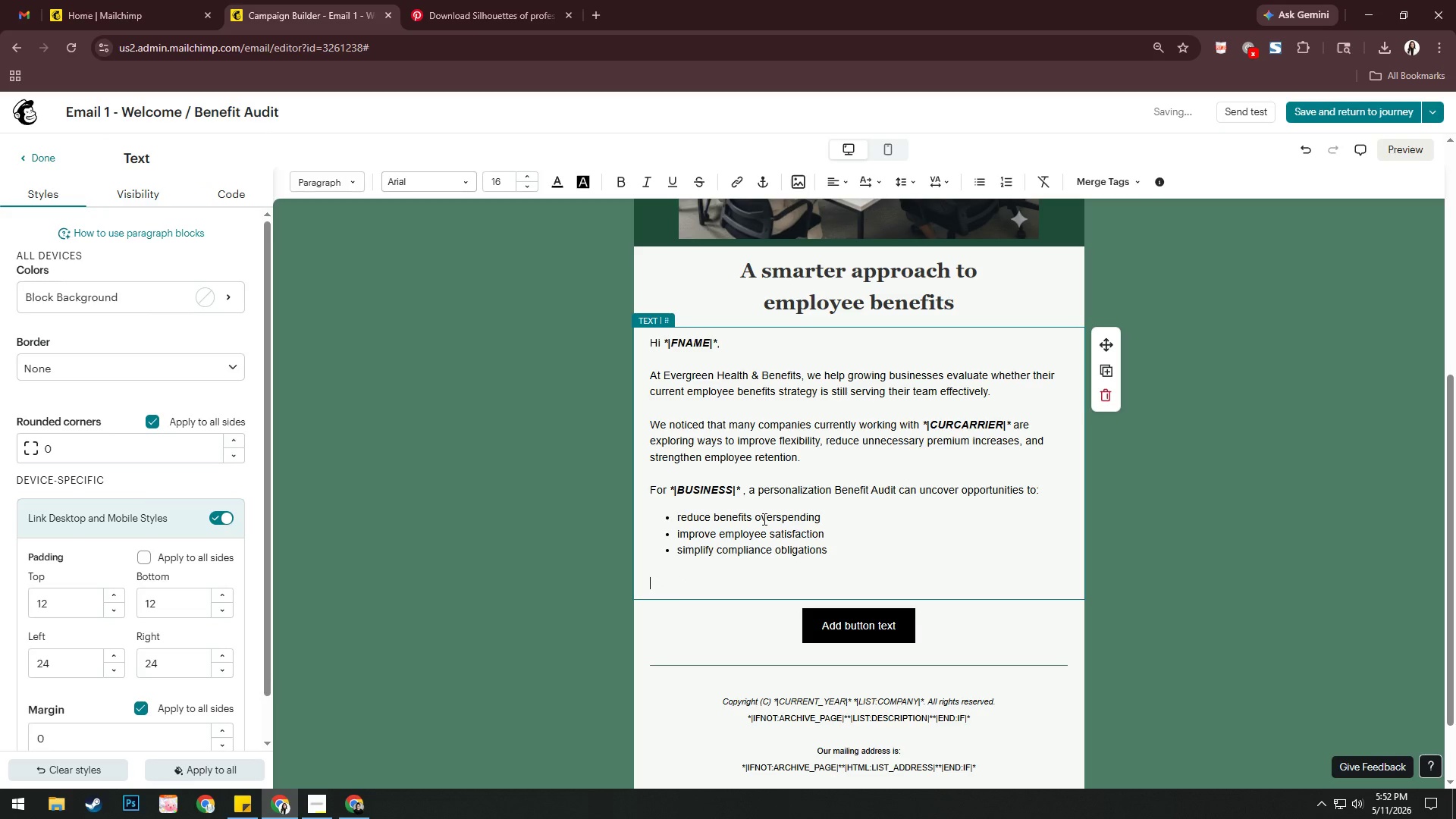 
type(Our process is sonsu)
key(Backspace)
key(Backspace)
key(Backspace)
key(Backspace)
key(Backspace)
type(consultative)
 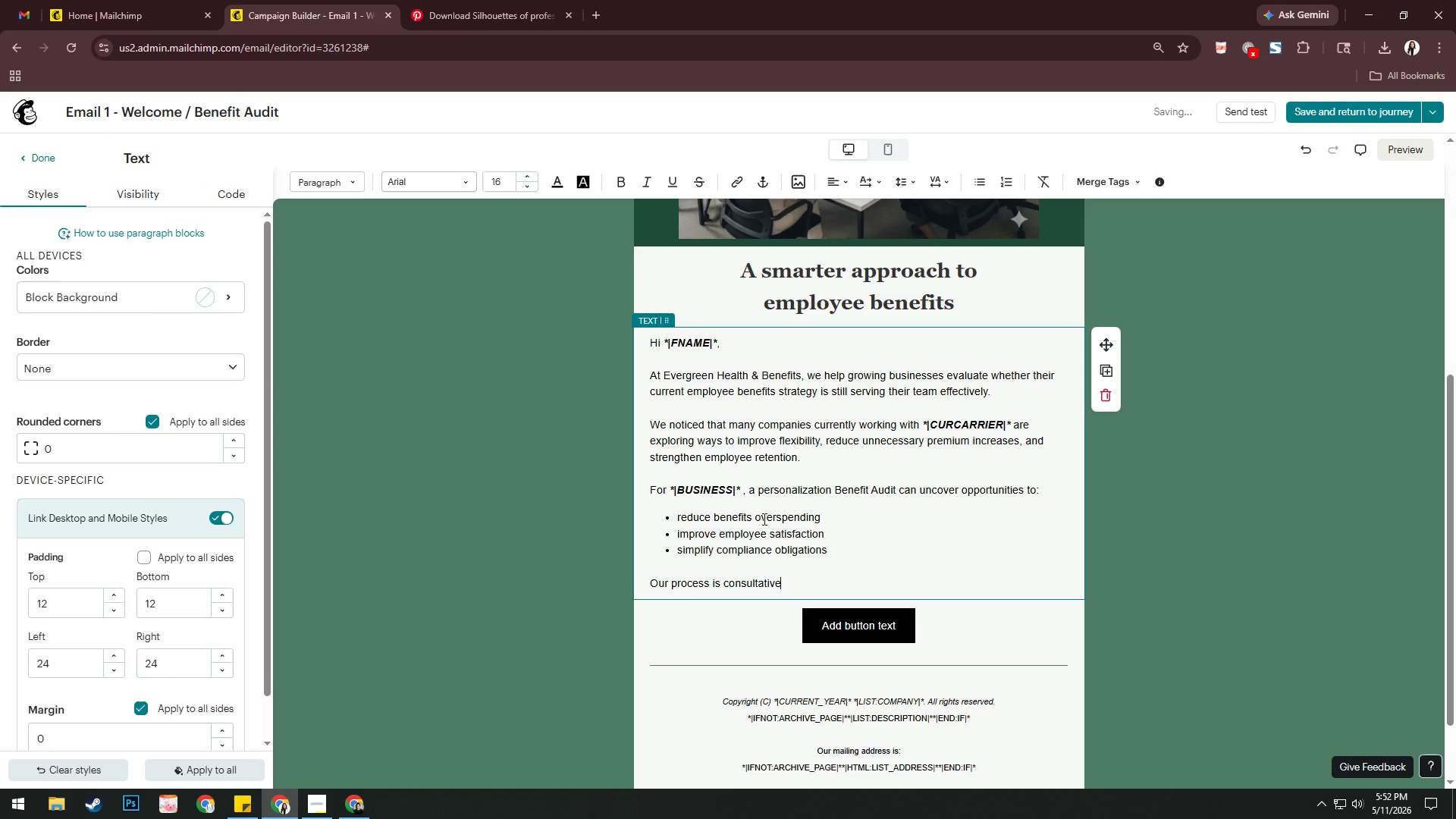 
type(, pressure-free a)
key(Backspace)
key(Backspace)
type(m )
key(Backspace)
key(Backspace)
type(, and designed specificallu)
key(Backspace)
type(y for emau)
key(Backspace)
type(il)
 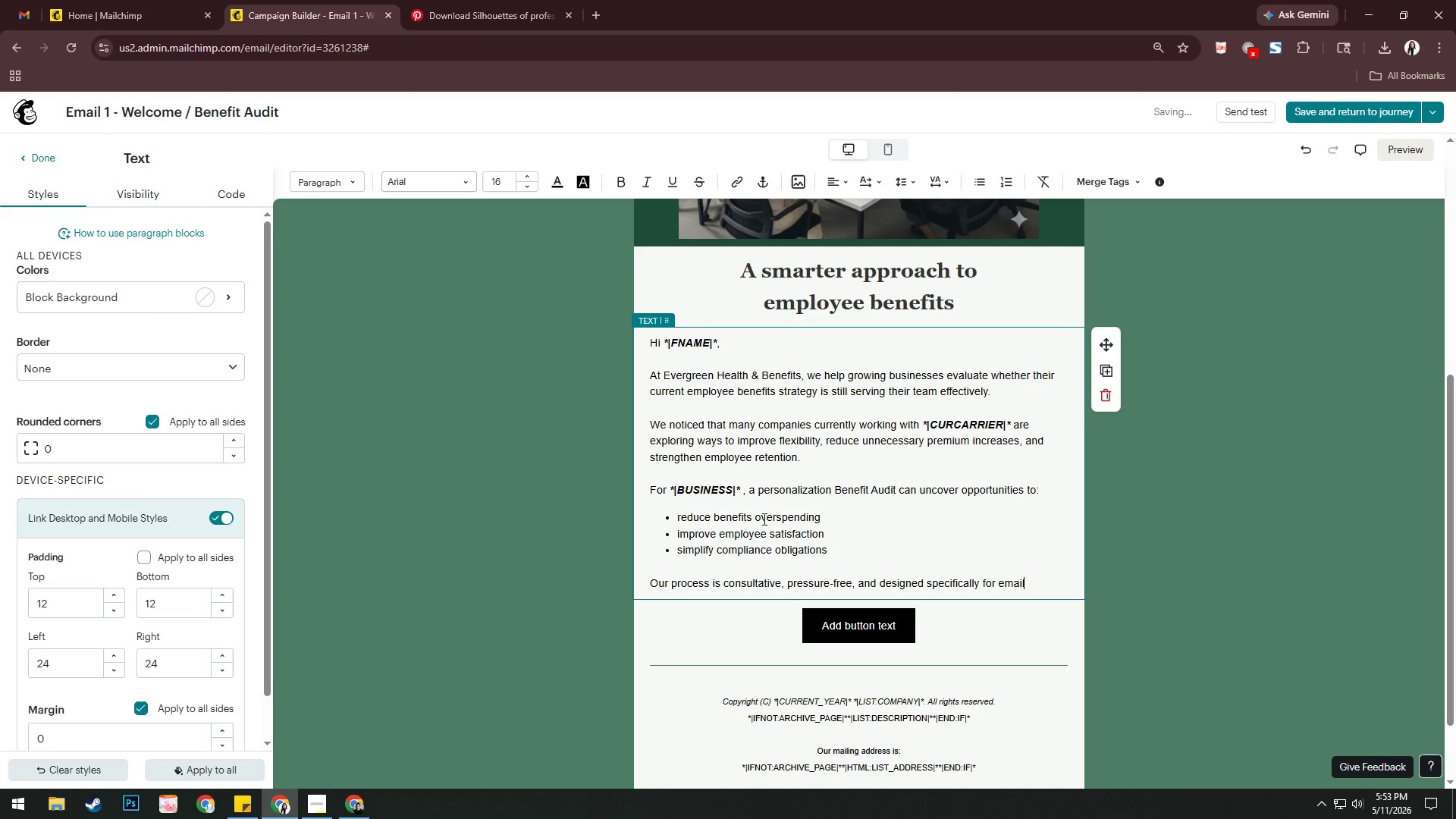 
key(Backspace)
key(Backspace)
key(Backspace)
key(Backspace)
key(Backspace)
type(smai)
key(Backspace)
type(ll)
 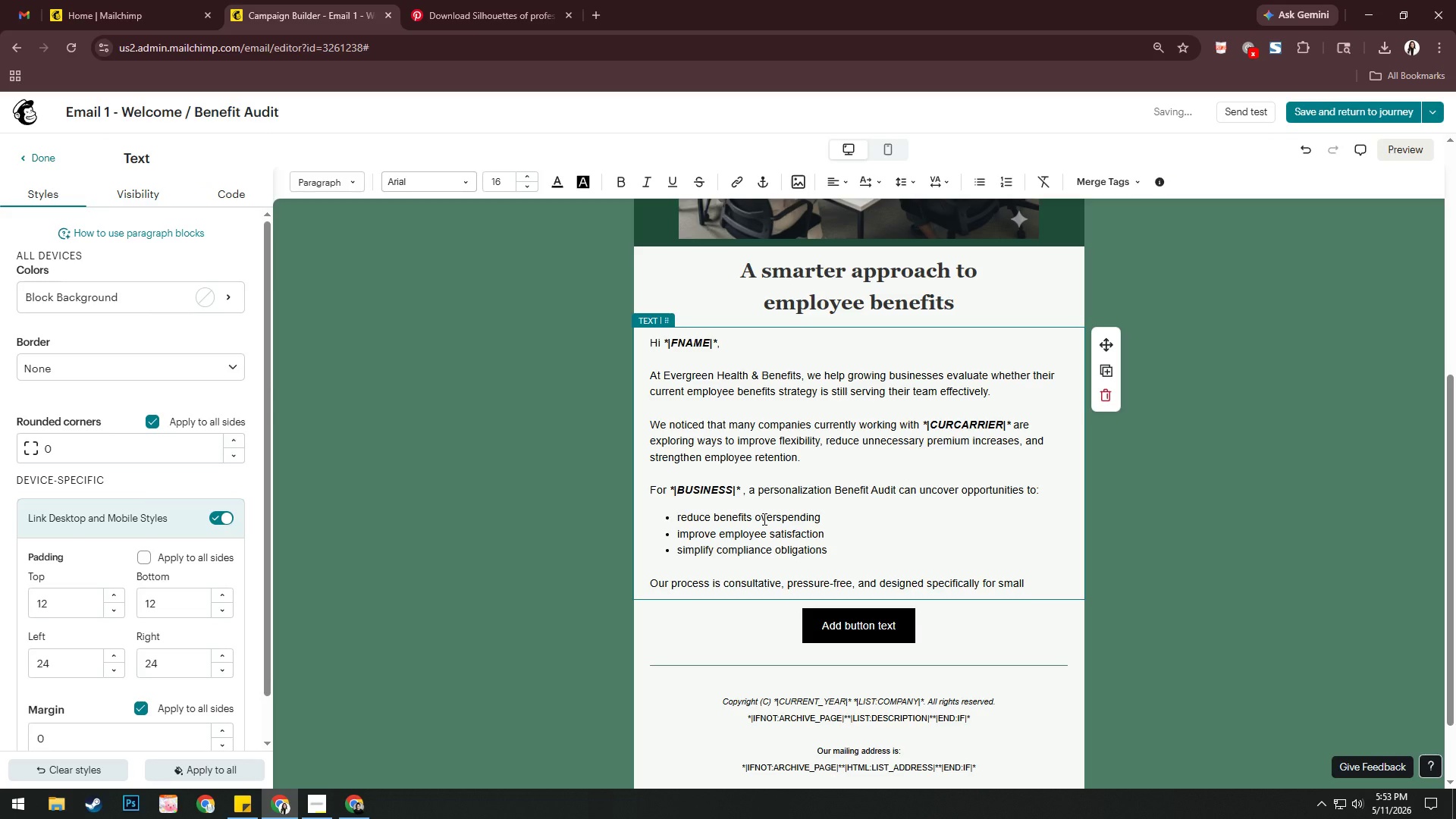 
type(to mid-sized businesses,)
 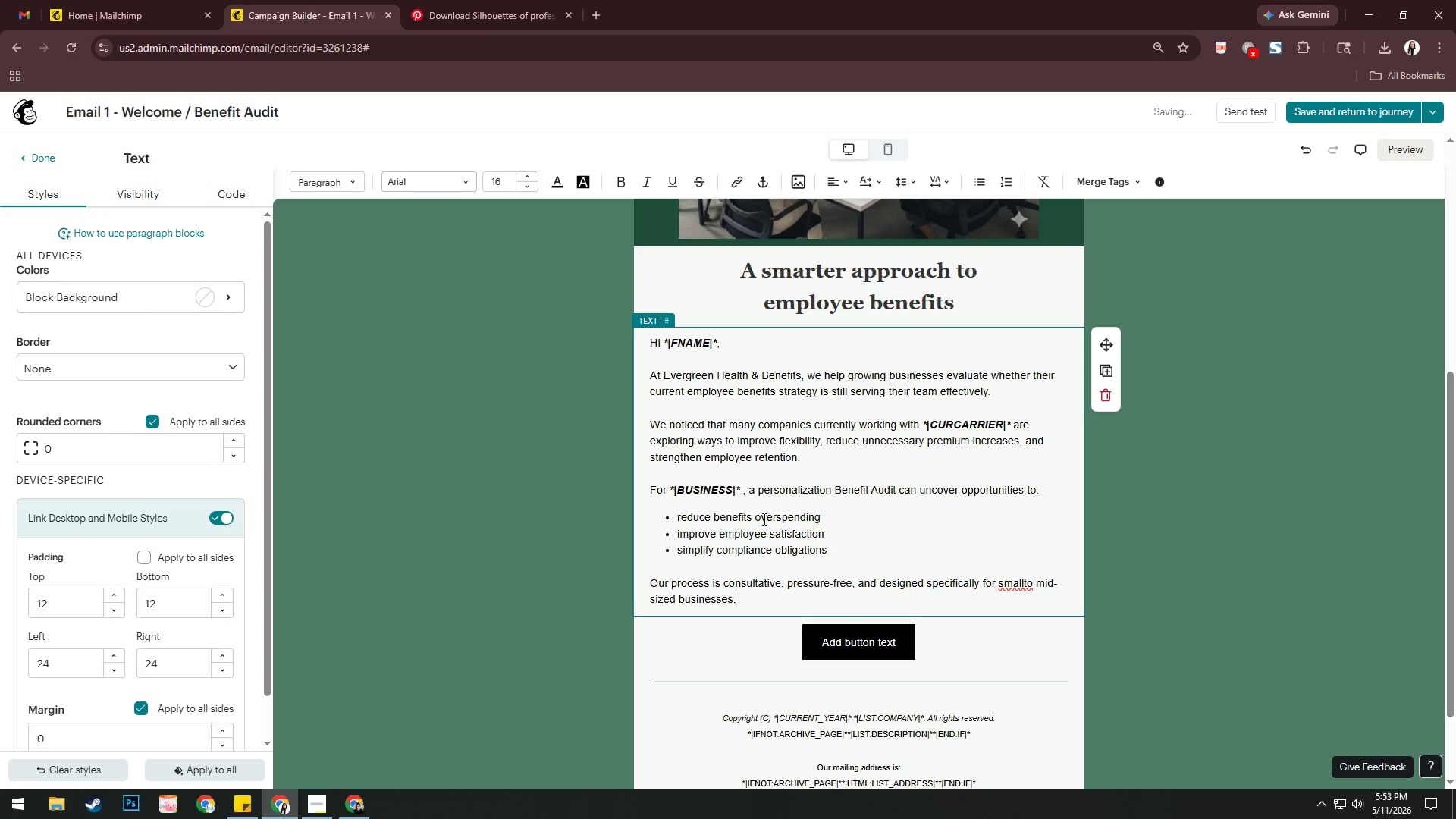 
key(Enter)
 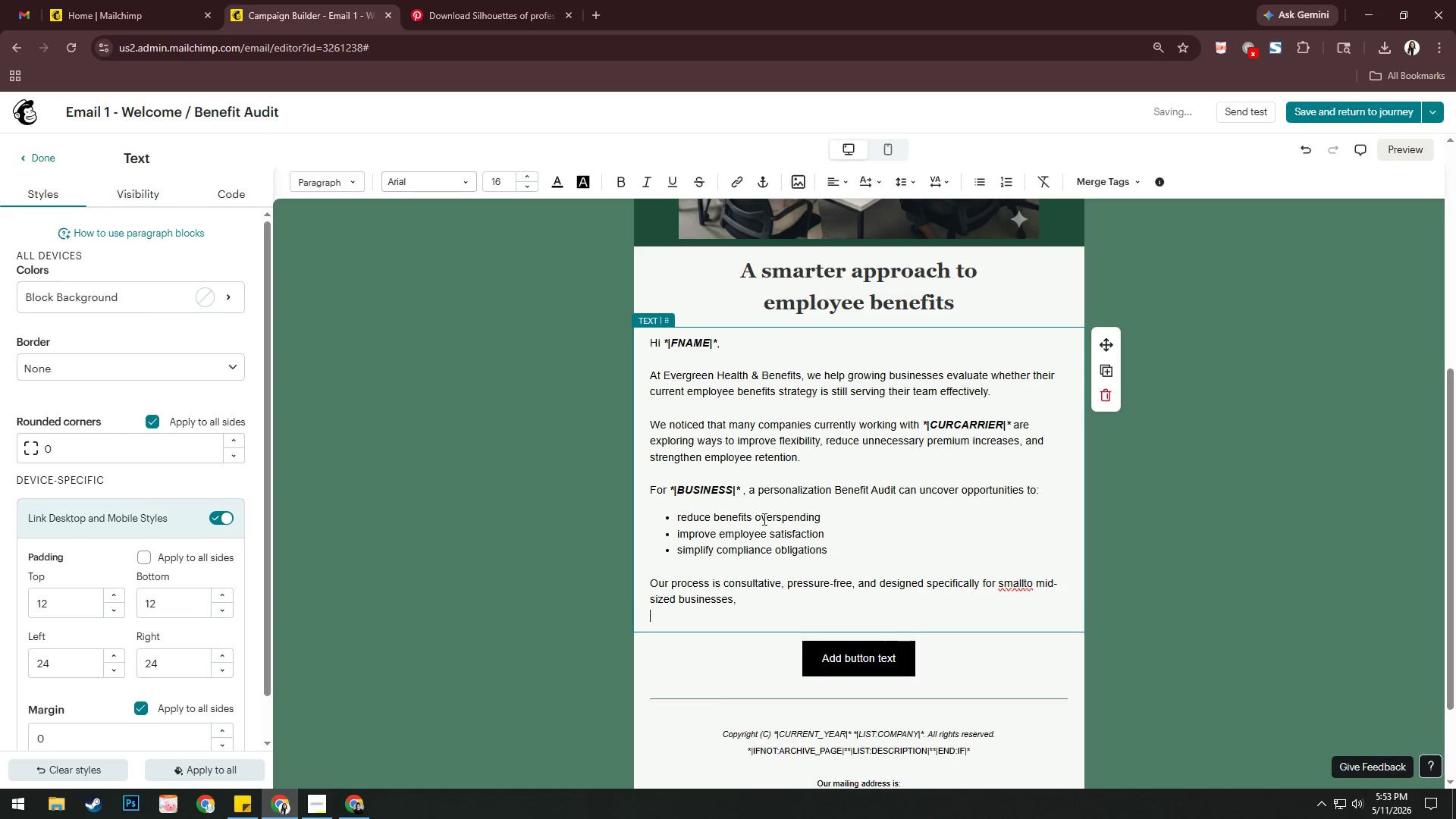 
key(Enter)
 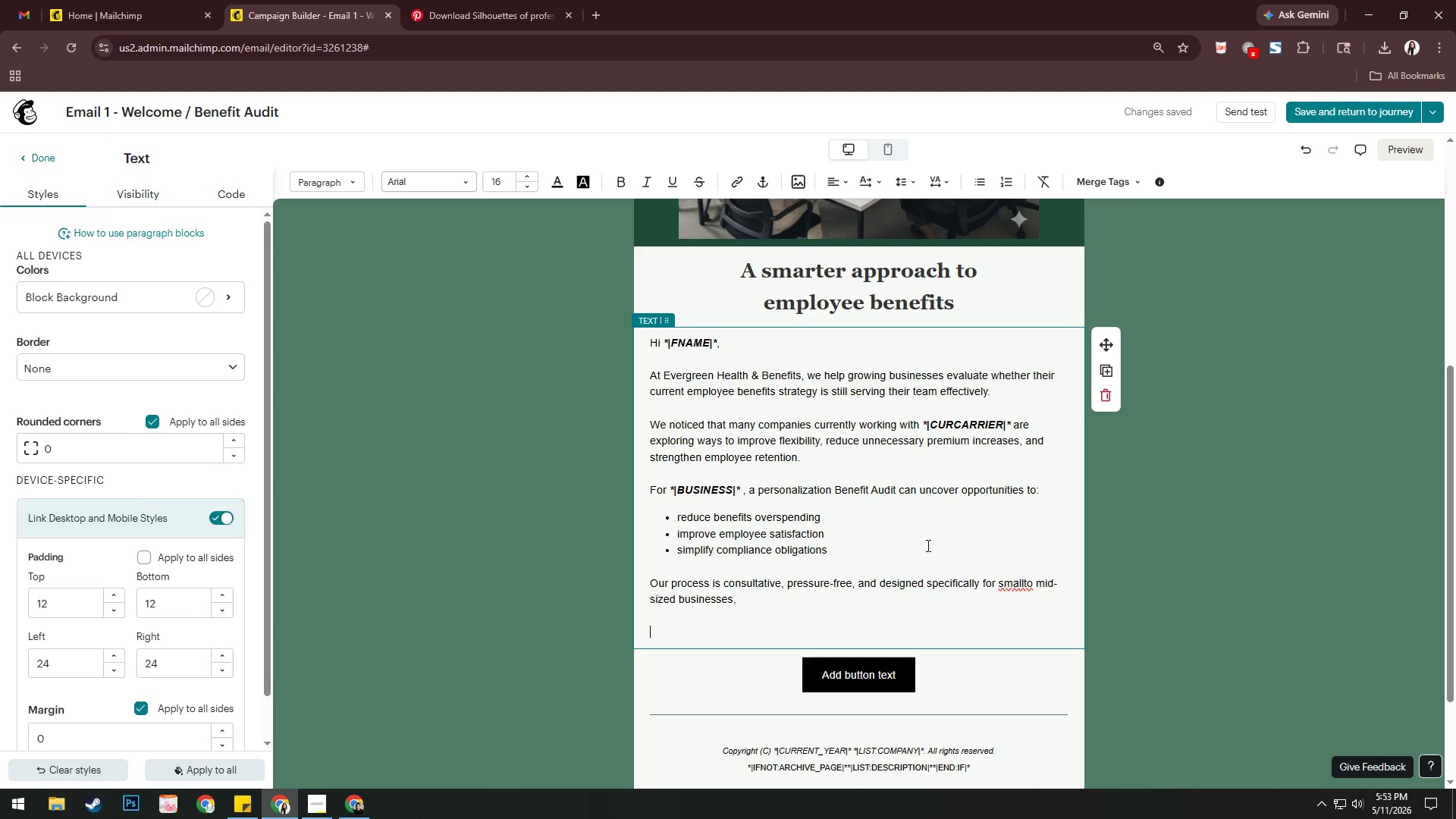 
wait(7.83)
 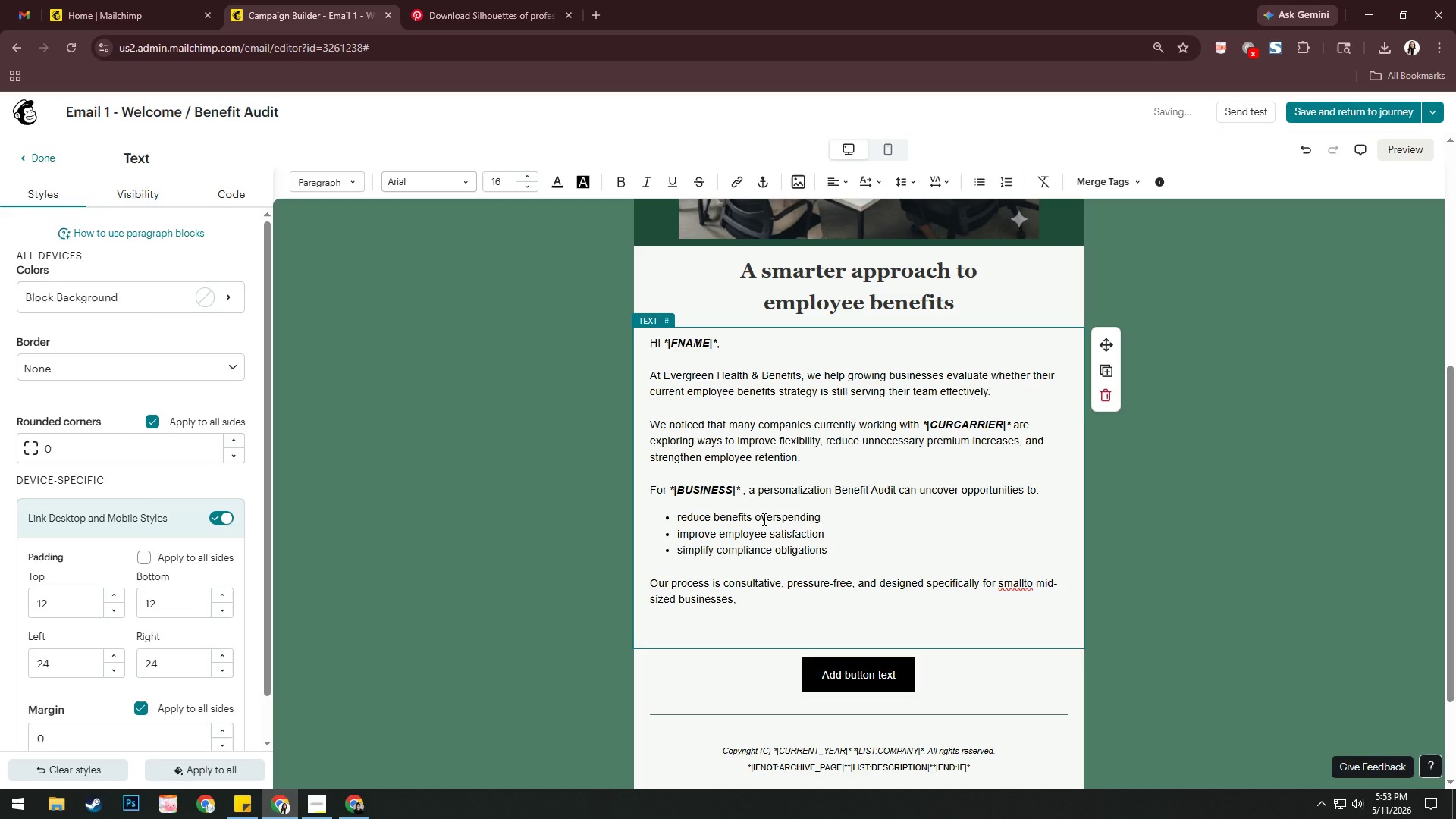 
left_click([789, 626])
 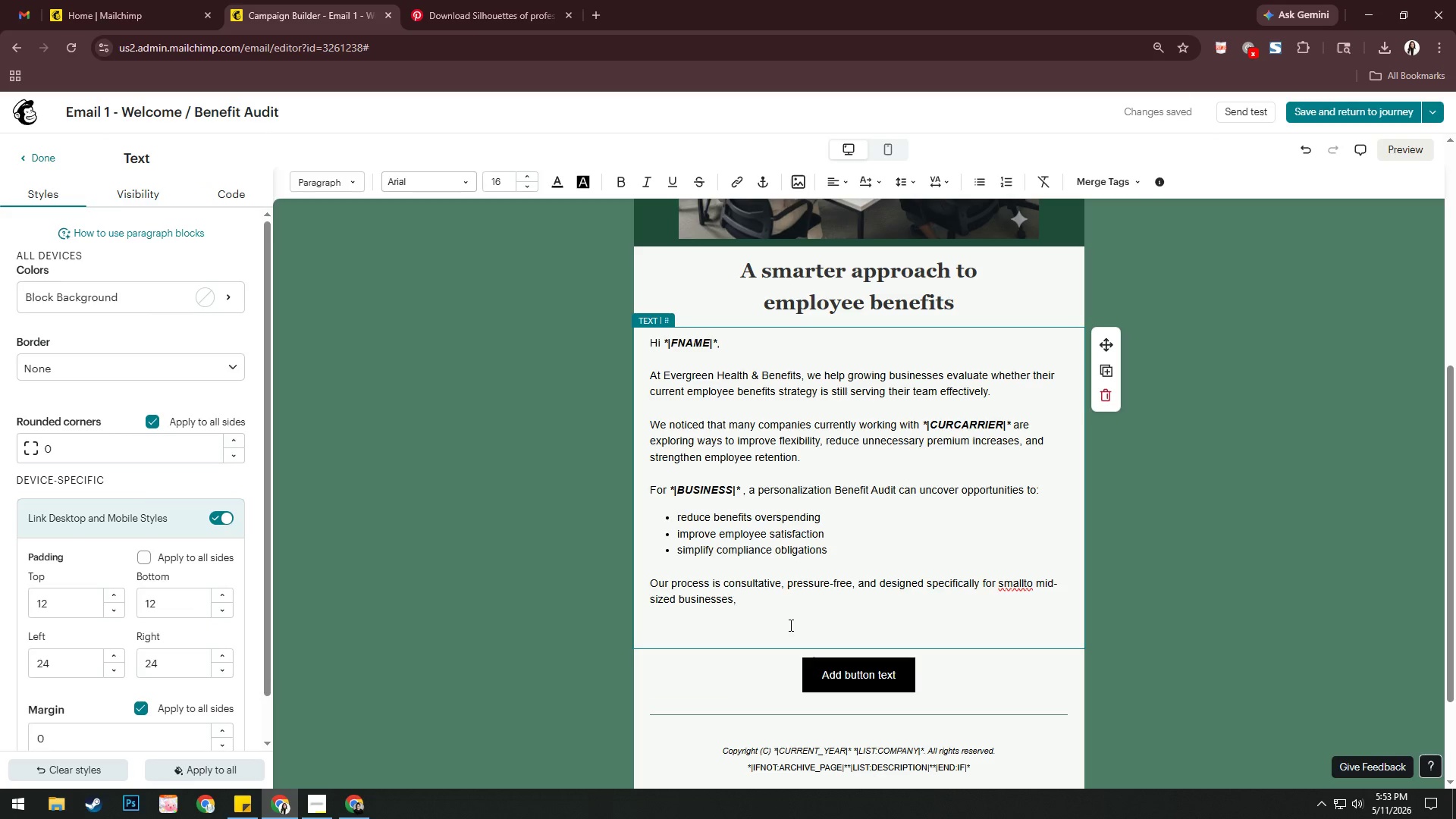 
key(Backspace)
 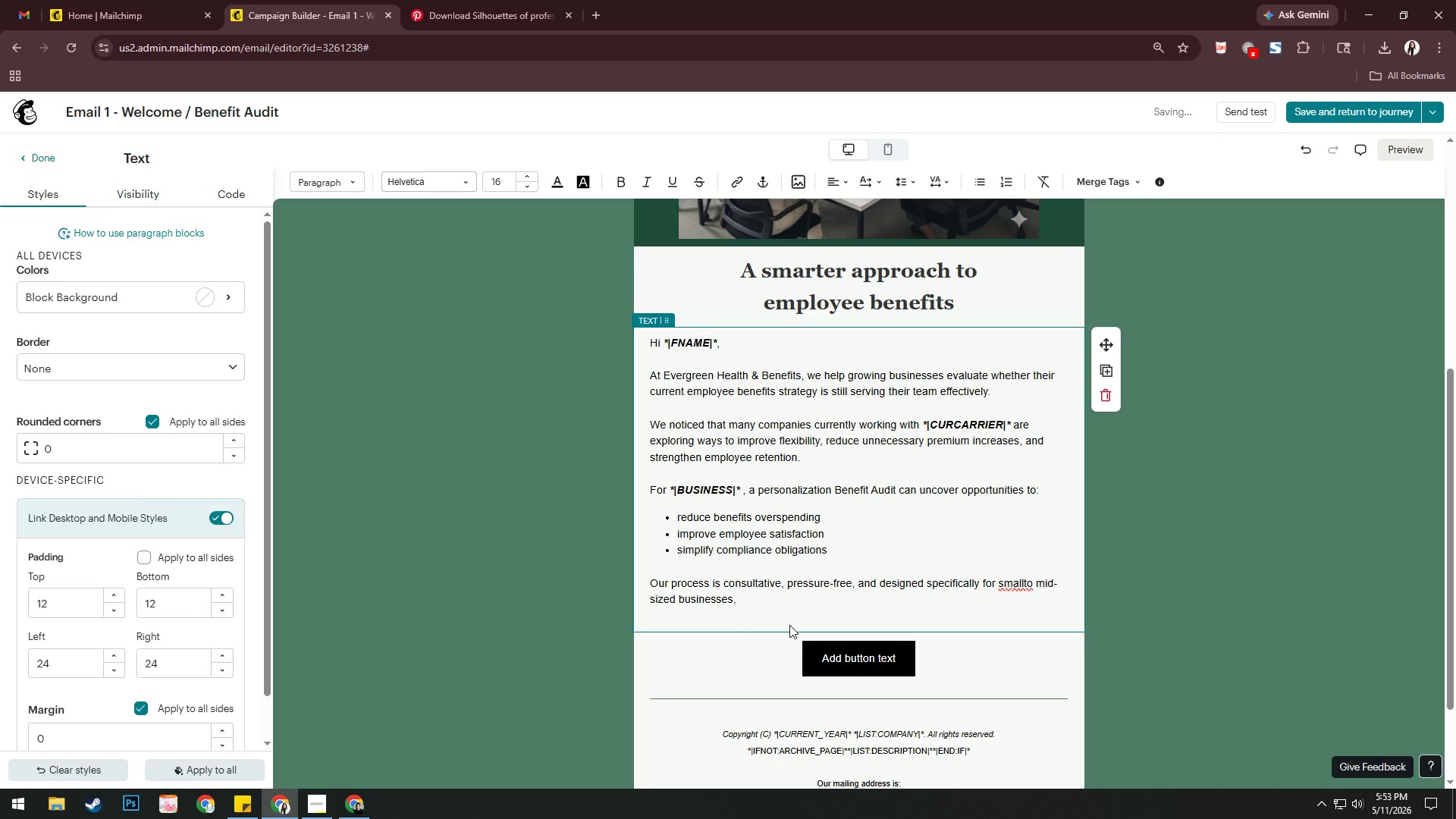 
key(Numpad0)
 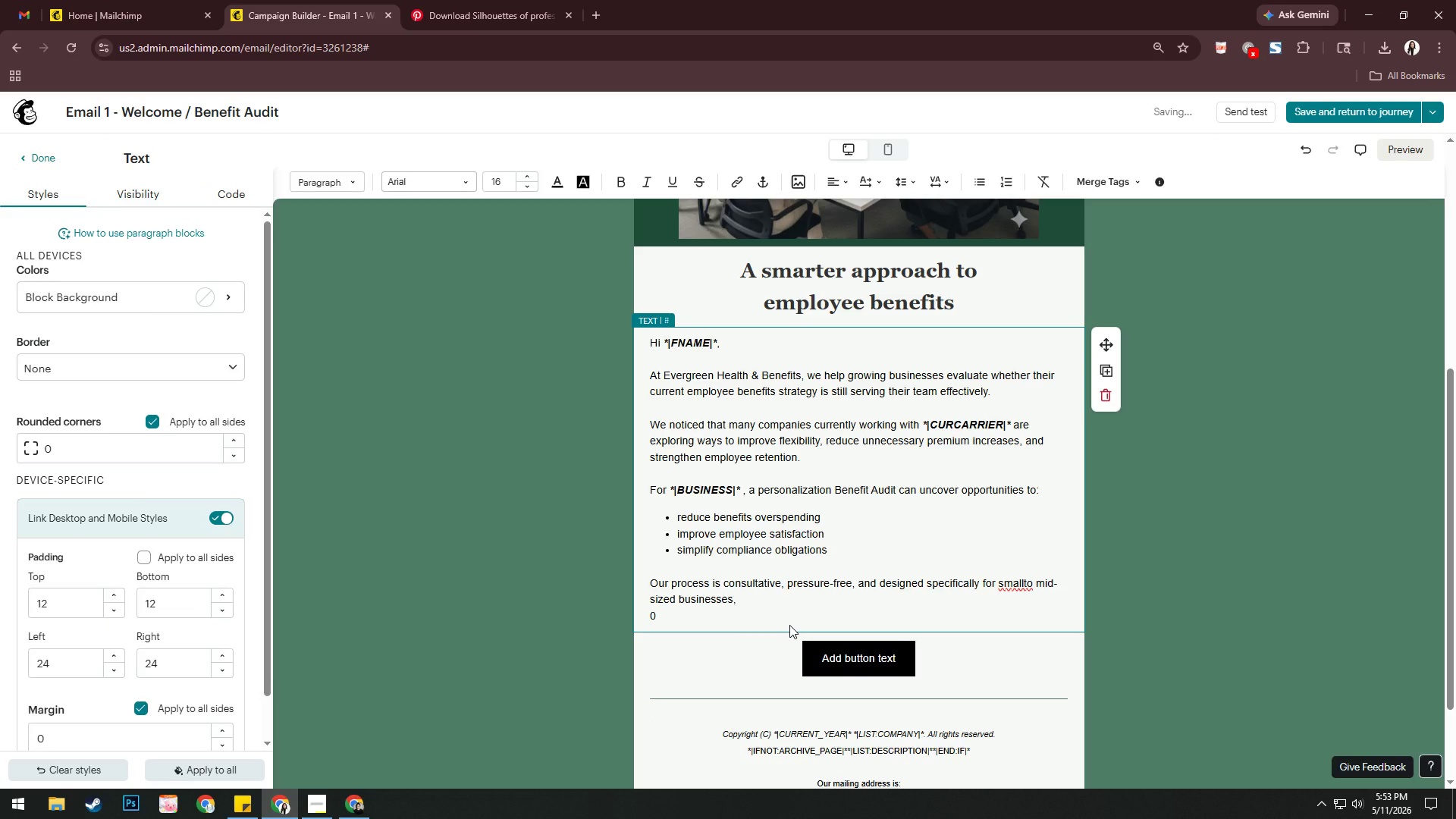 
key(Backspace)
 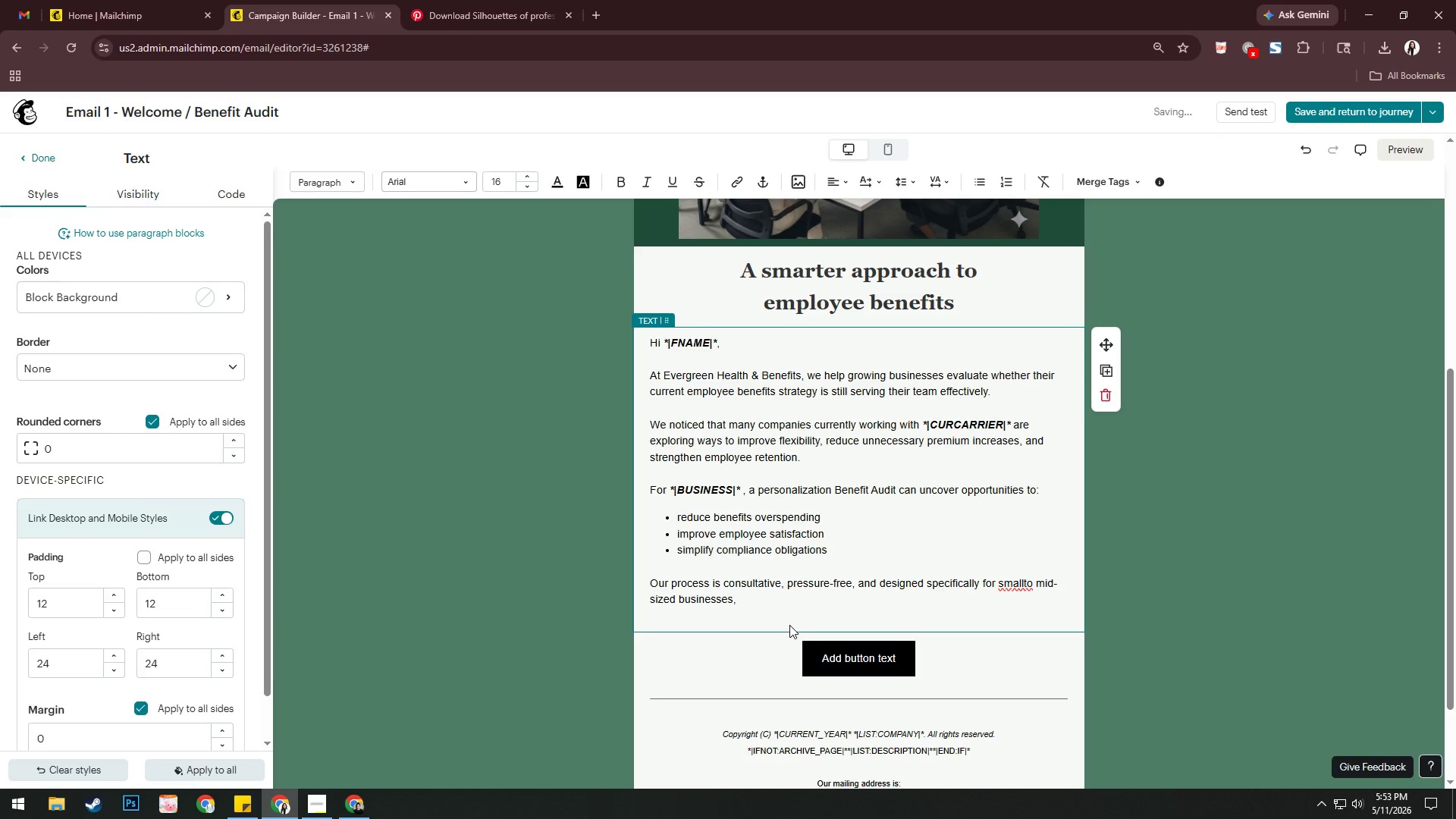 
key(ArrowDown)
 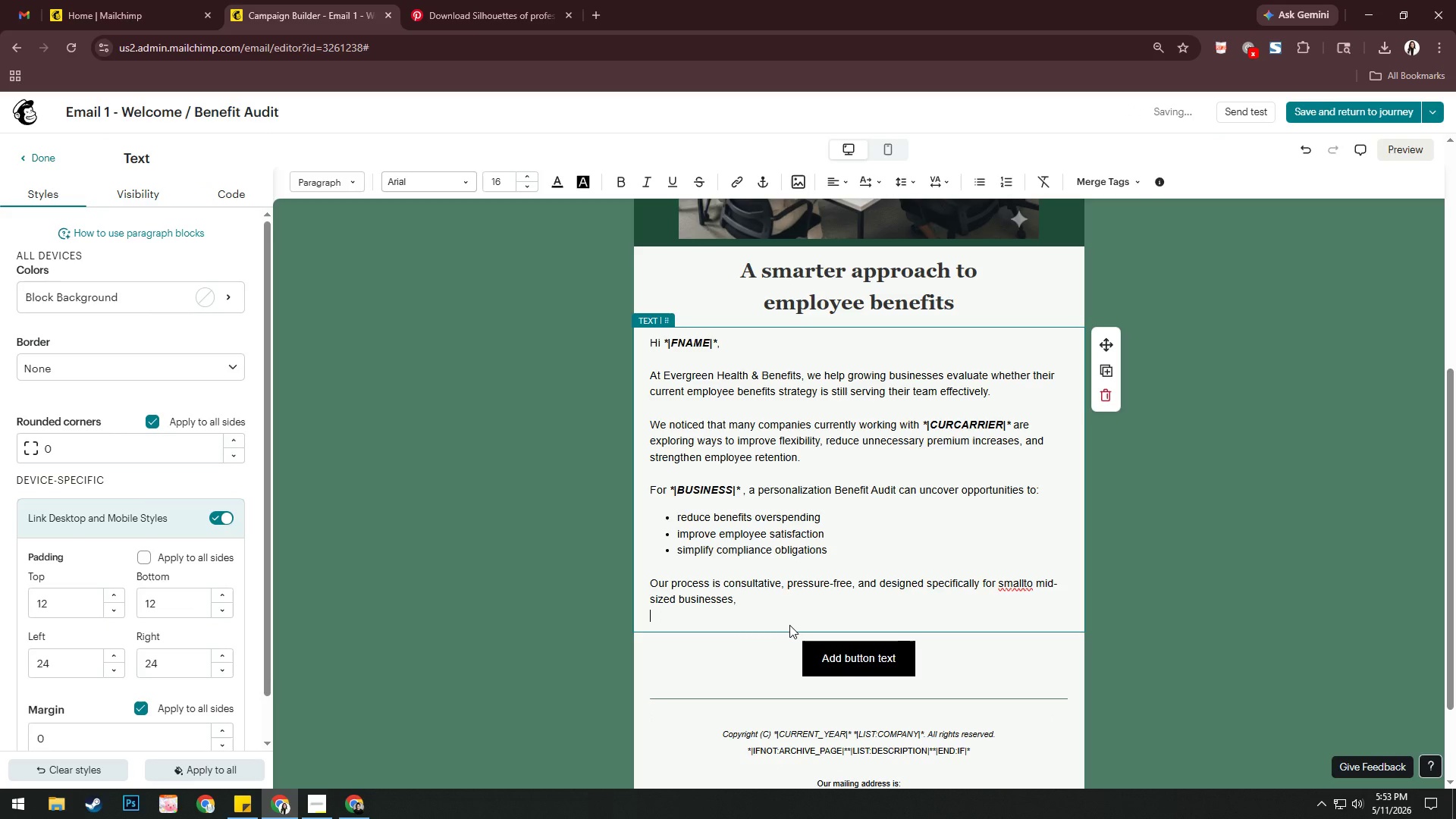 
key(ArrowDown)
 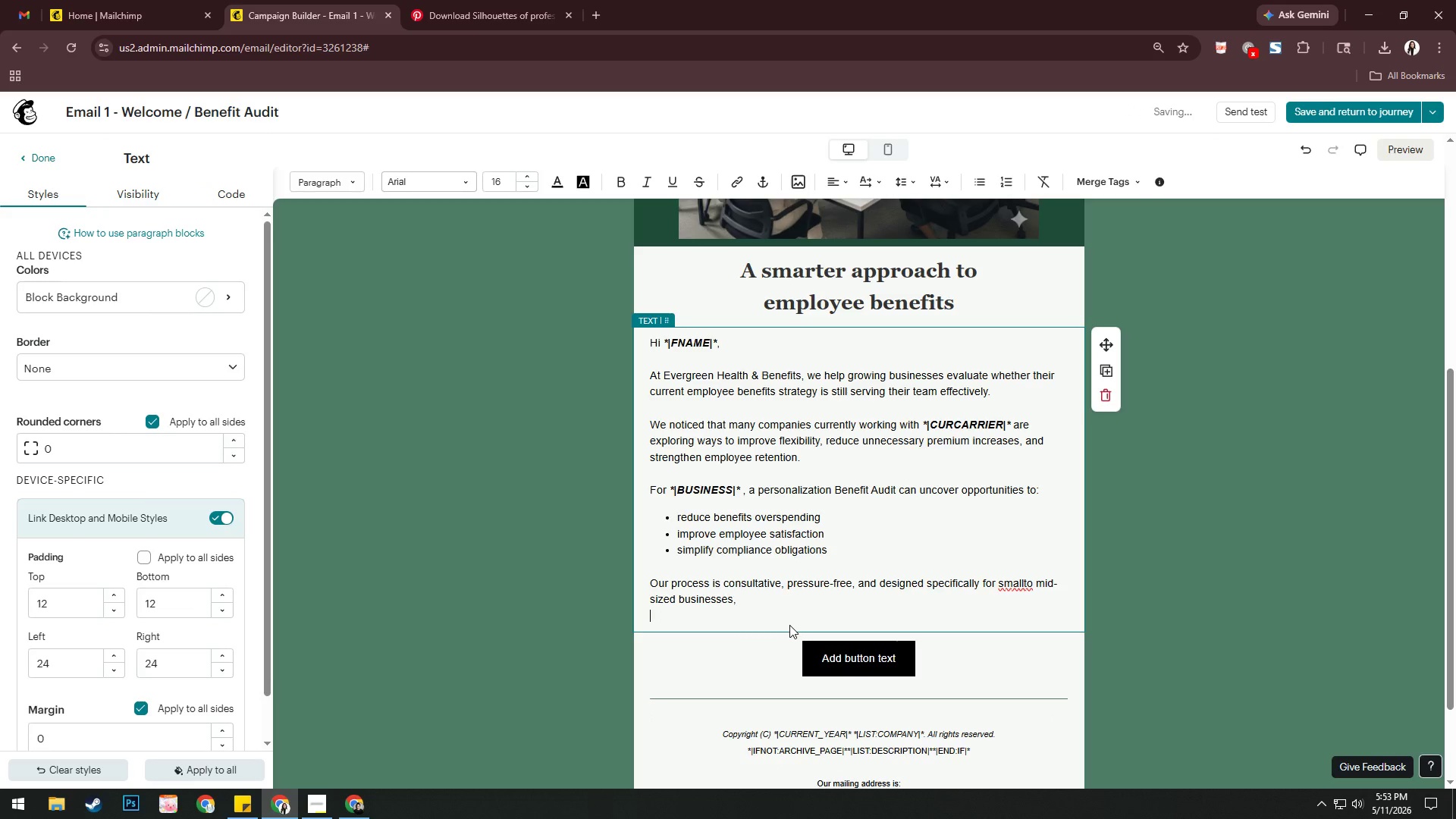 
key(Backspace)
 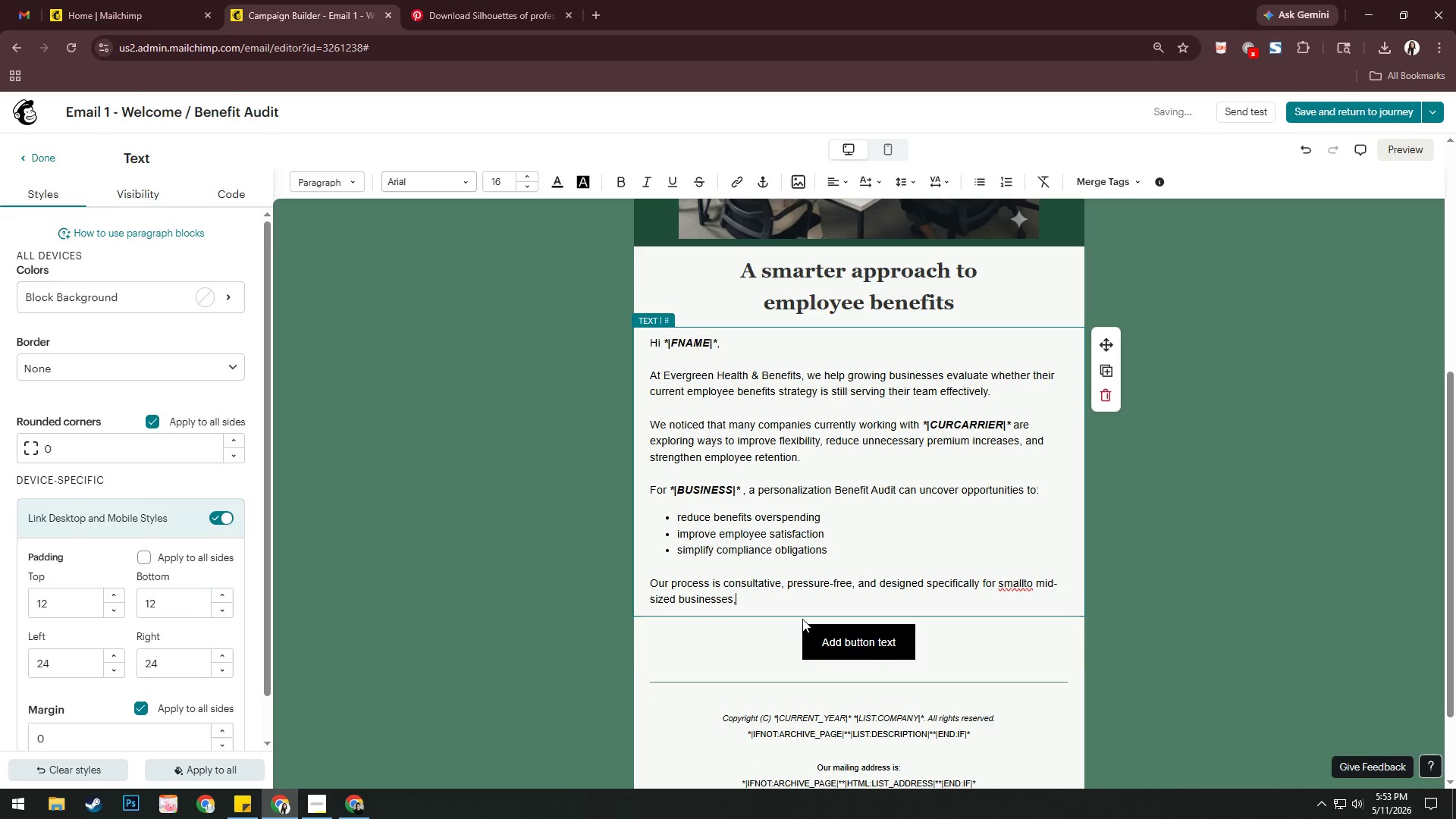 
left_click([802, 629])
 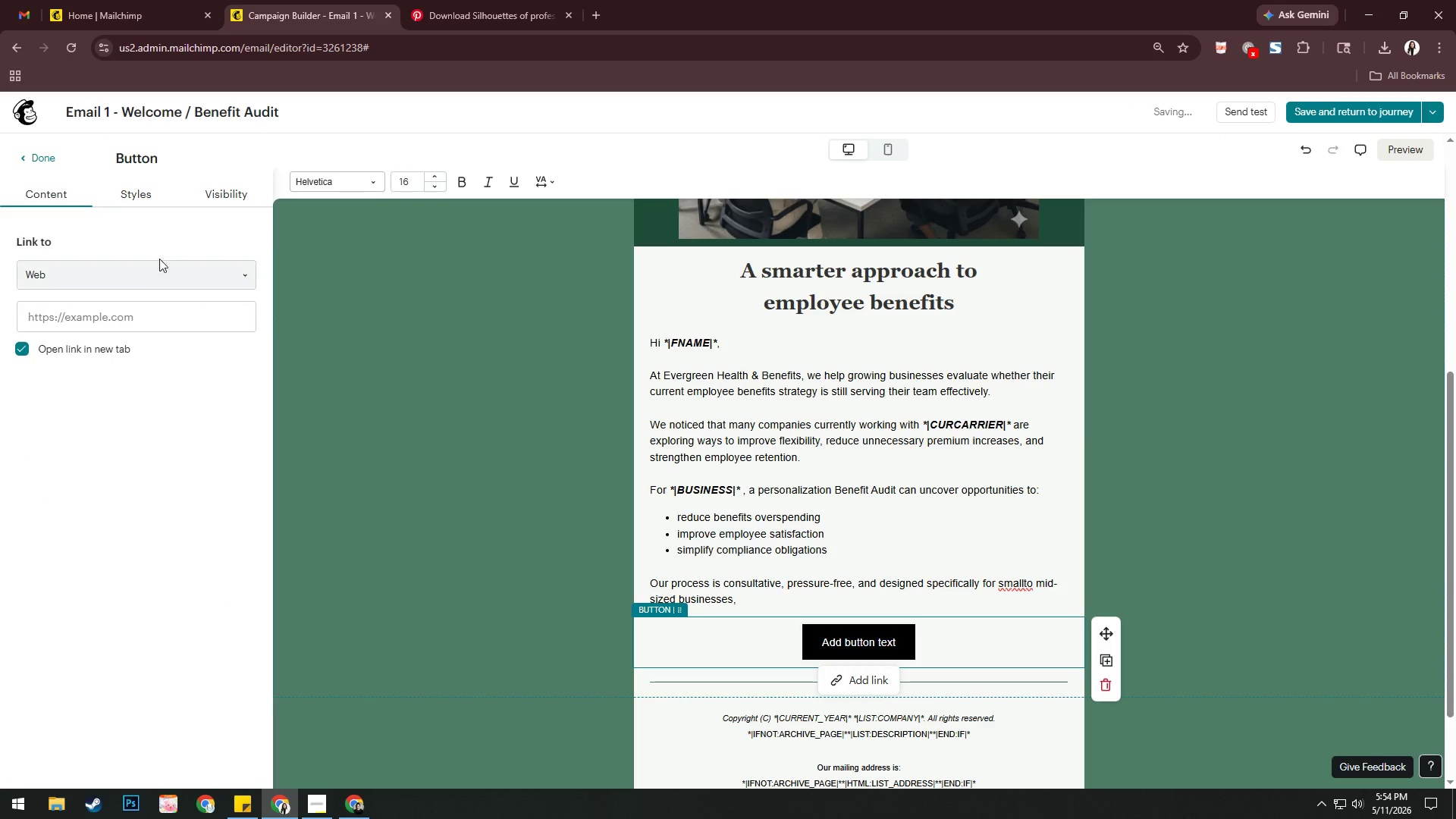 
left_click([145, 184])
 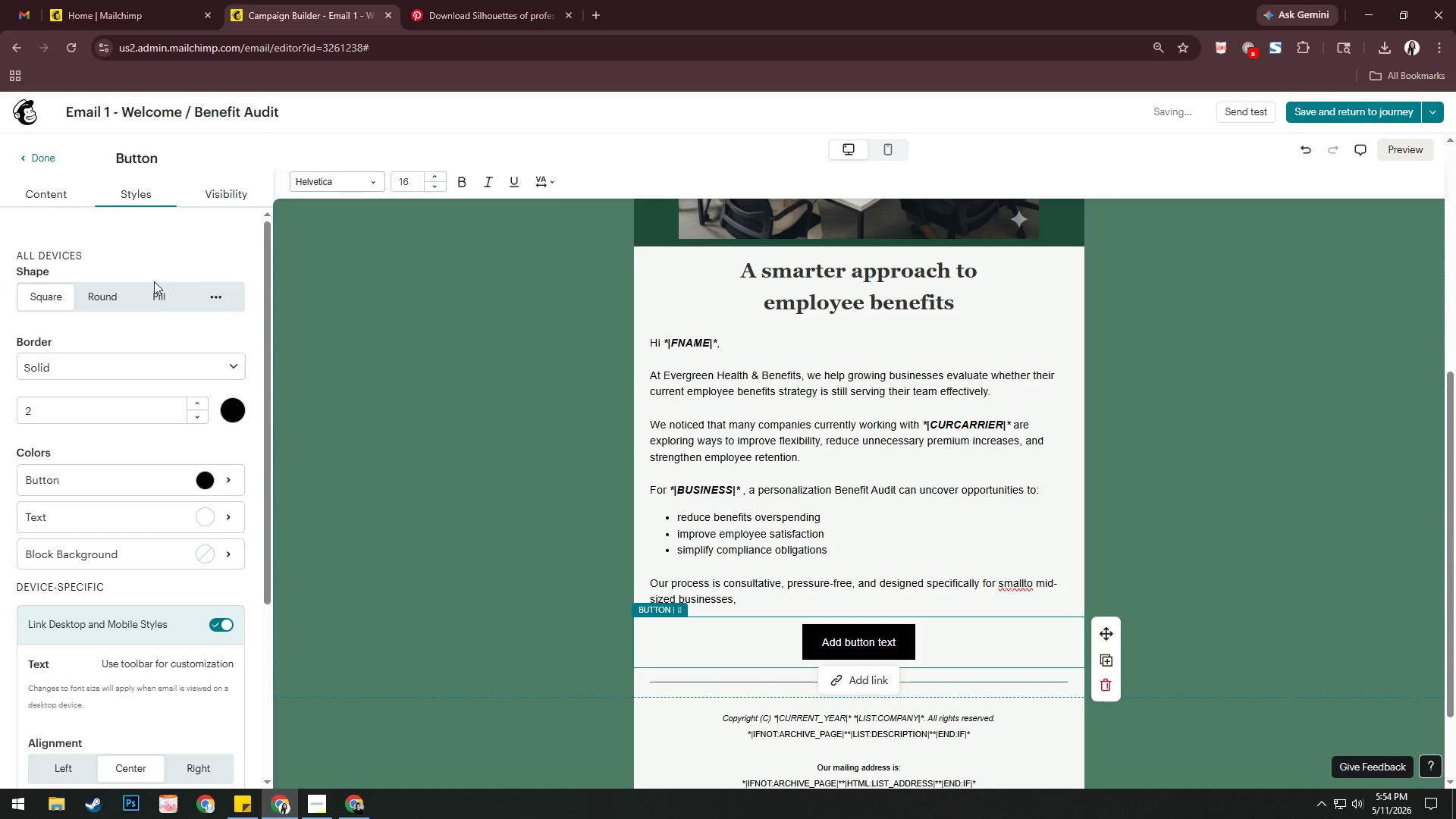 
left_click([156, 291])
 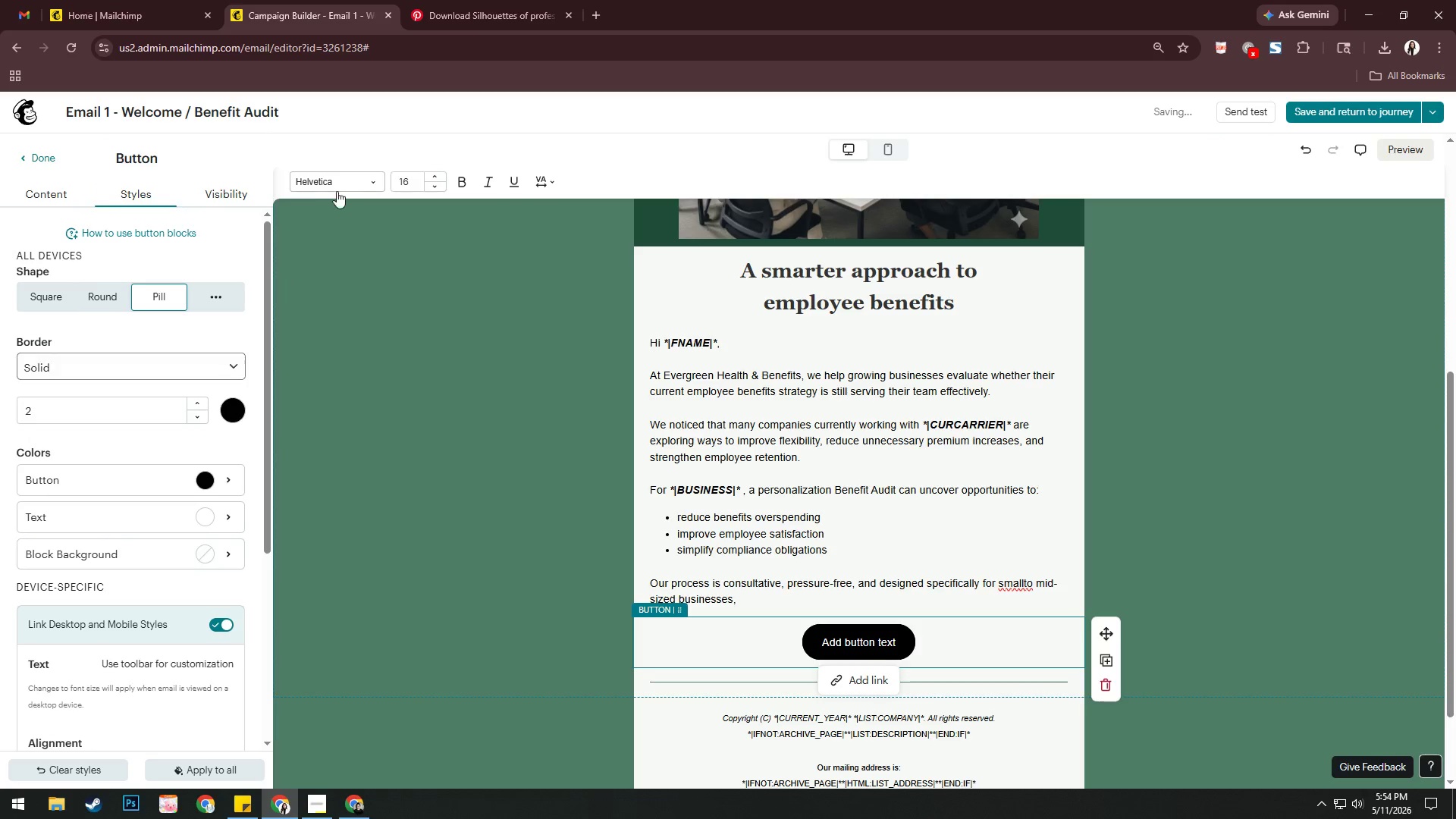 
left_click([344, 184])
 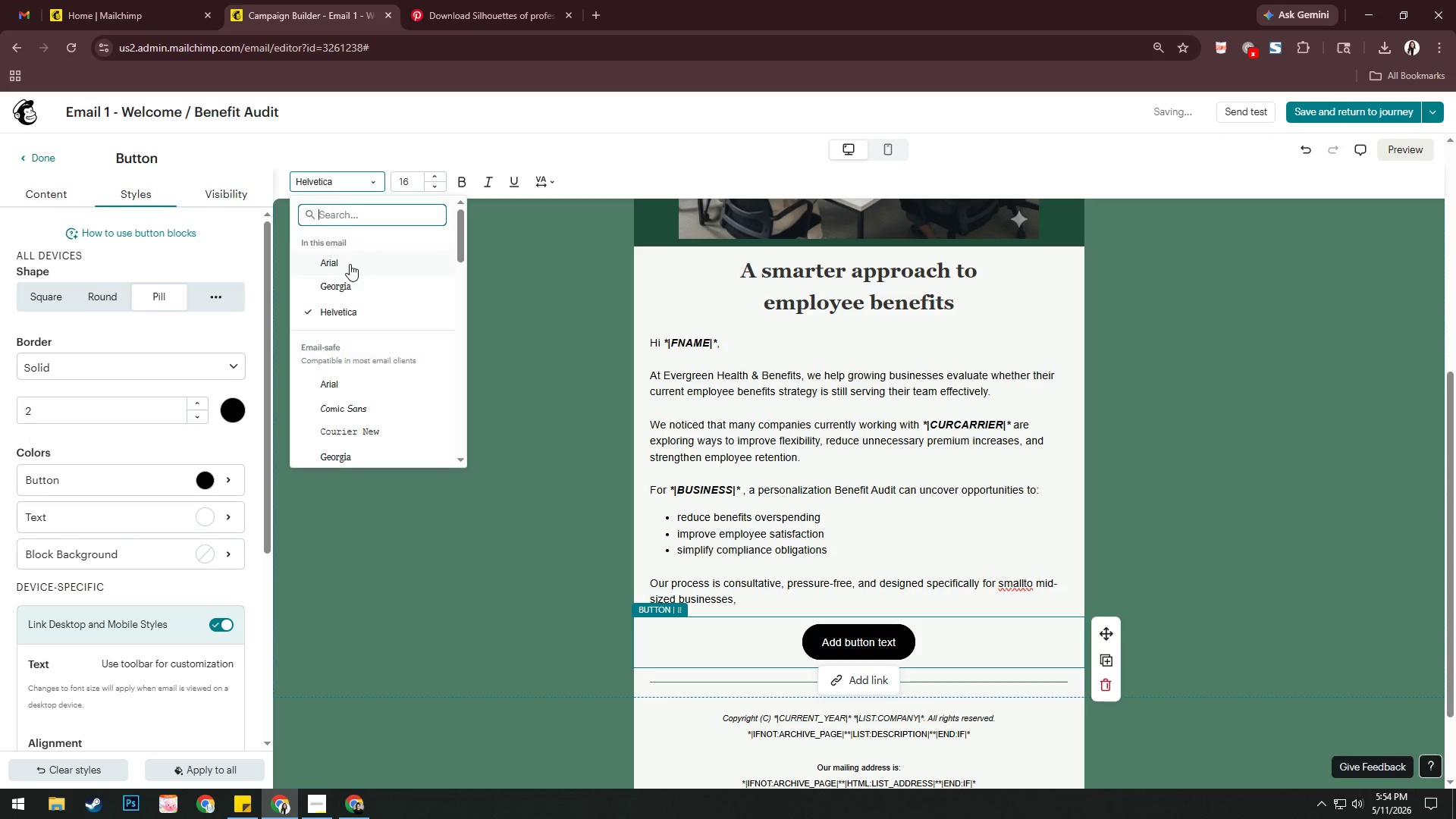 
left_click([350, 265])
 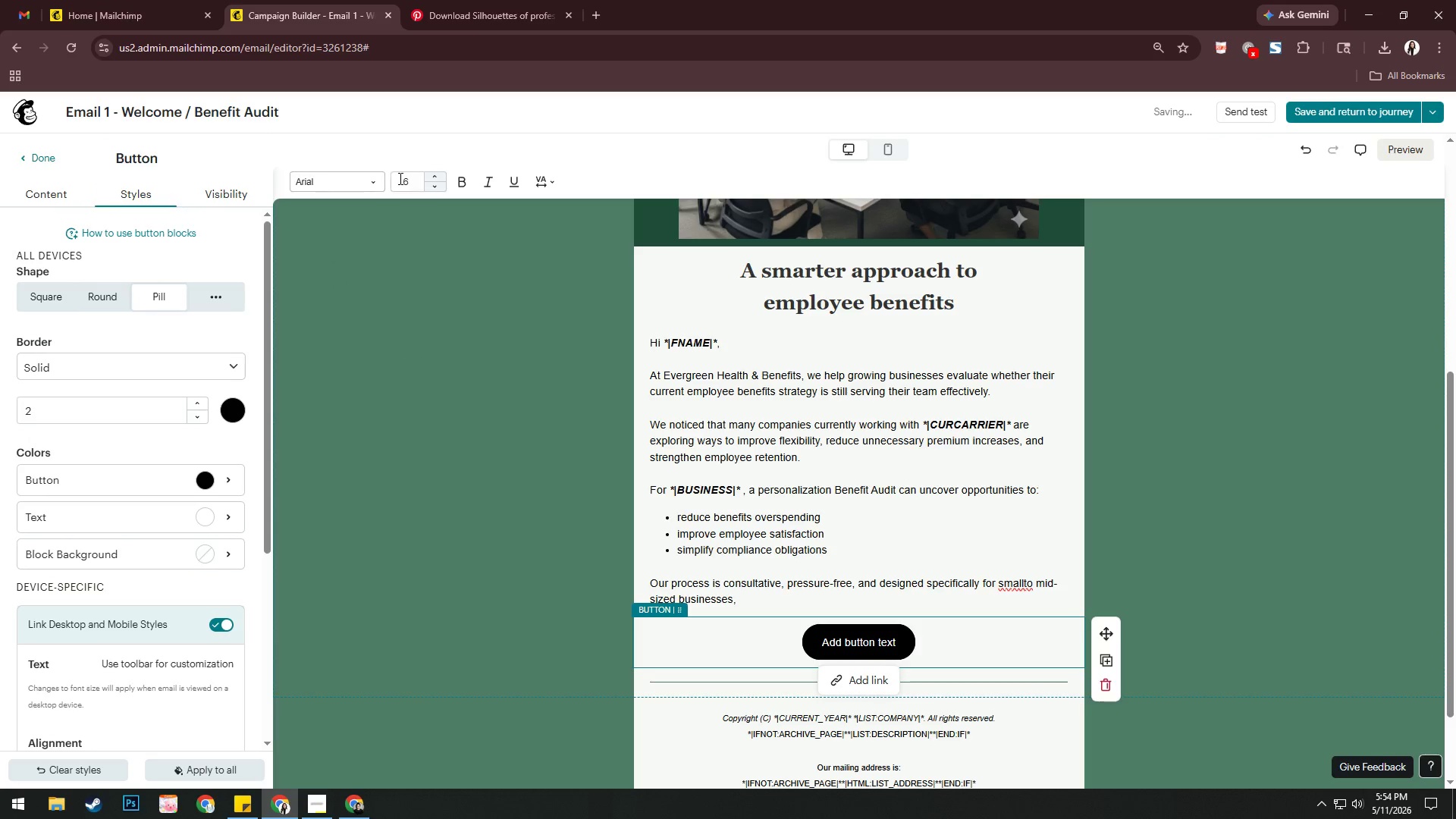 
left_click([354, 185])
 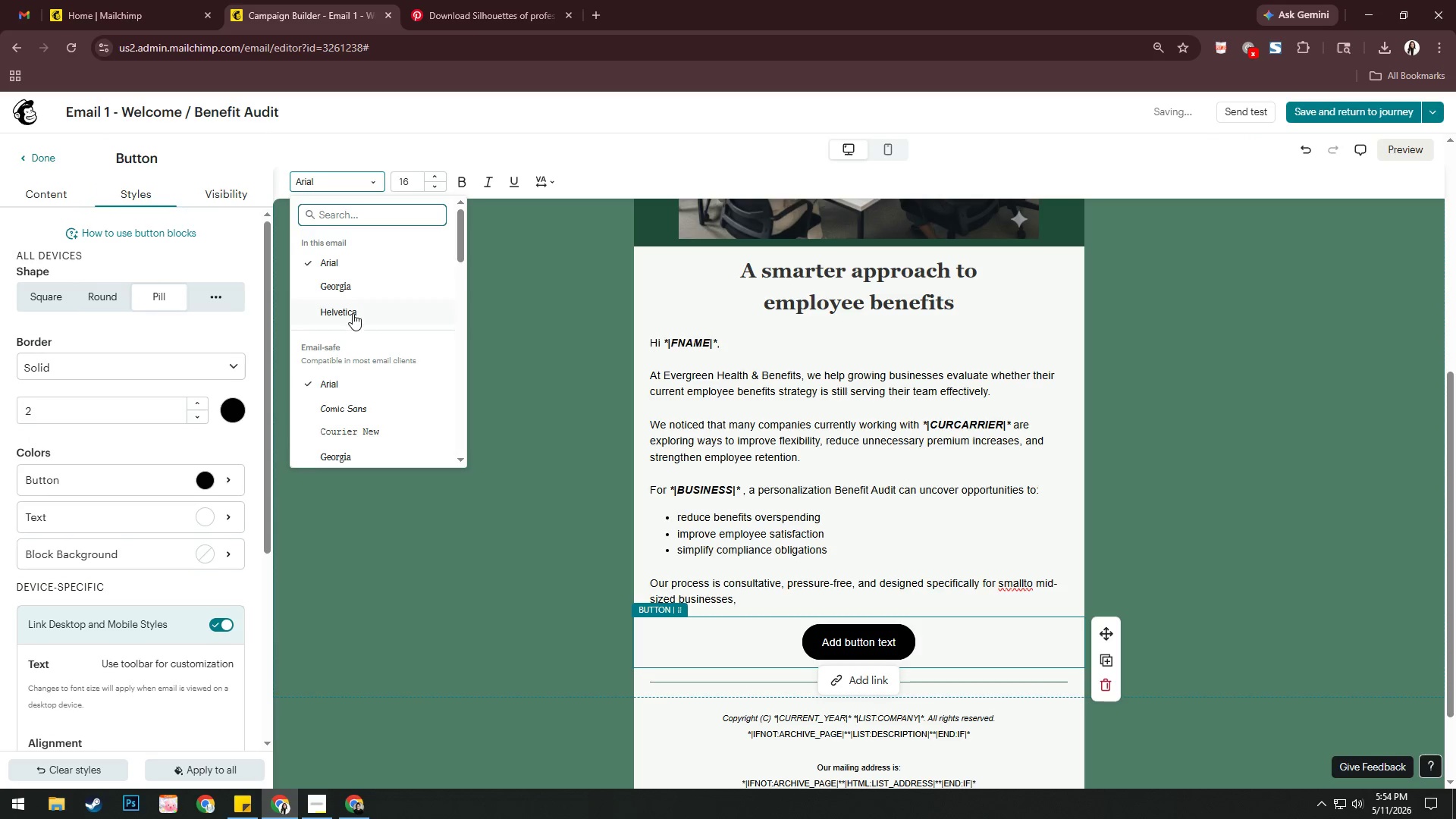 
left_click([358, 287])
 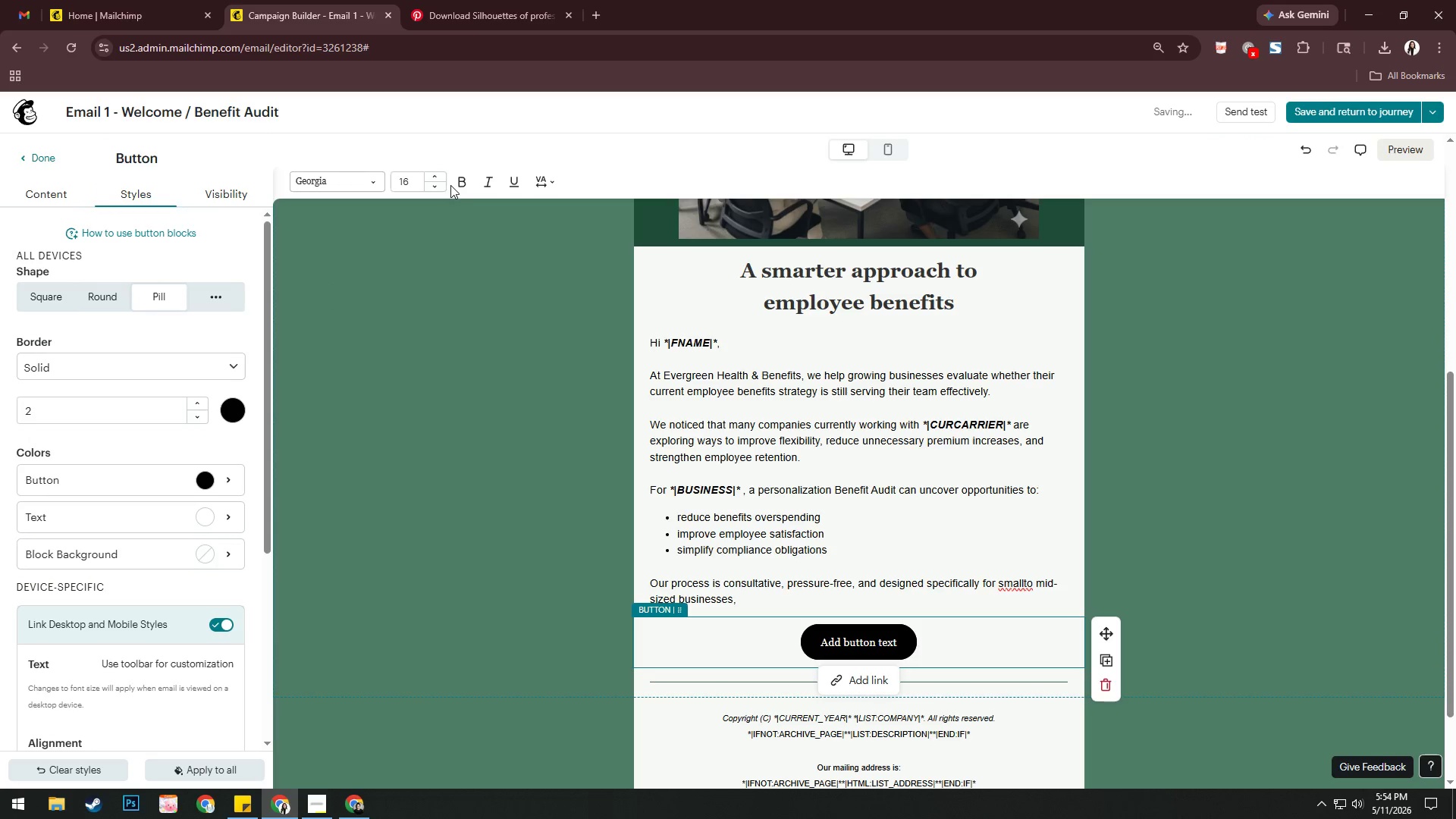 
left_click([466, 187])
 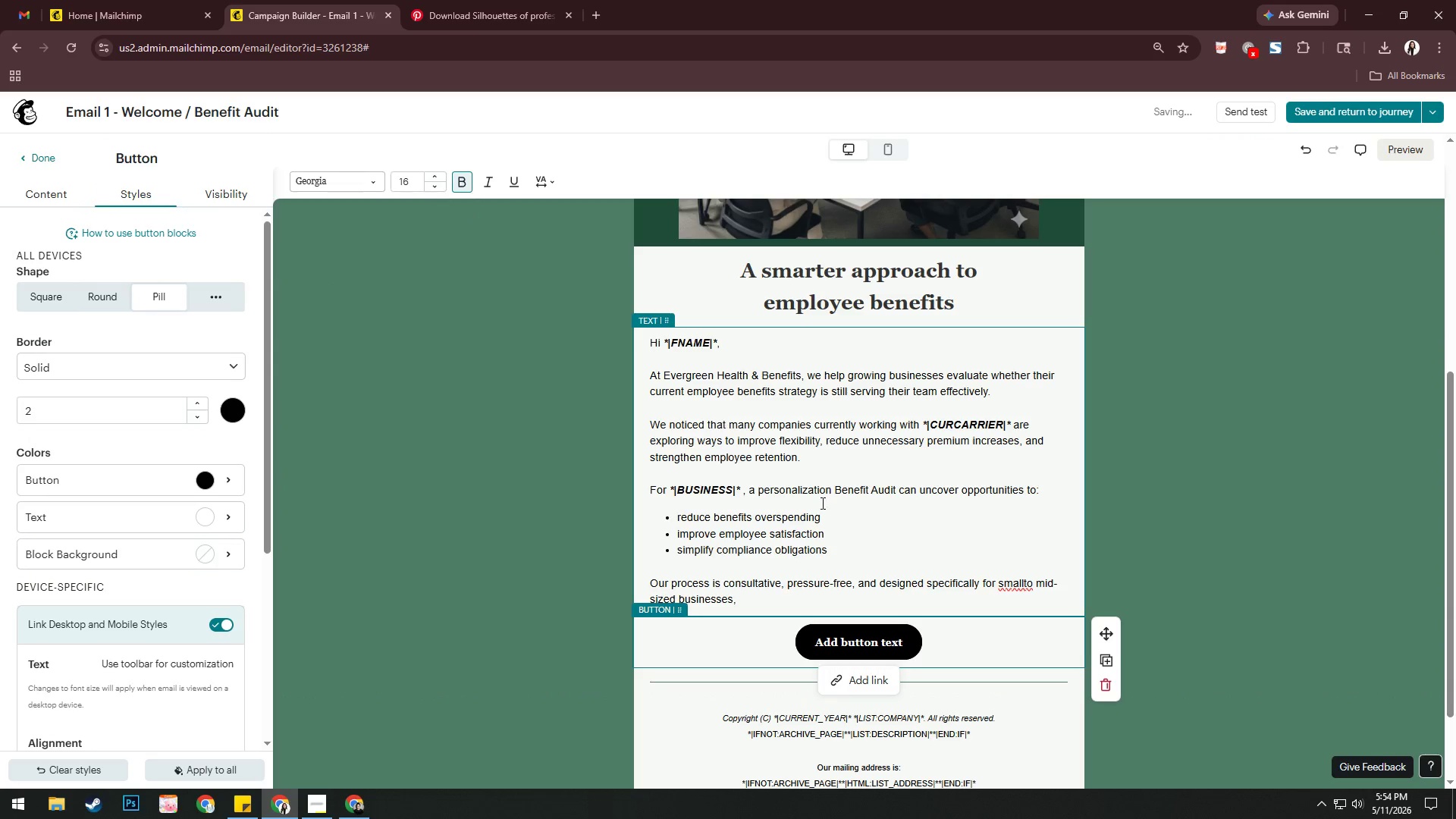 
left_click([888, 642])
 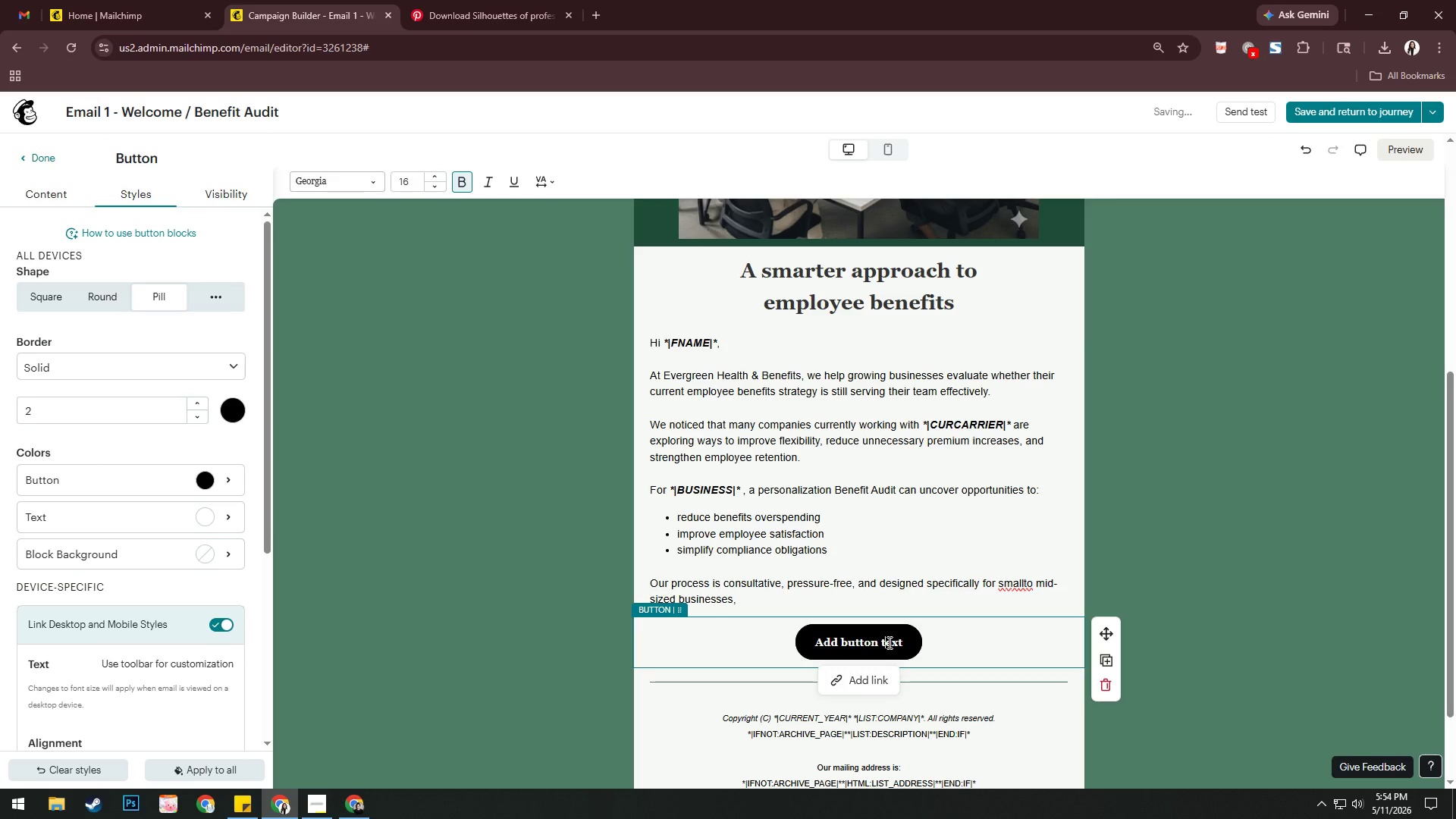 
key(Control+A)
 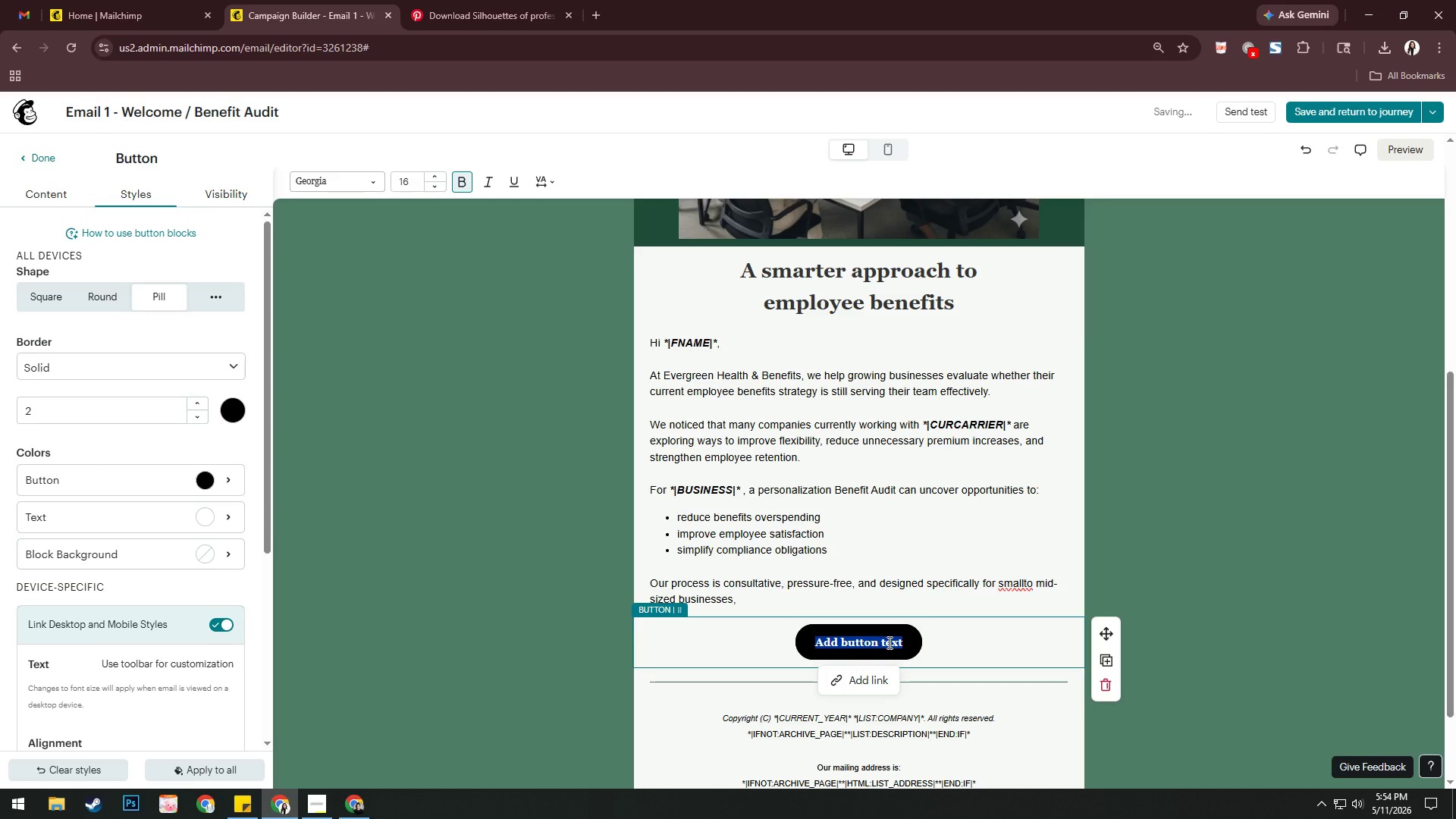 
key(Shift+Enter)
 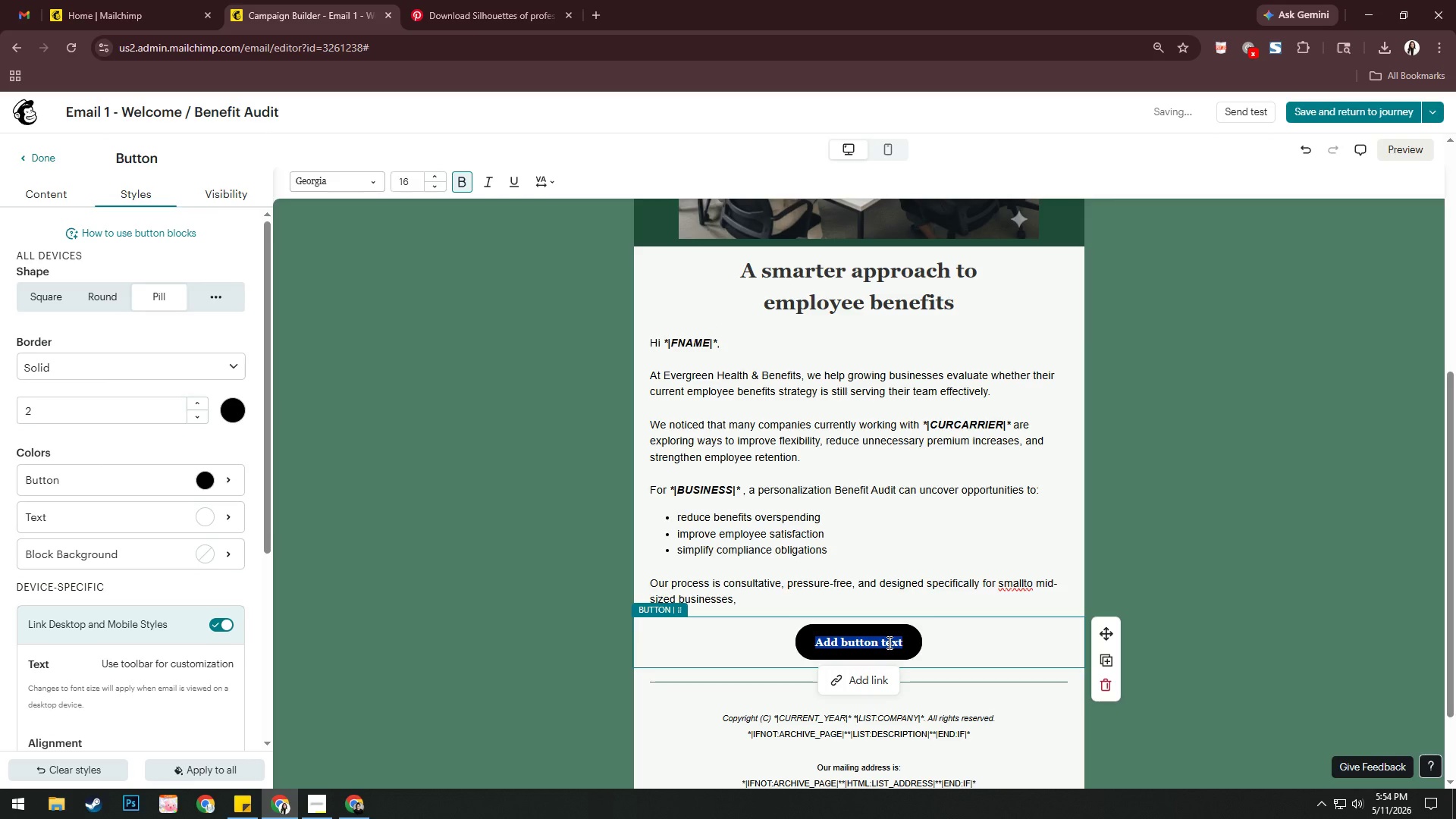 
type(Schedule yu)
 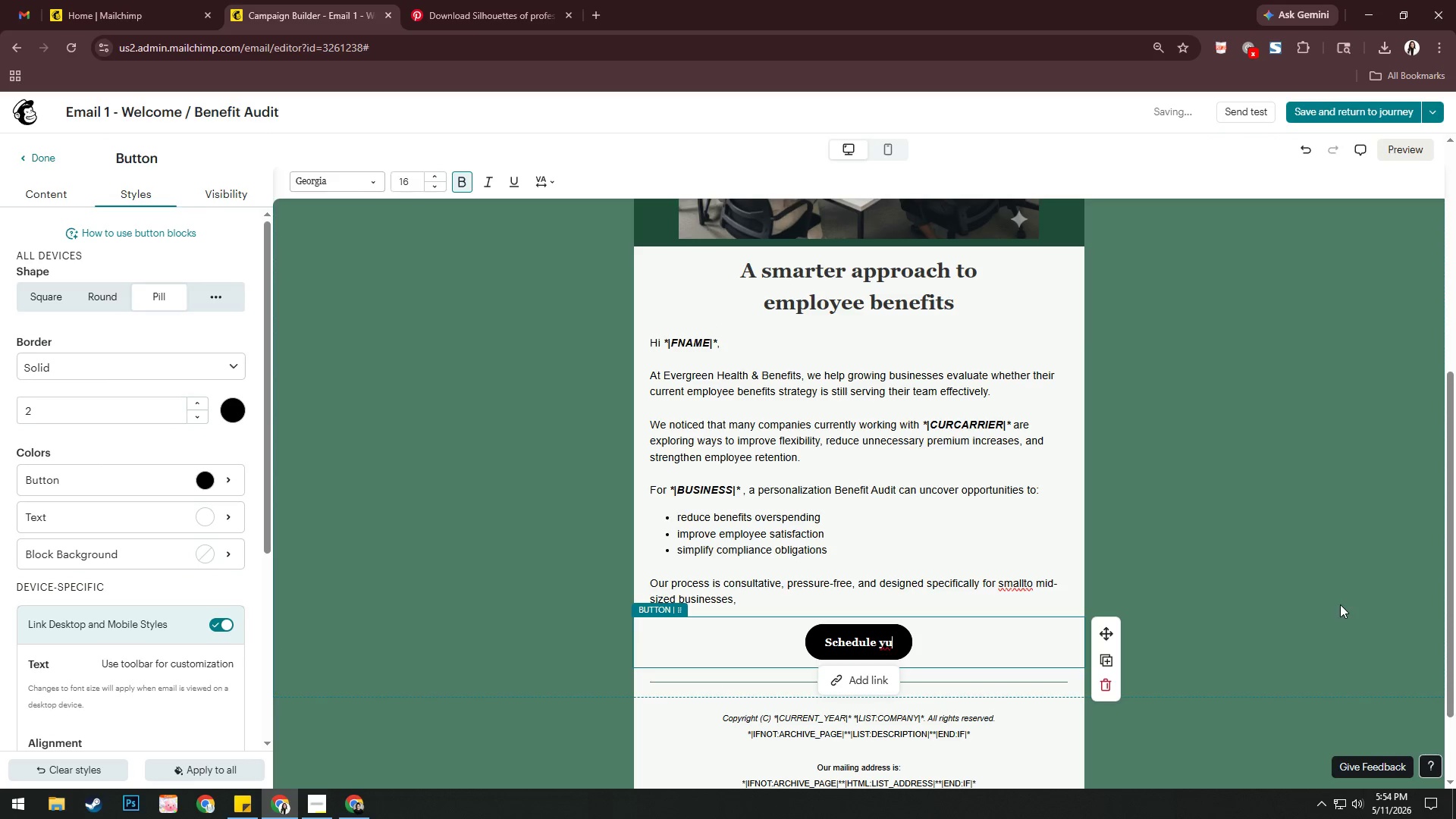 
key(Backspace)
type(our beb)
key(Backspace)
type(e)
key(Backspace)
type(nefit a)
key(Backspace)
type(Audit)
 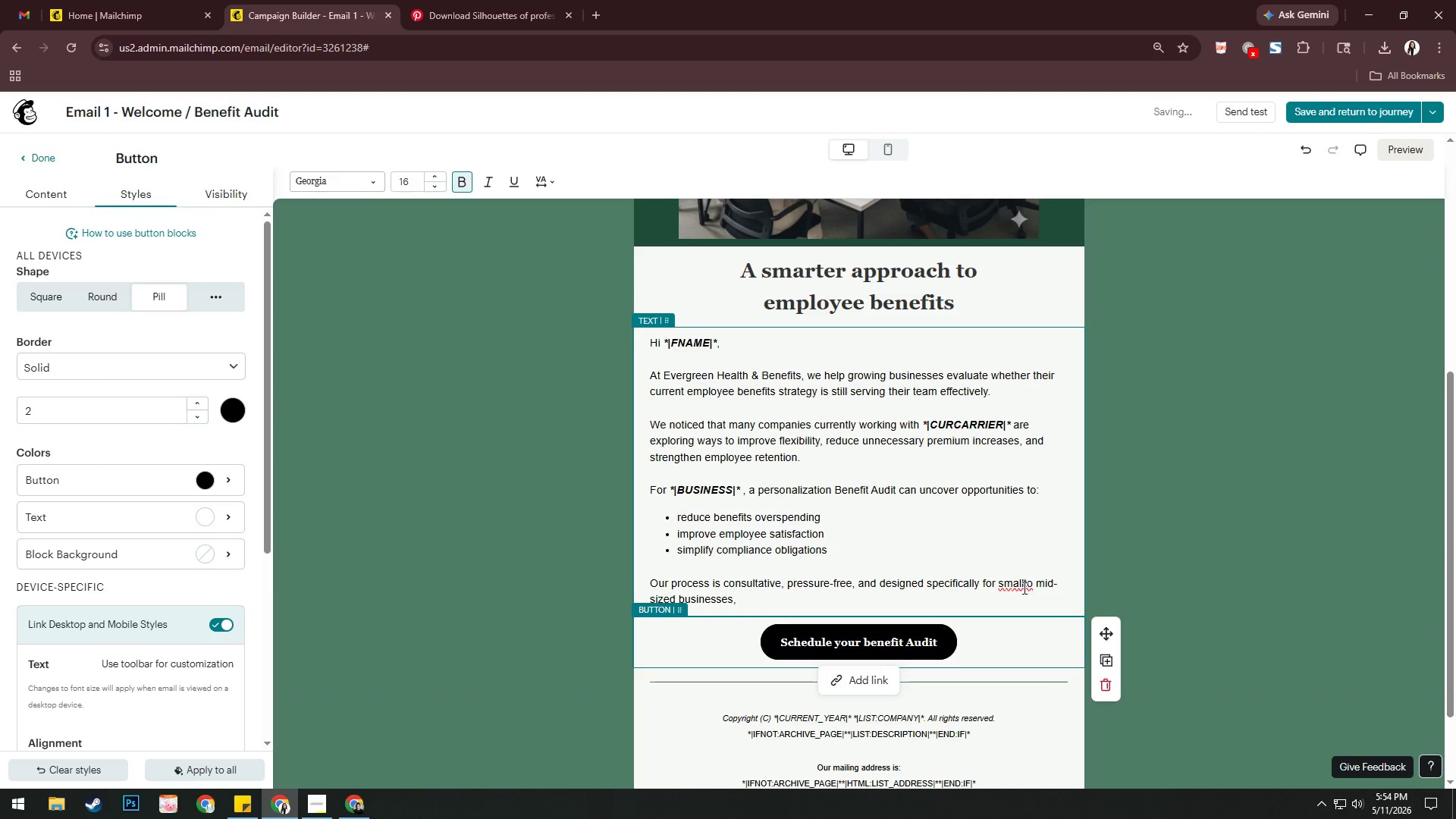 
right_click([1008, 585])
 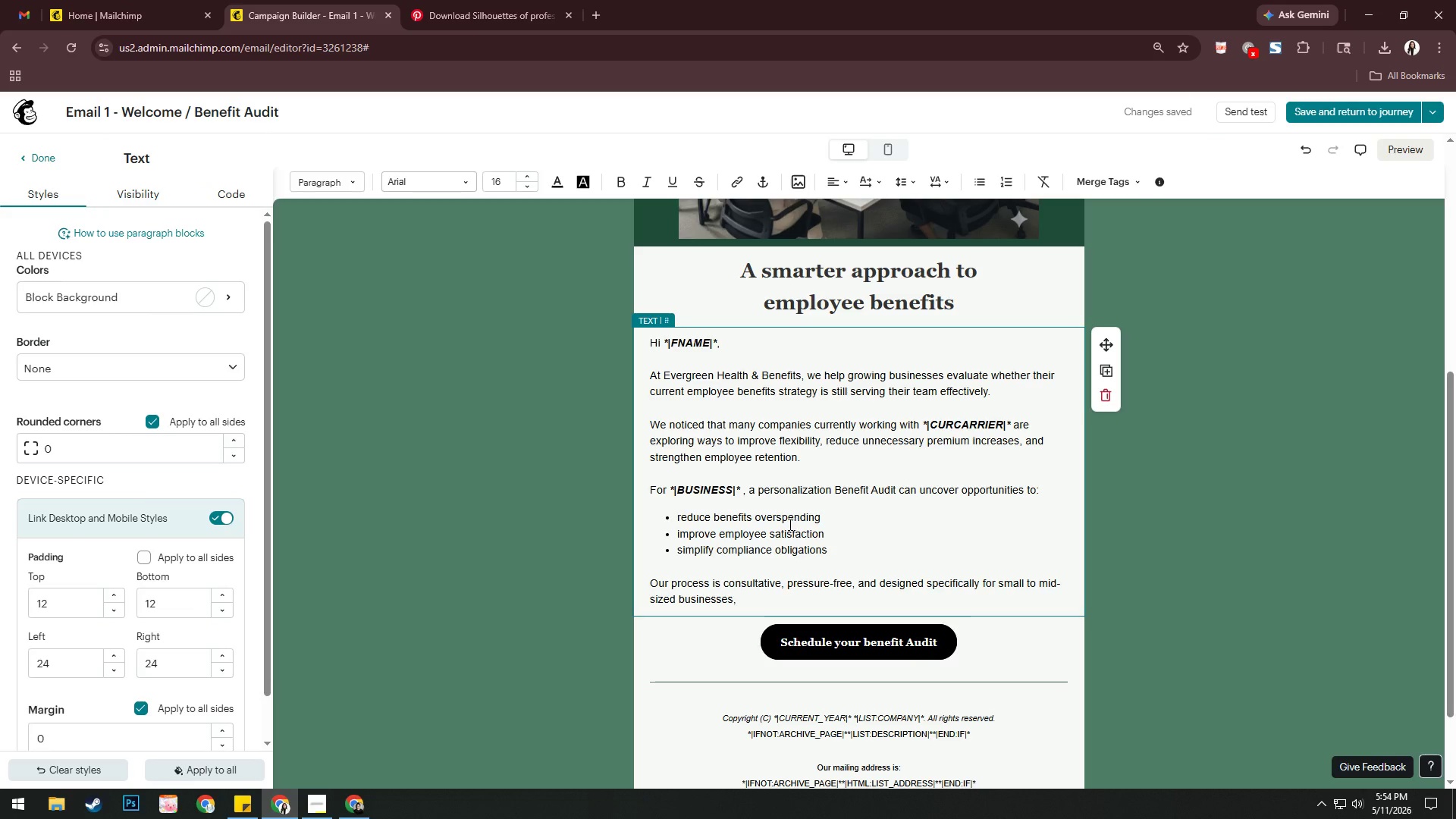 
wait(26.44)
 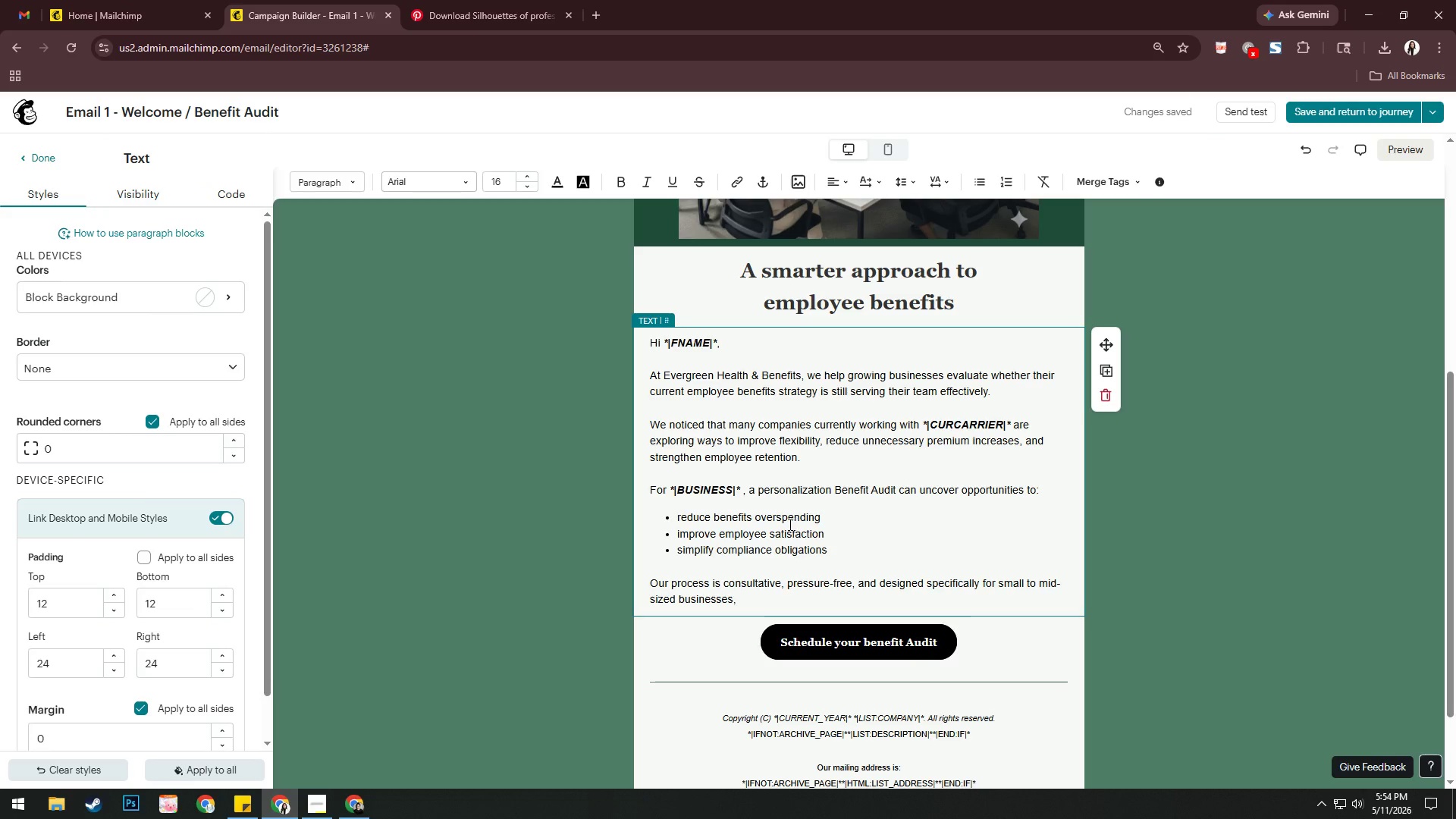 
left_click([780, 645])
 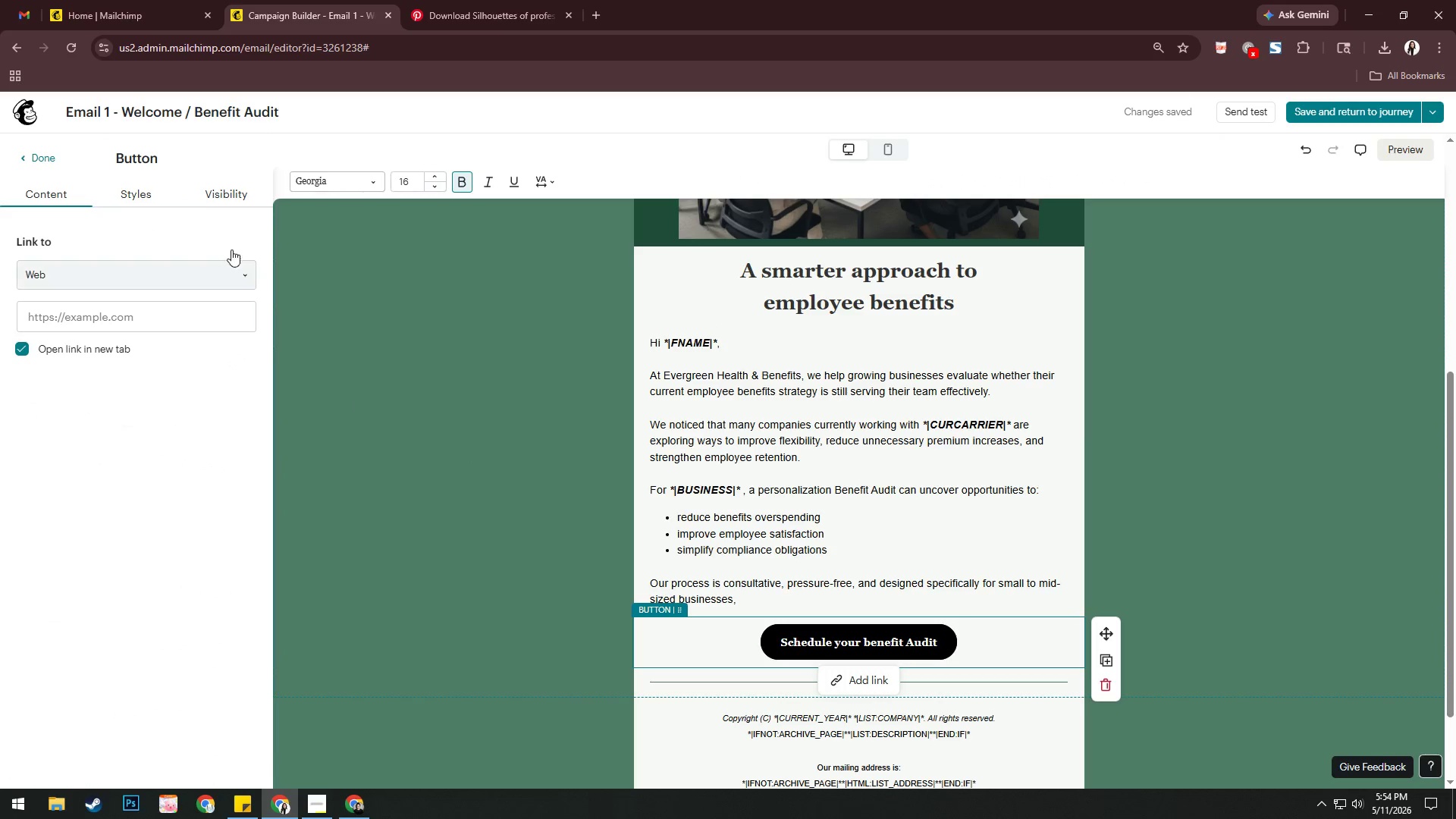 
left_click([158, 193])
 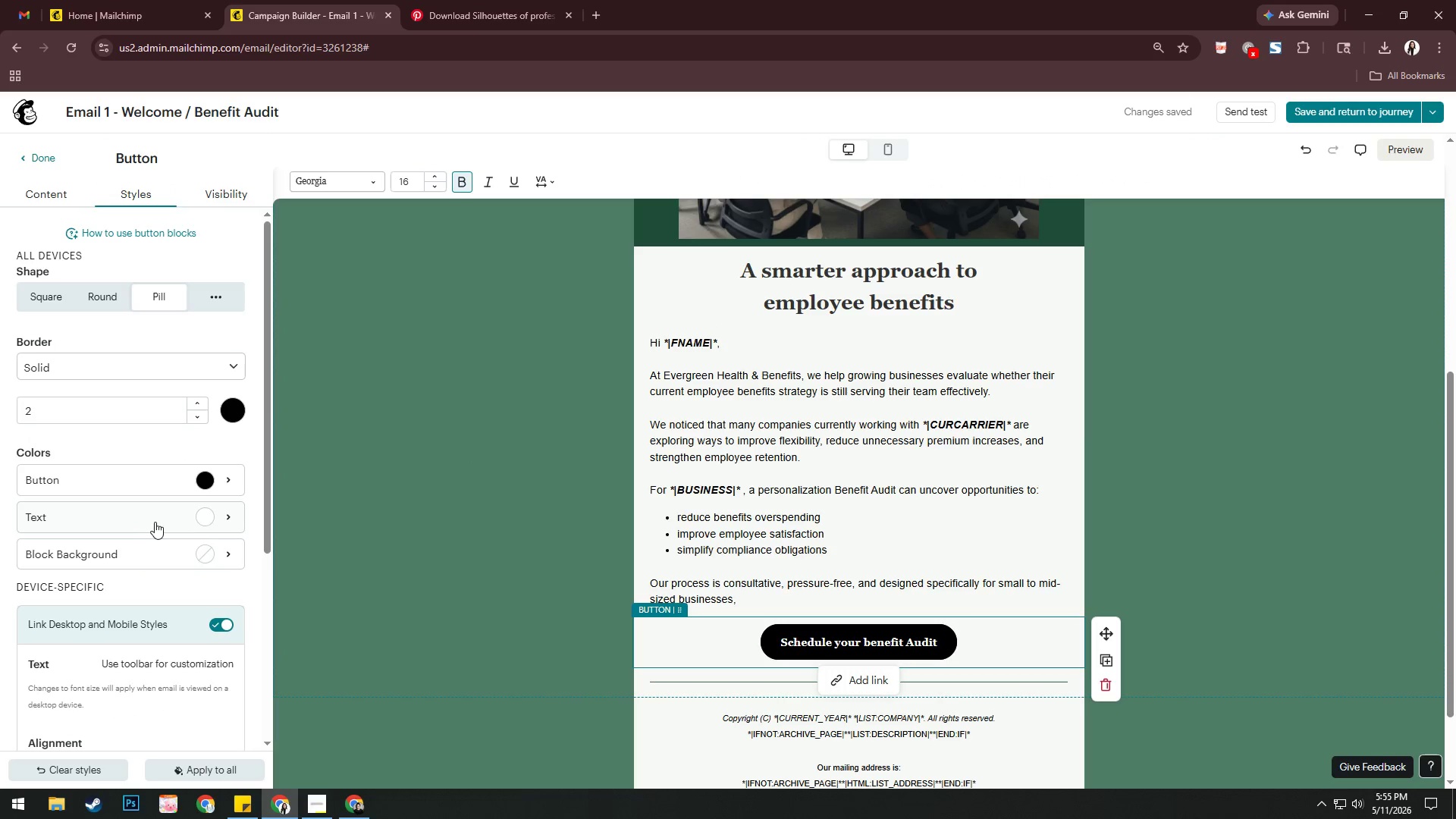 
left_click([191, 484])
 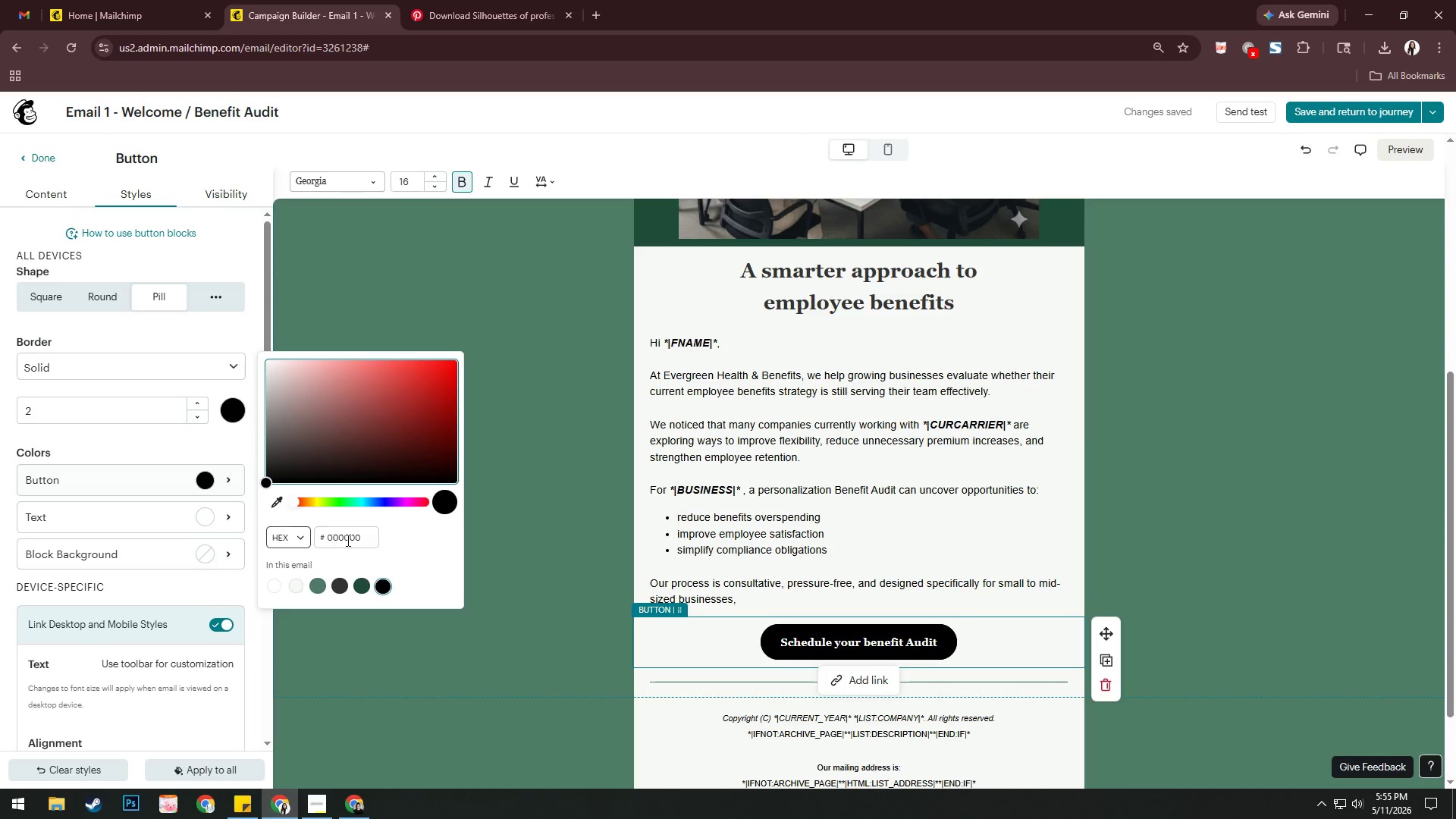 
left_click([356, 537])
 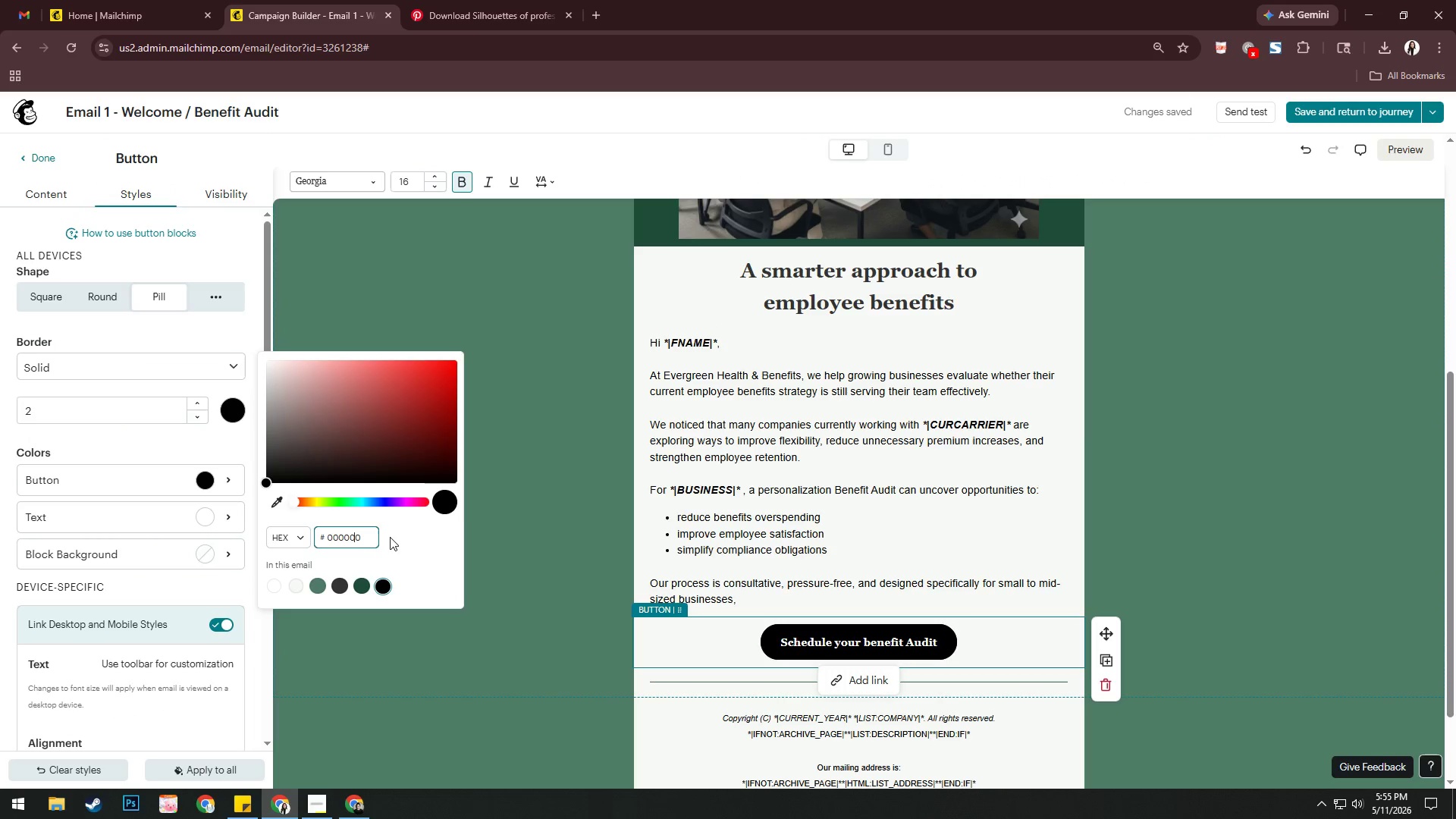 
key(Control+A)
 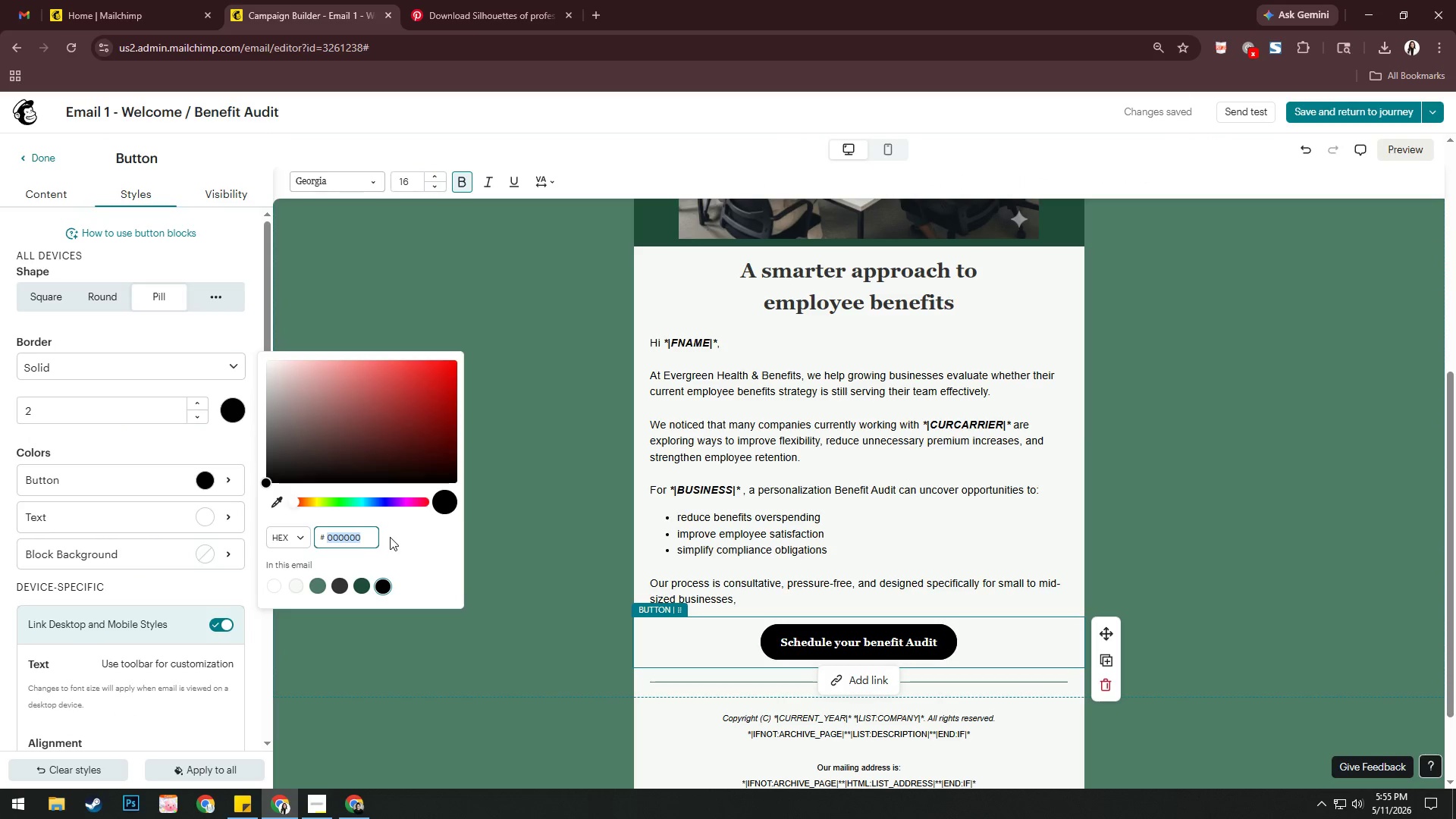 
key(Numpad2)
 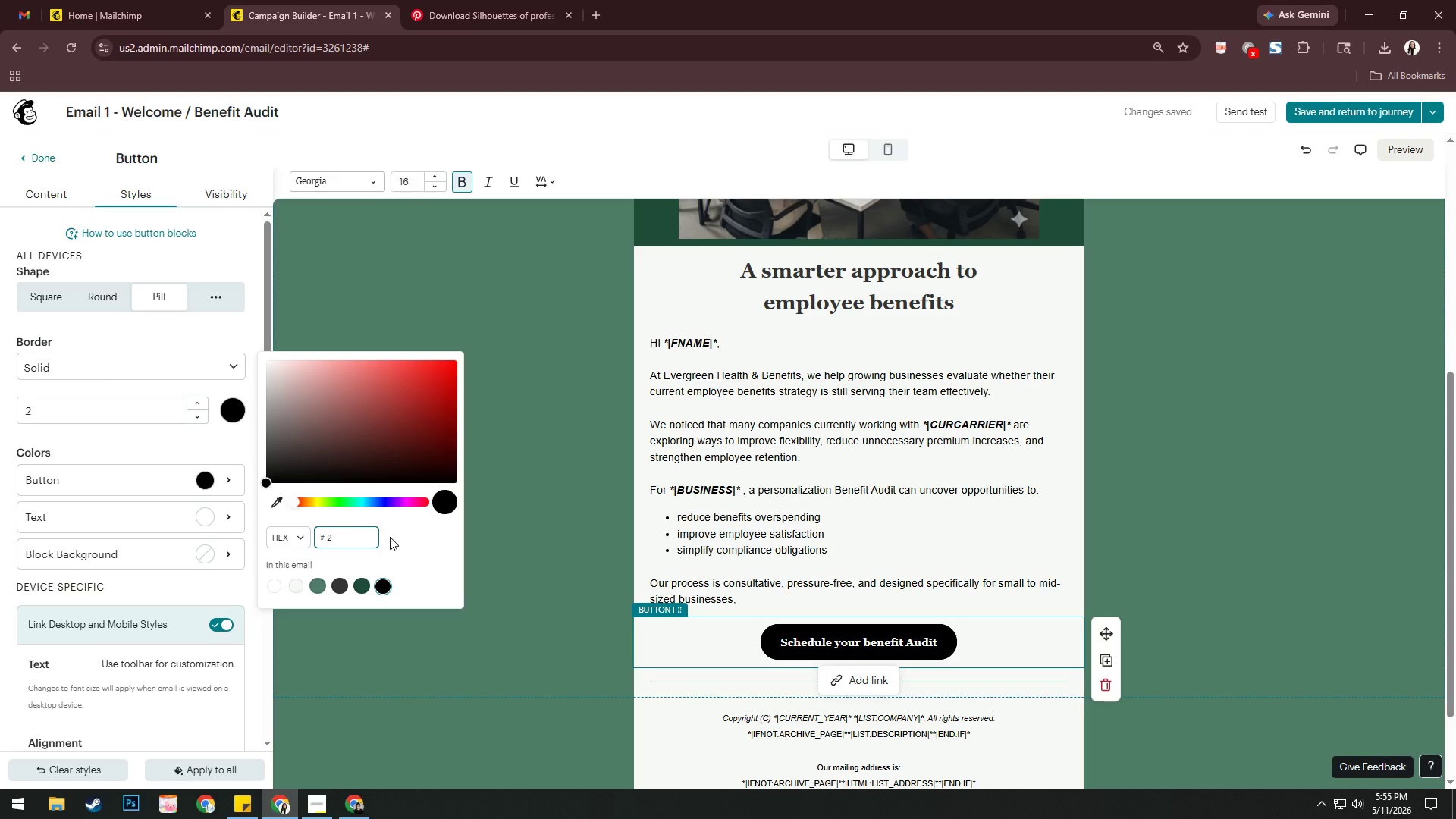 
key(E)
 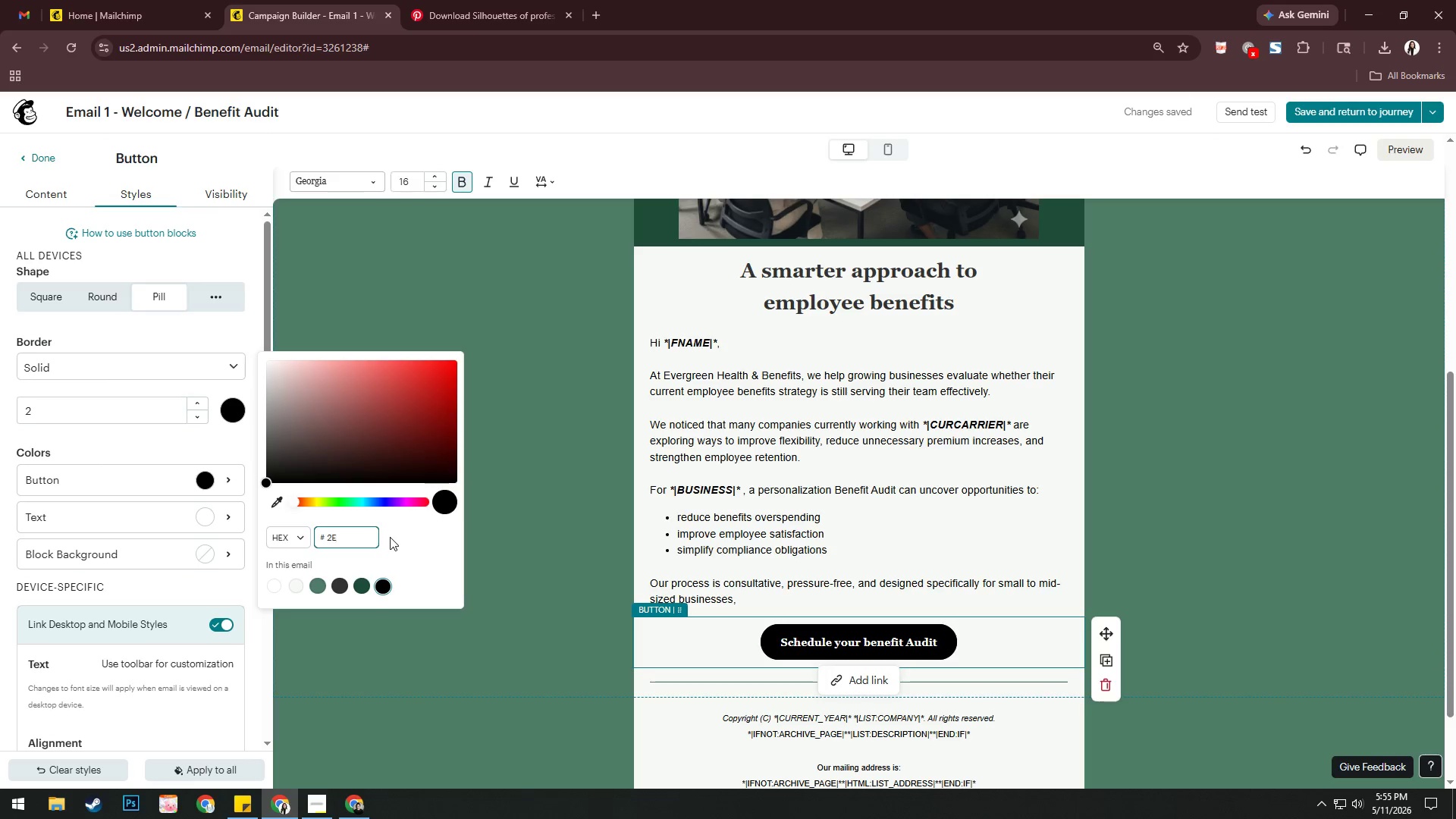 
key(Numpad6)
 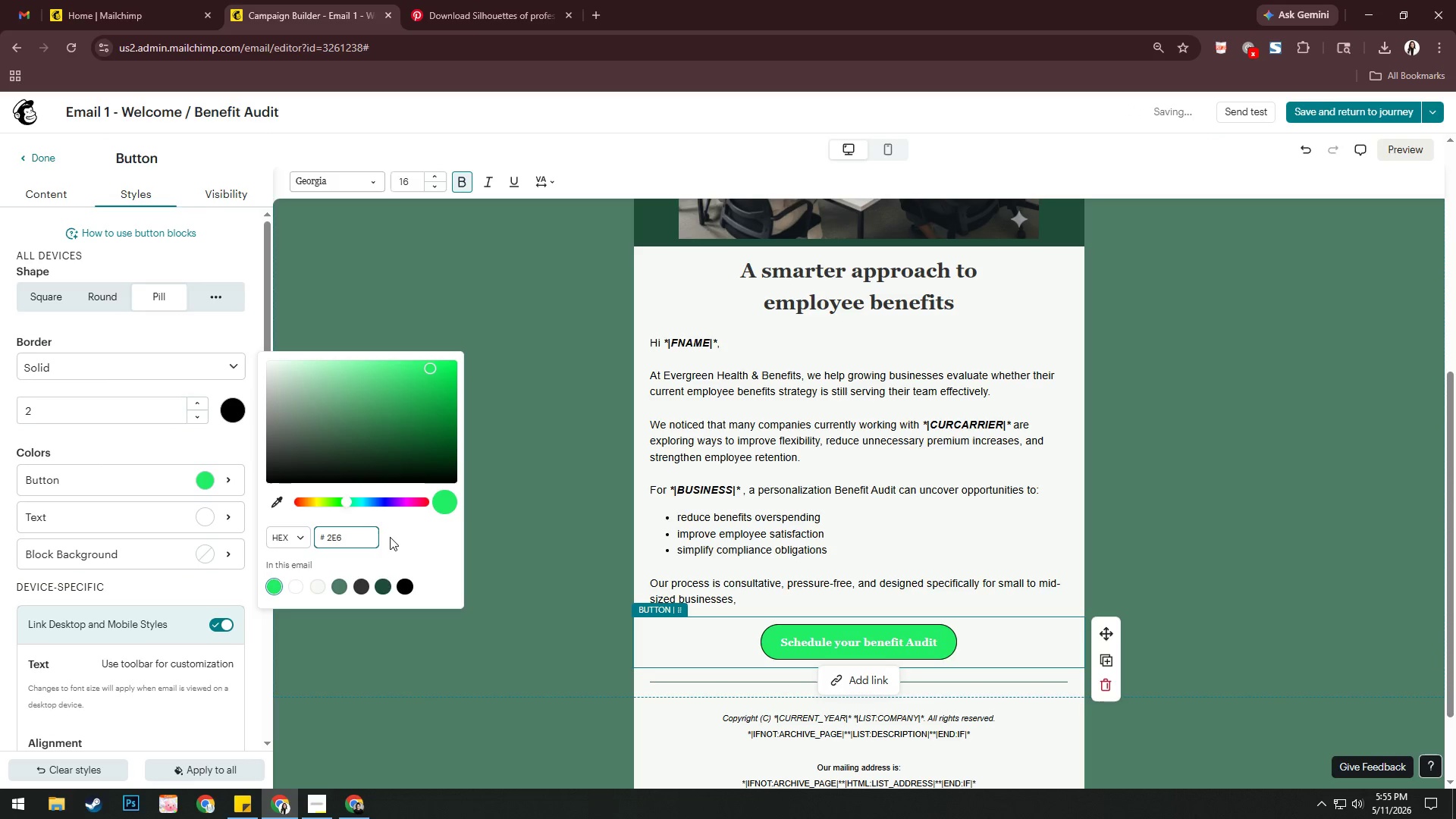 
key(B)
 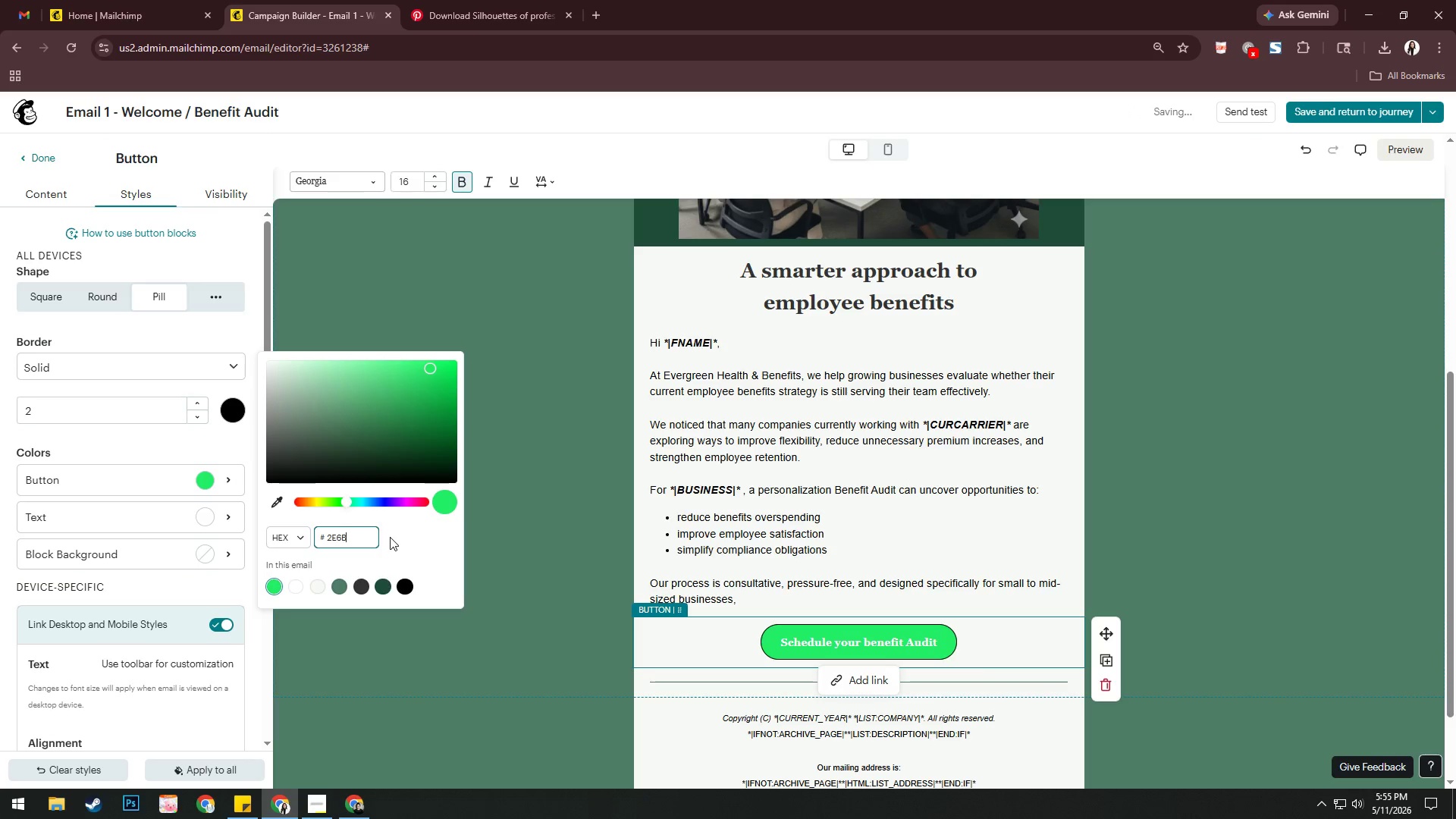 
key(Numpad5)
 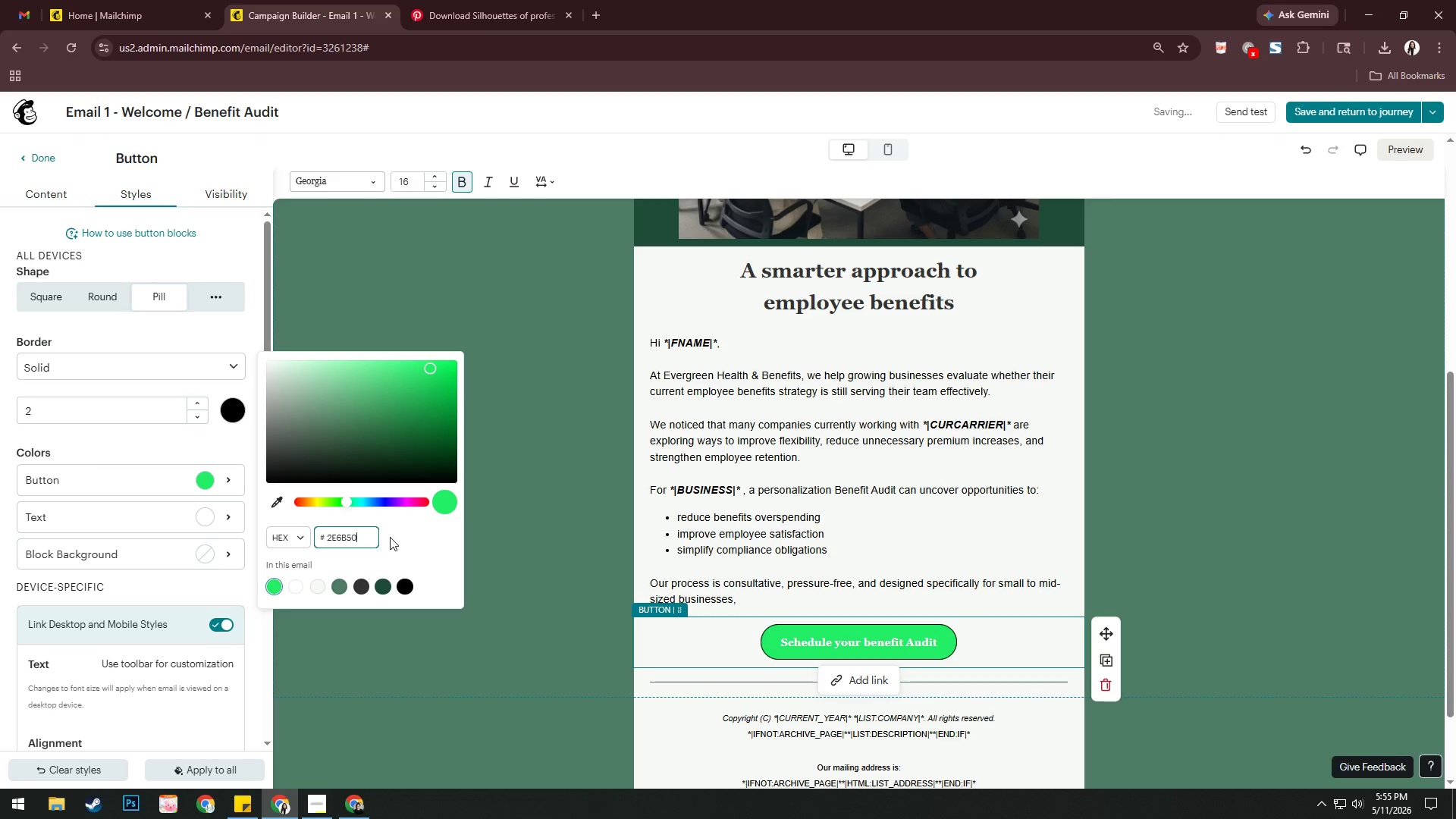 
key(Numpad0)
 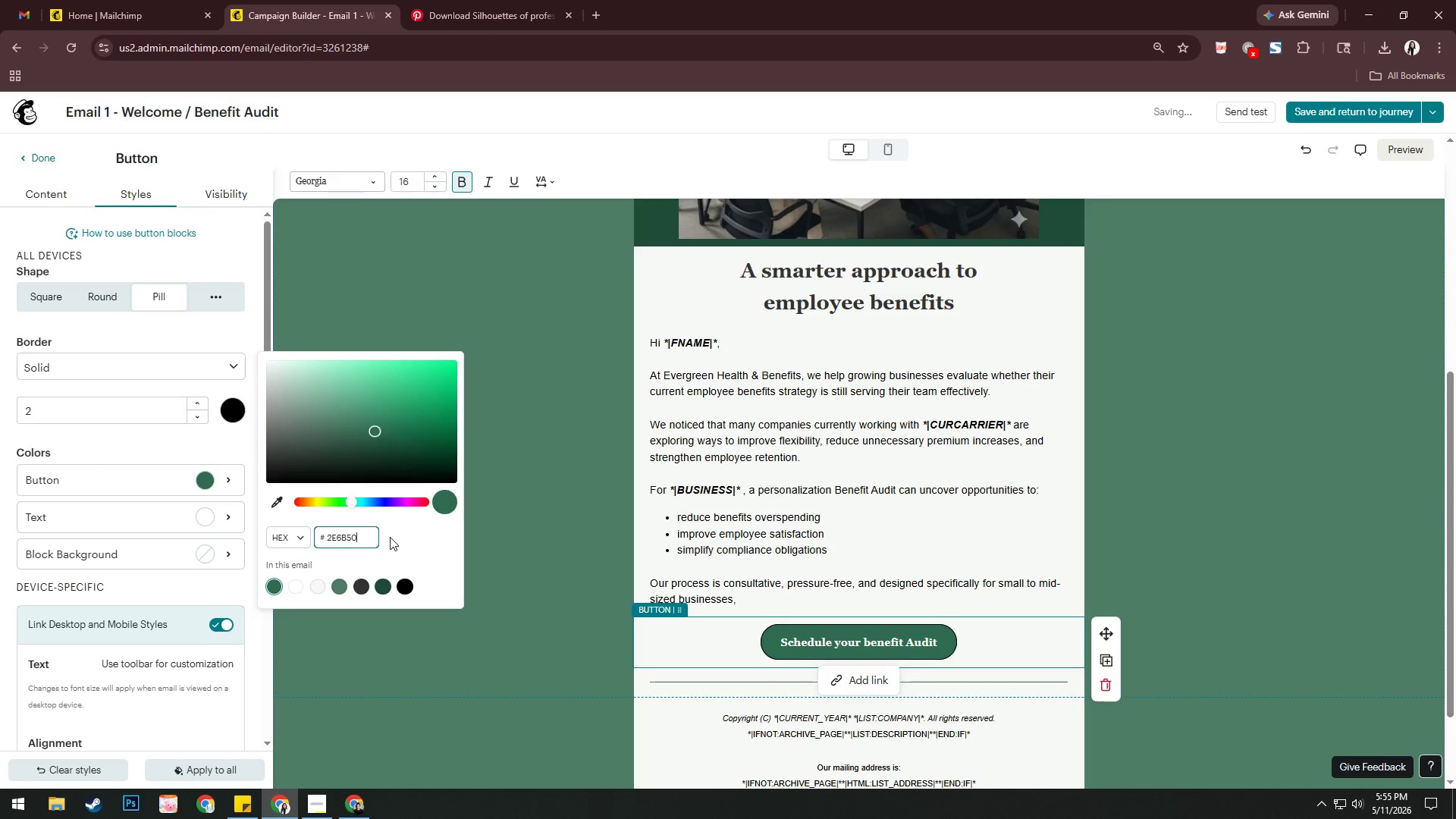 
key(NumpadEnter)
 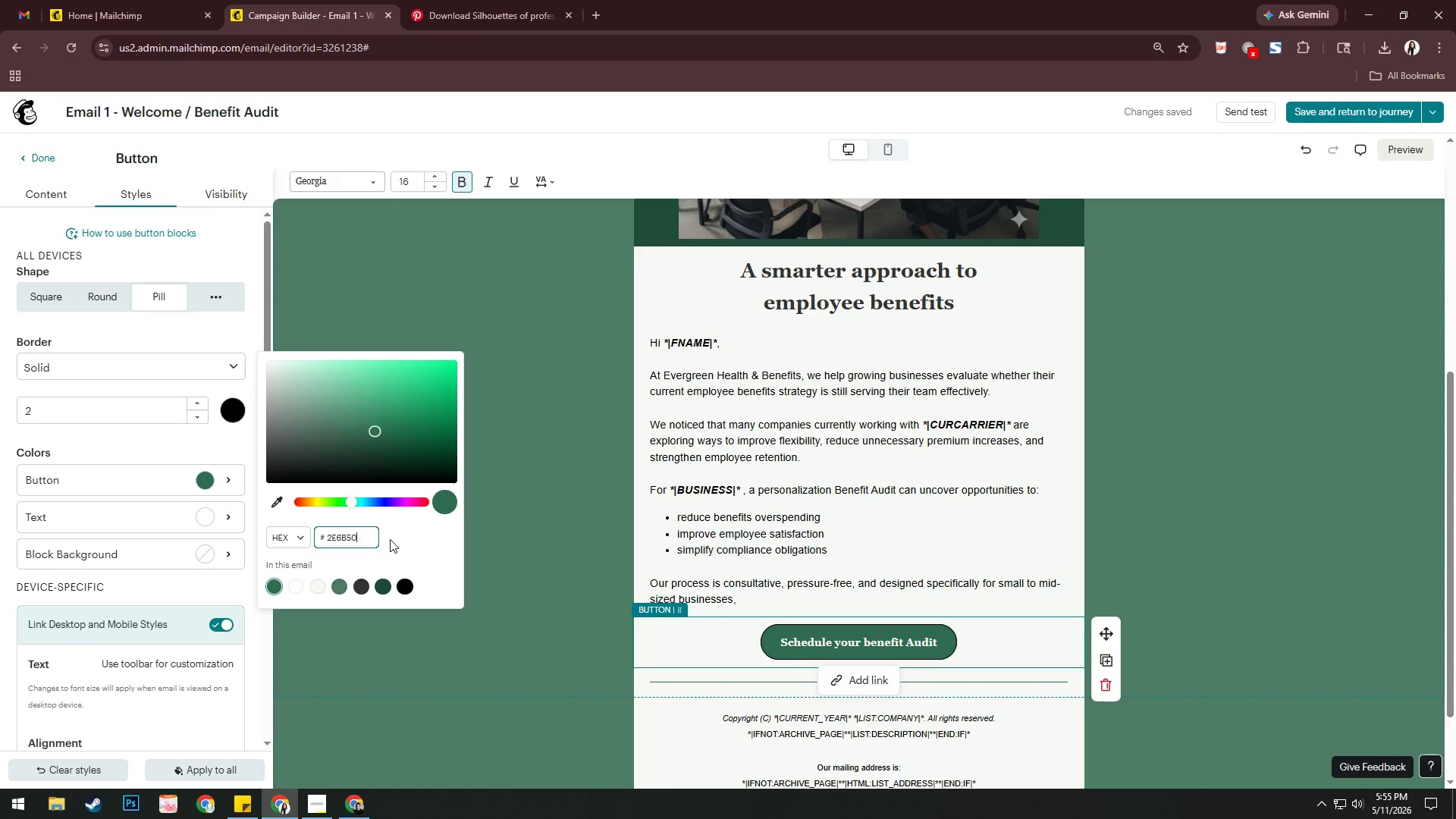 
wait(6.94)
 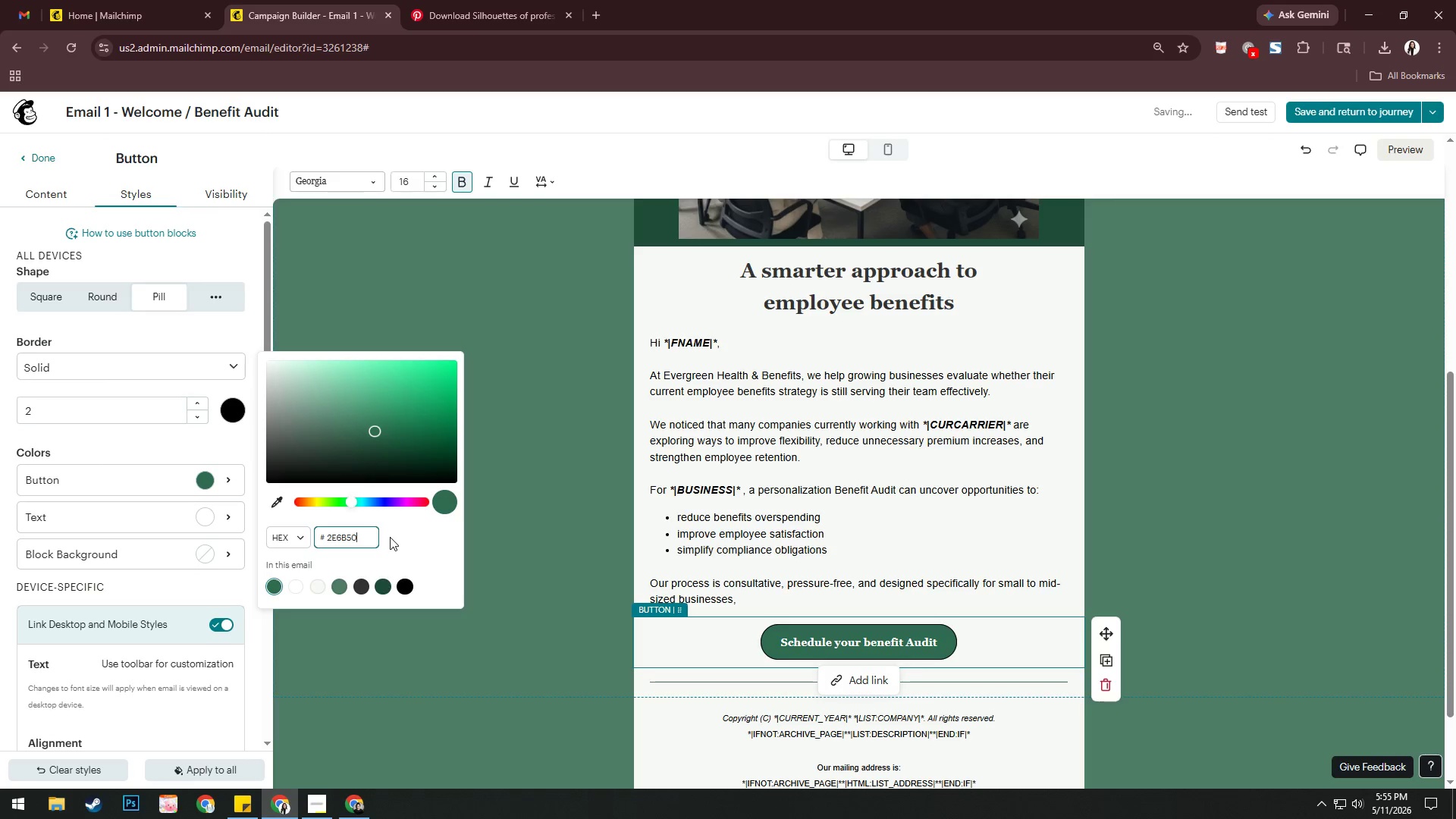 
left_click([1195, 566])
 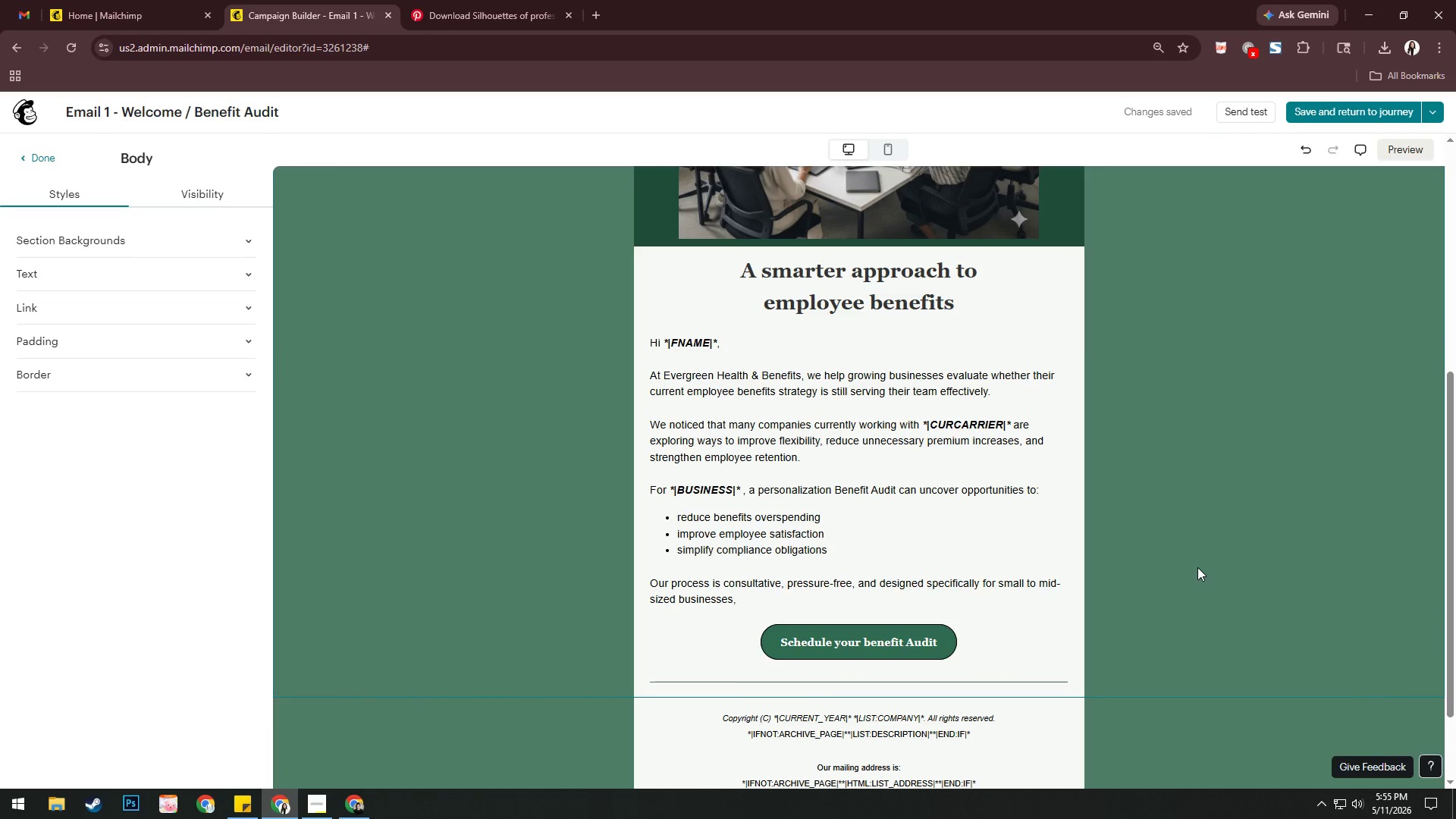 
scroll: coordinate [1197, 563], scroll_direction: down, amount: 2.0
 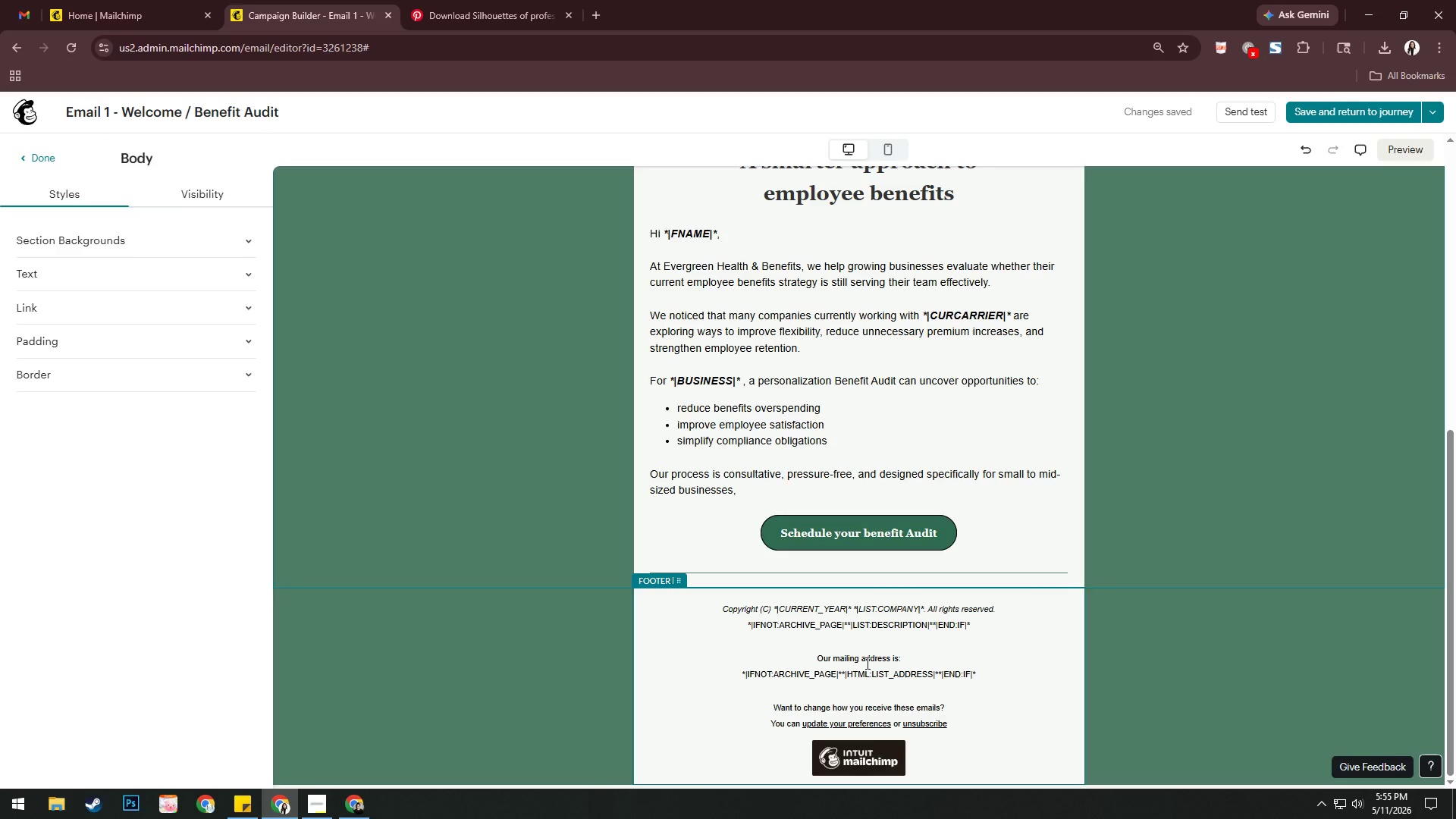 
wait(11.14)
 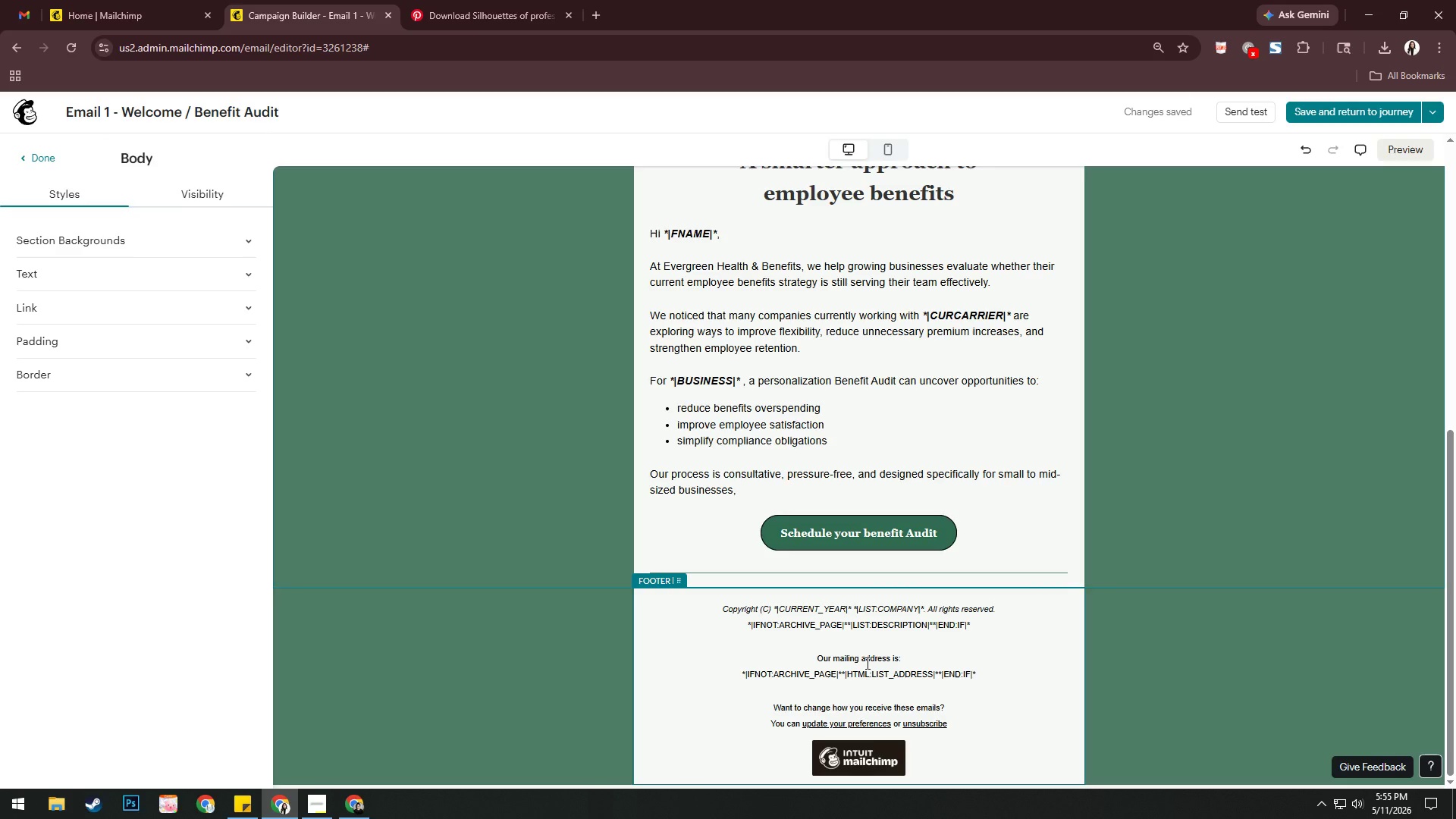 
left_click_drag(start_coordinate=[992, 673], to_coordinate=[685, 575])
 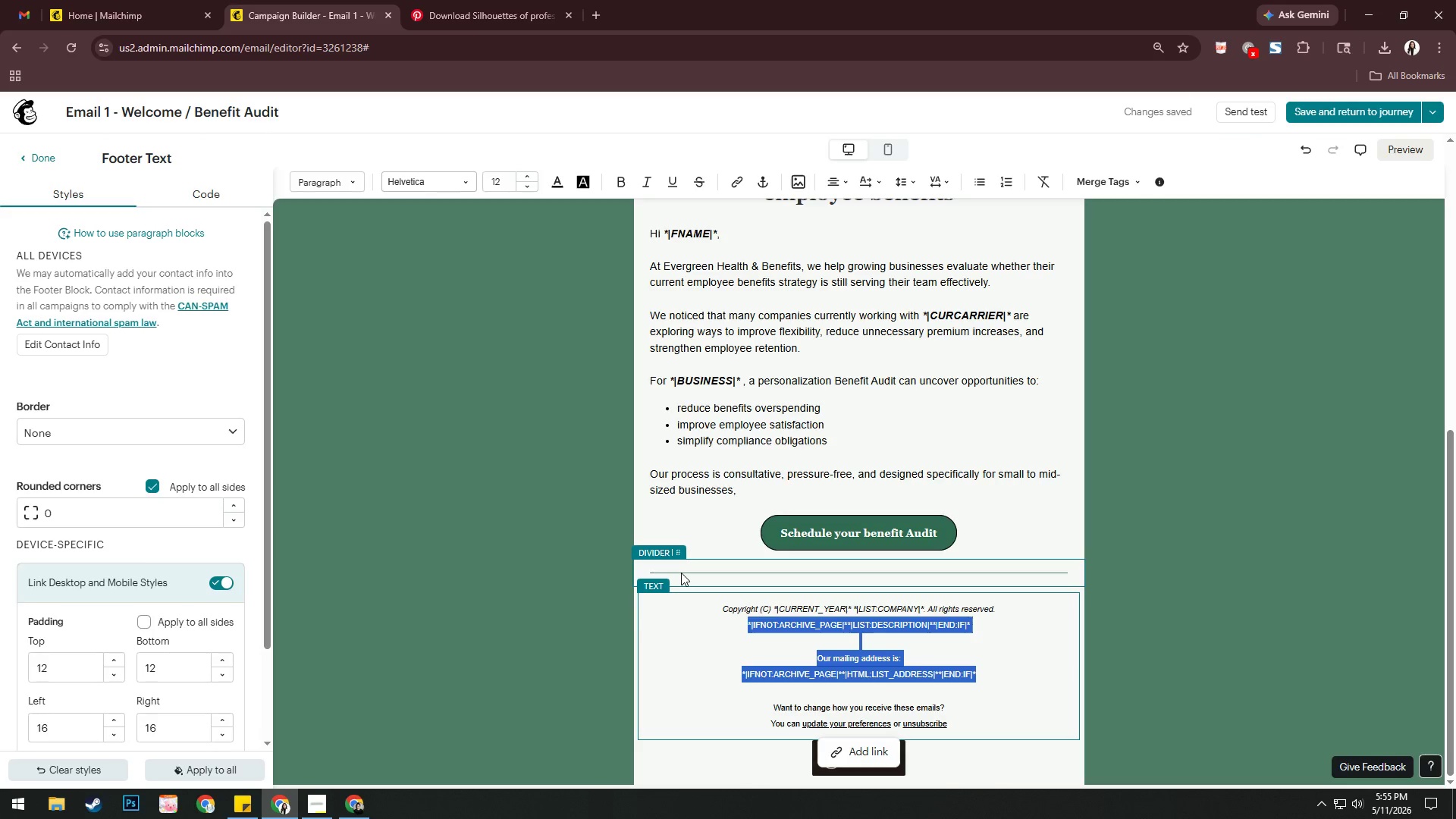 
key(Backspace)
 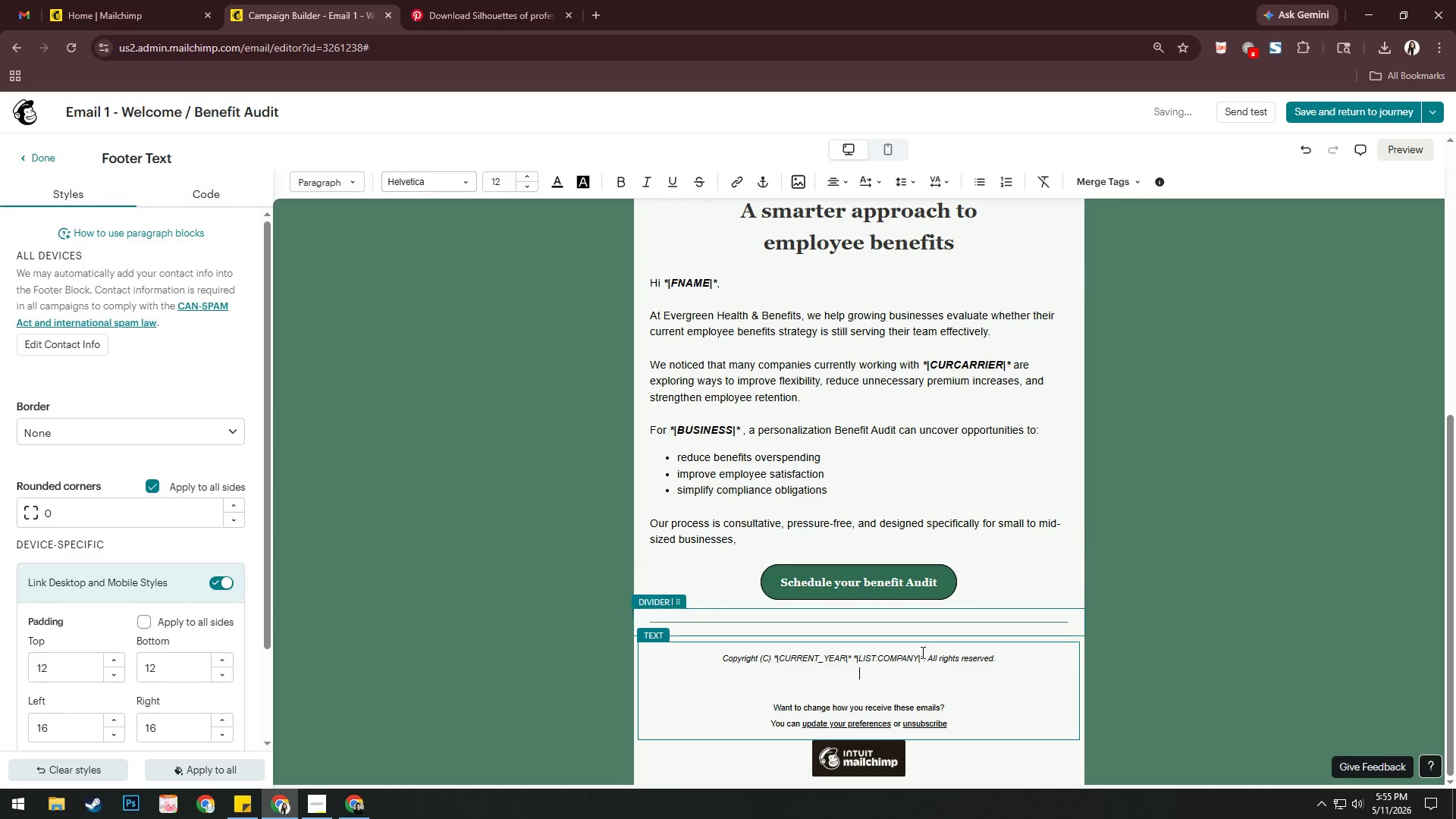 
left_click_drag(start_coordinate=[916, 677], to_coordinate=[665, 655])
 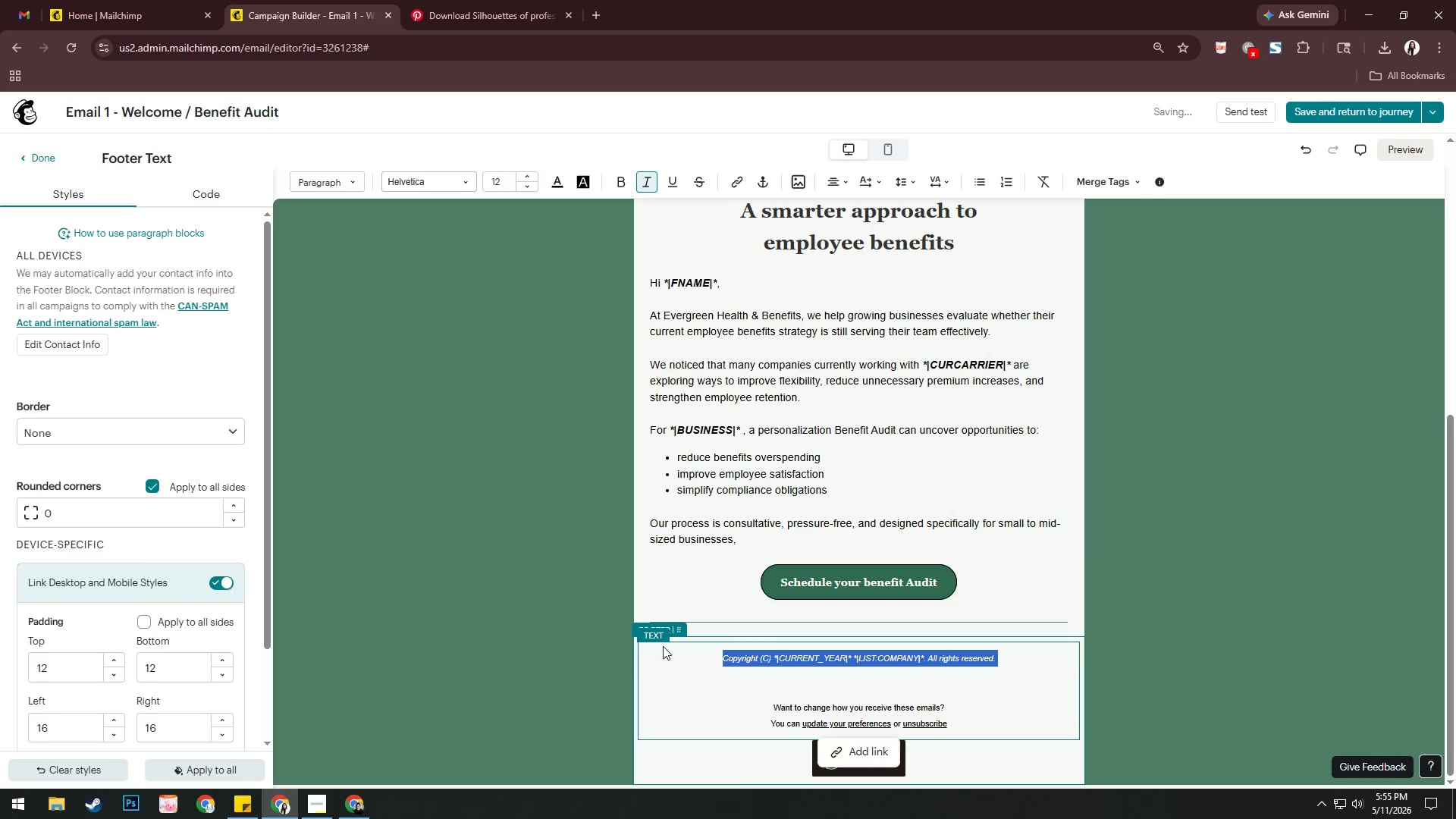 
key(Backspace)
type(Evergreen Heak)
key(Backspace)
key(Backspace)
type(alth & Benefits)
 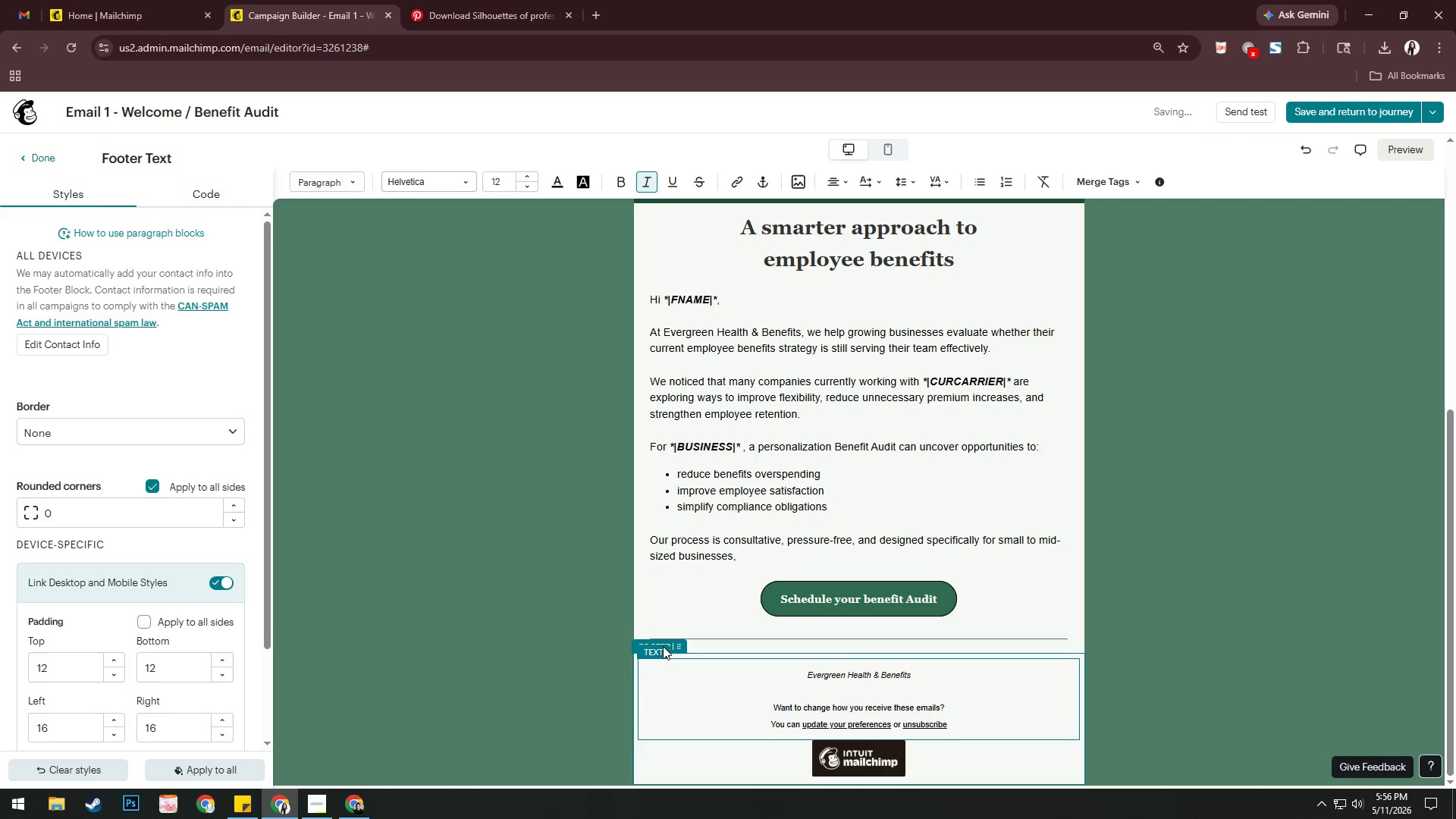 
key(Enter)
 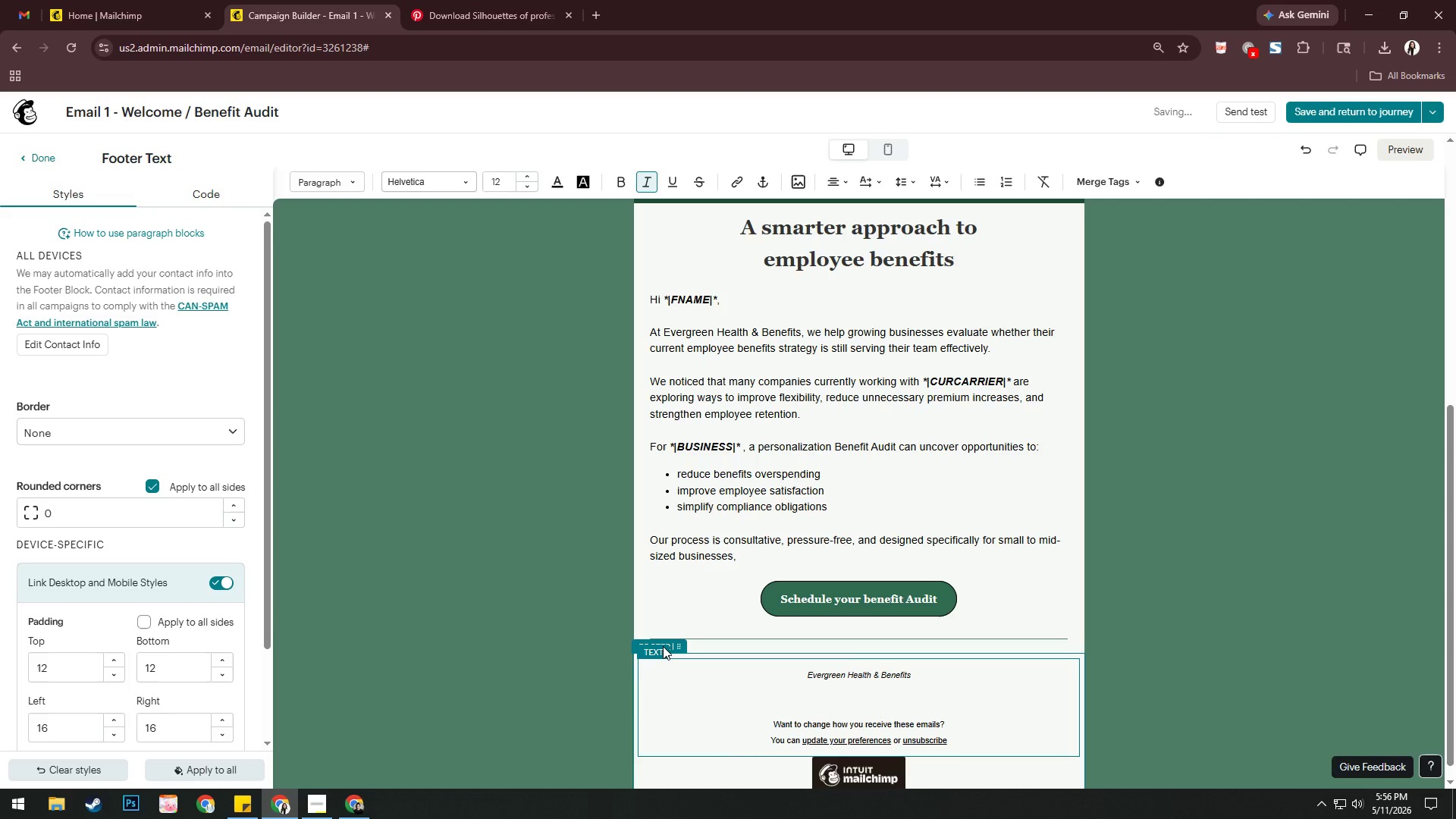 
type(Commw)
key(Backspace)
type(ercial Insurance )
 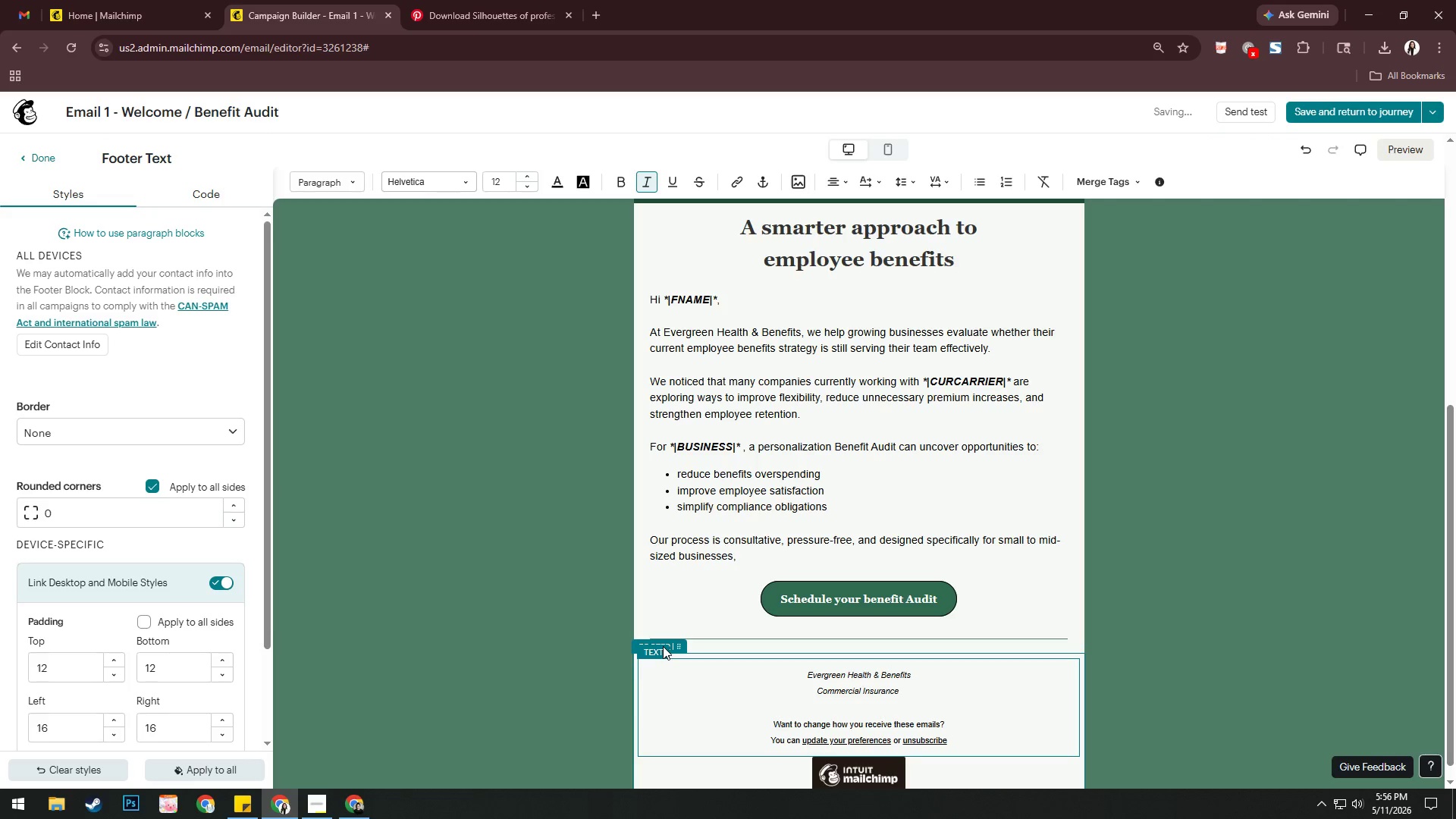 
type(& Emplotee)
key(Backspace)
key(Backspace)
key(Backspace)
type(yee Benefiys)
key(Backspace)
key(Backspace)
type(ts Advsoy)
key(Backspace)
key(Backspace)
key(Backspace)
key(Backspace)
key(Backspace)
type(visory)
 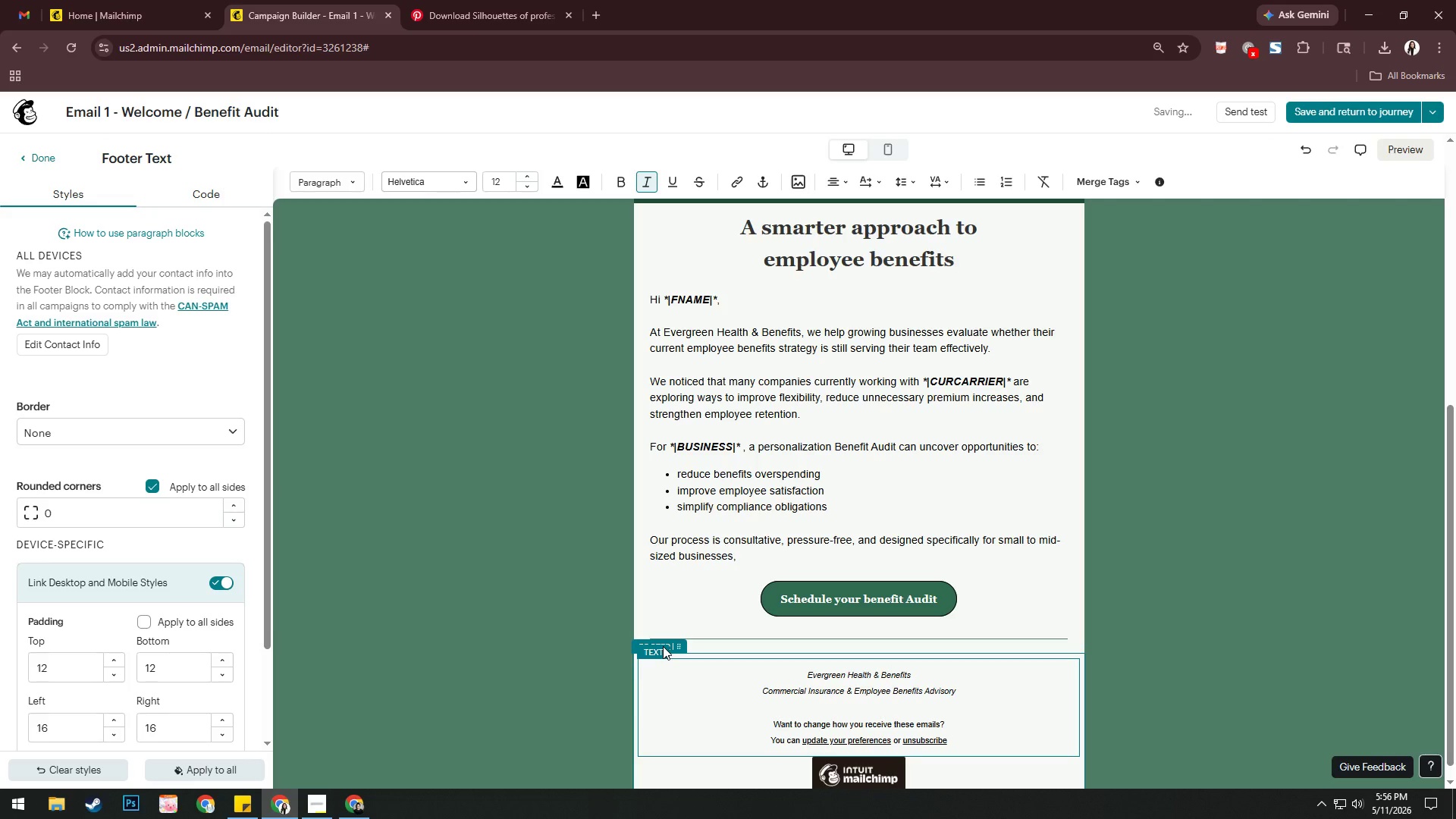 
wait(6.36)
 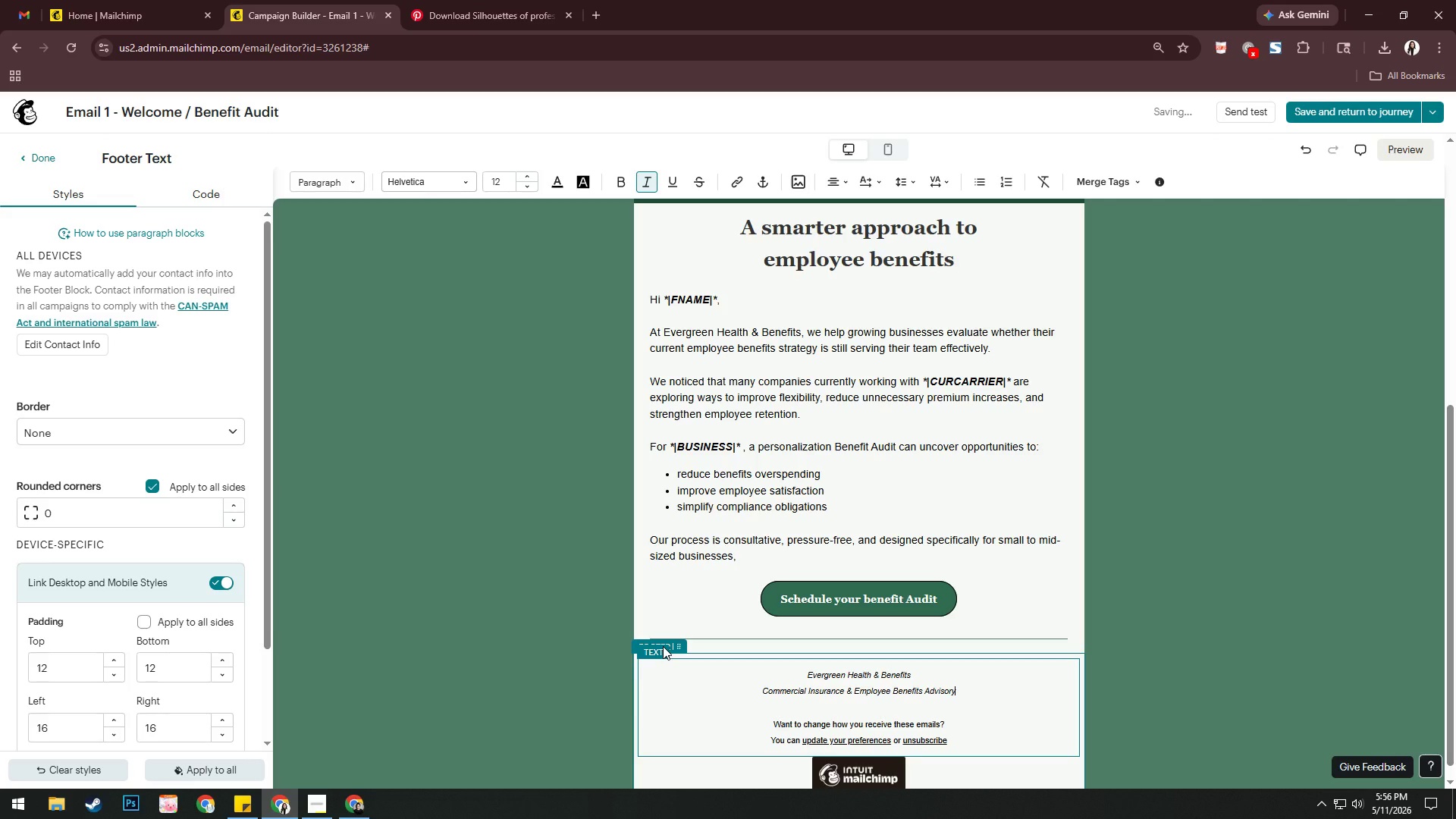 
left_click([1191, 592])
 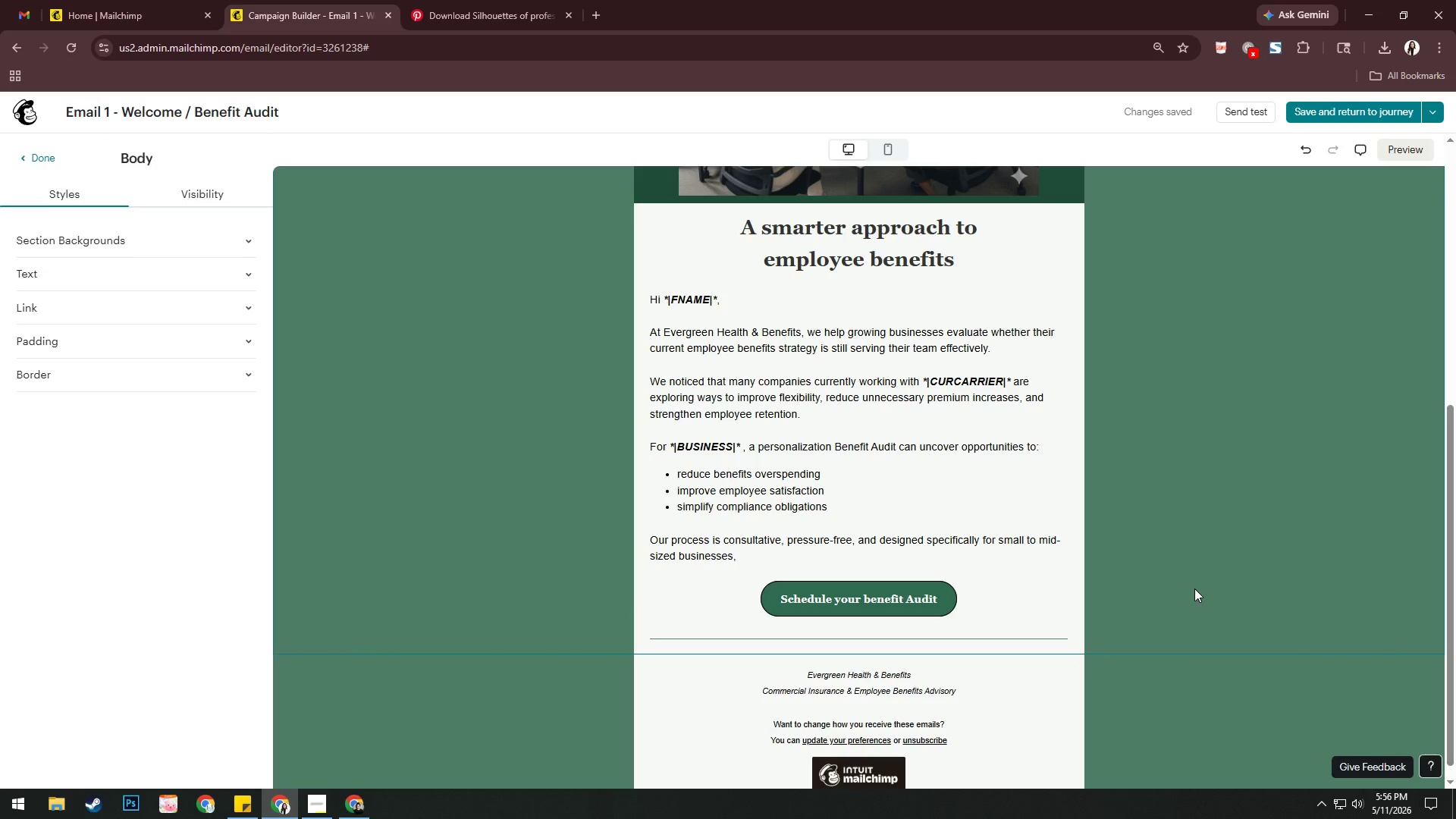 
wait(7.11)
 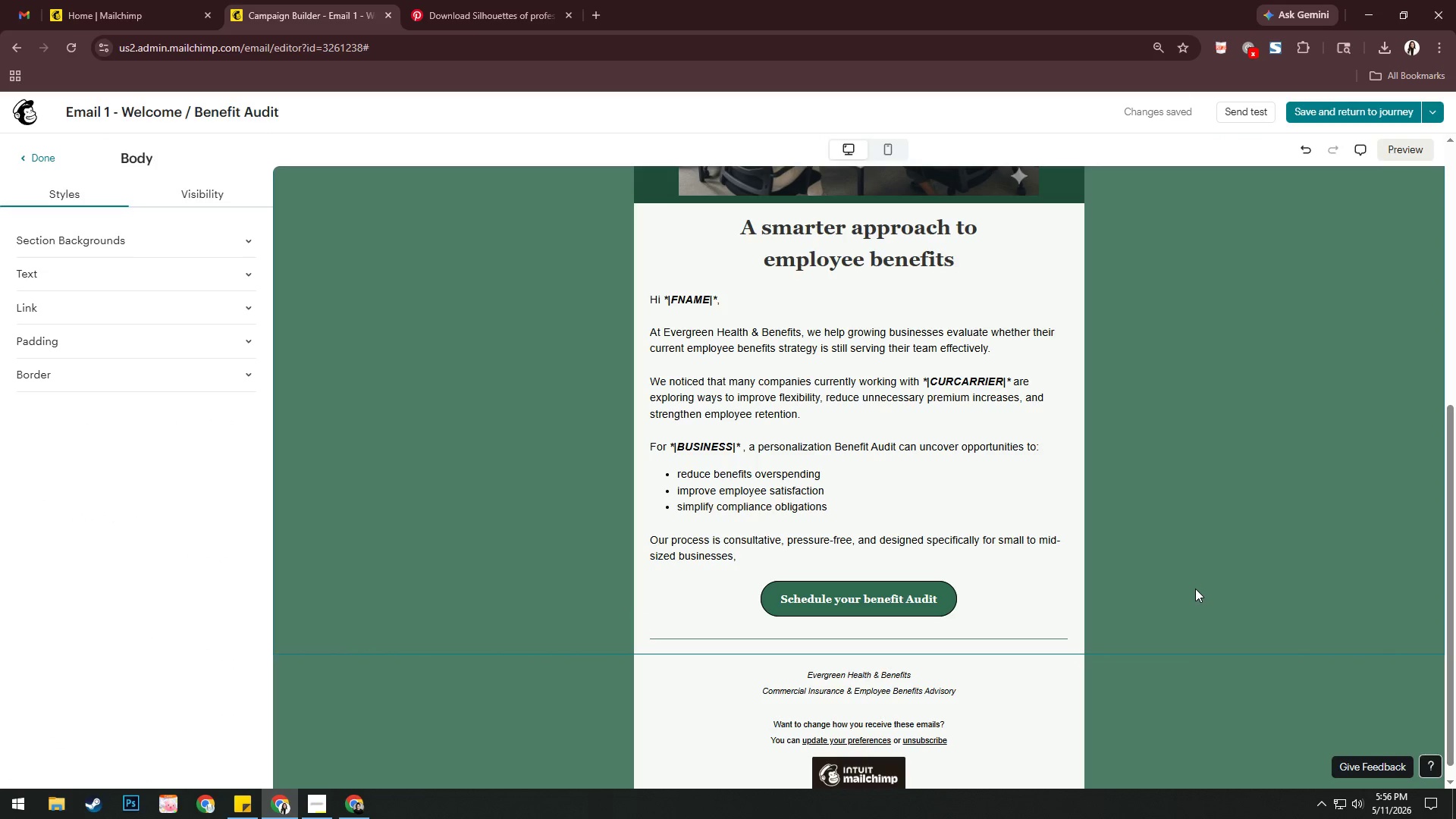 
scroll: coordinate [1185, 583], scroll_direction: up, amount: 3.0
 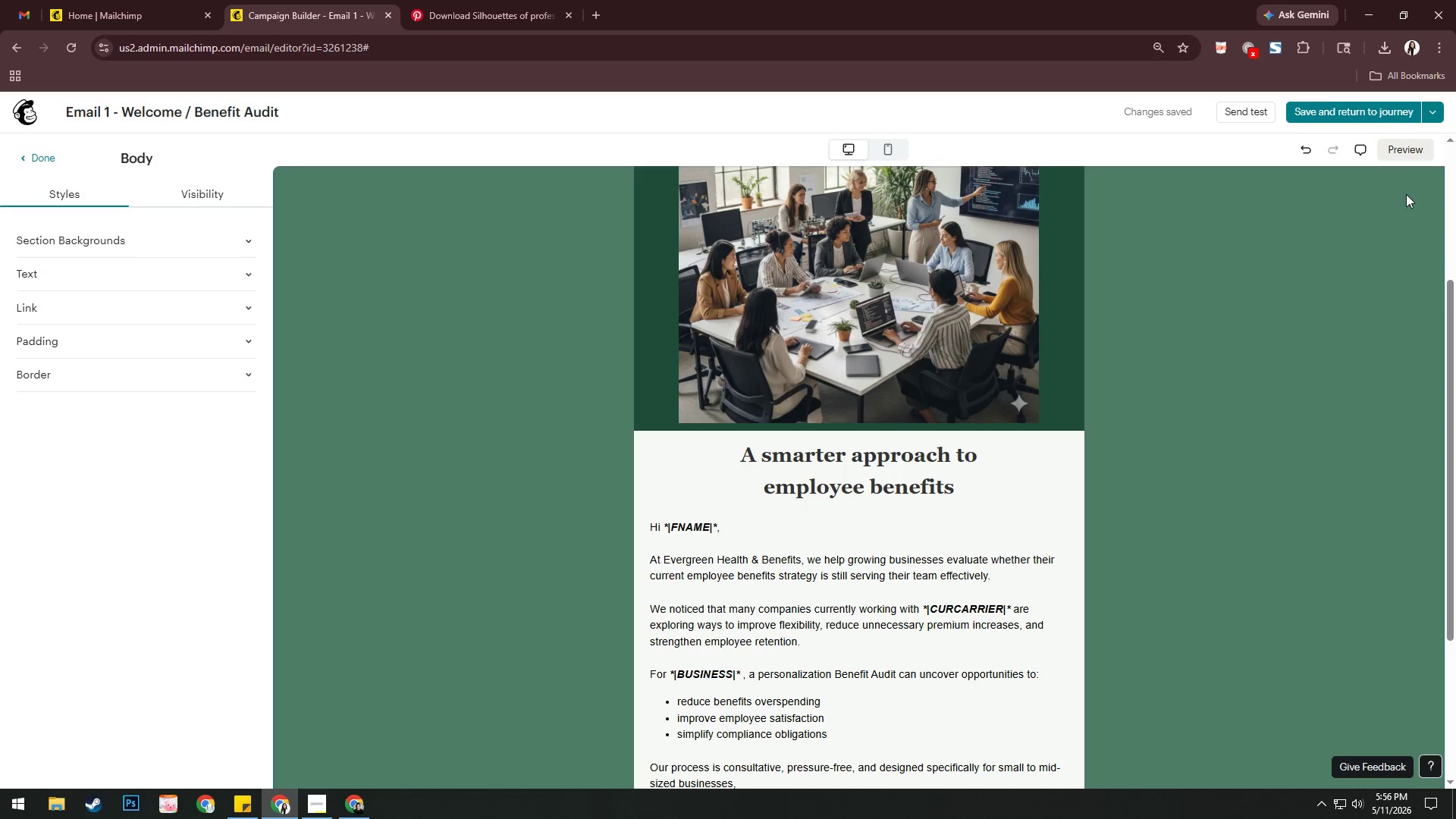 
left_click([1407, 141])
 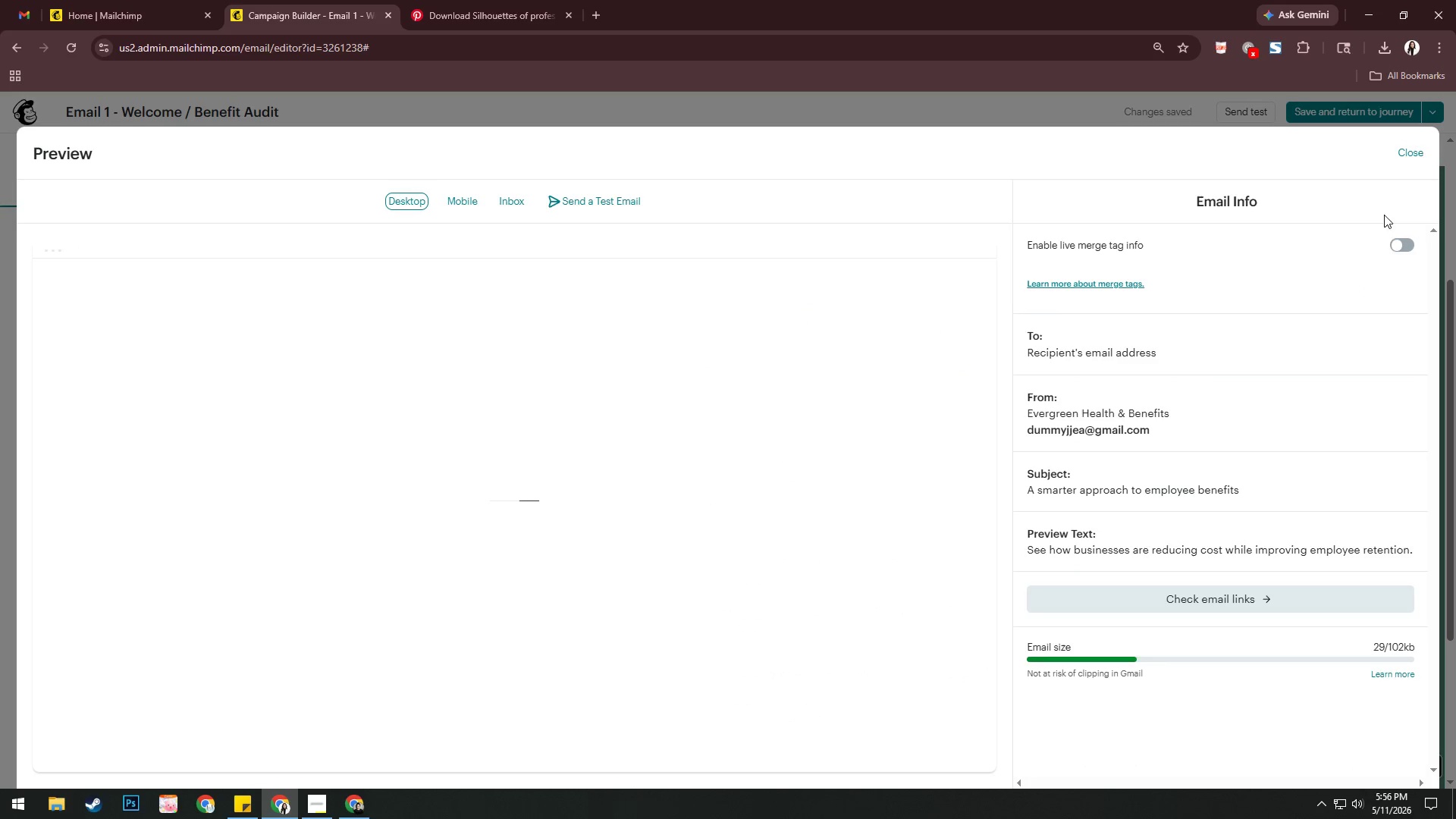 
left_click([1399, 246])
 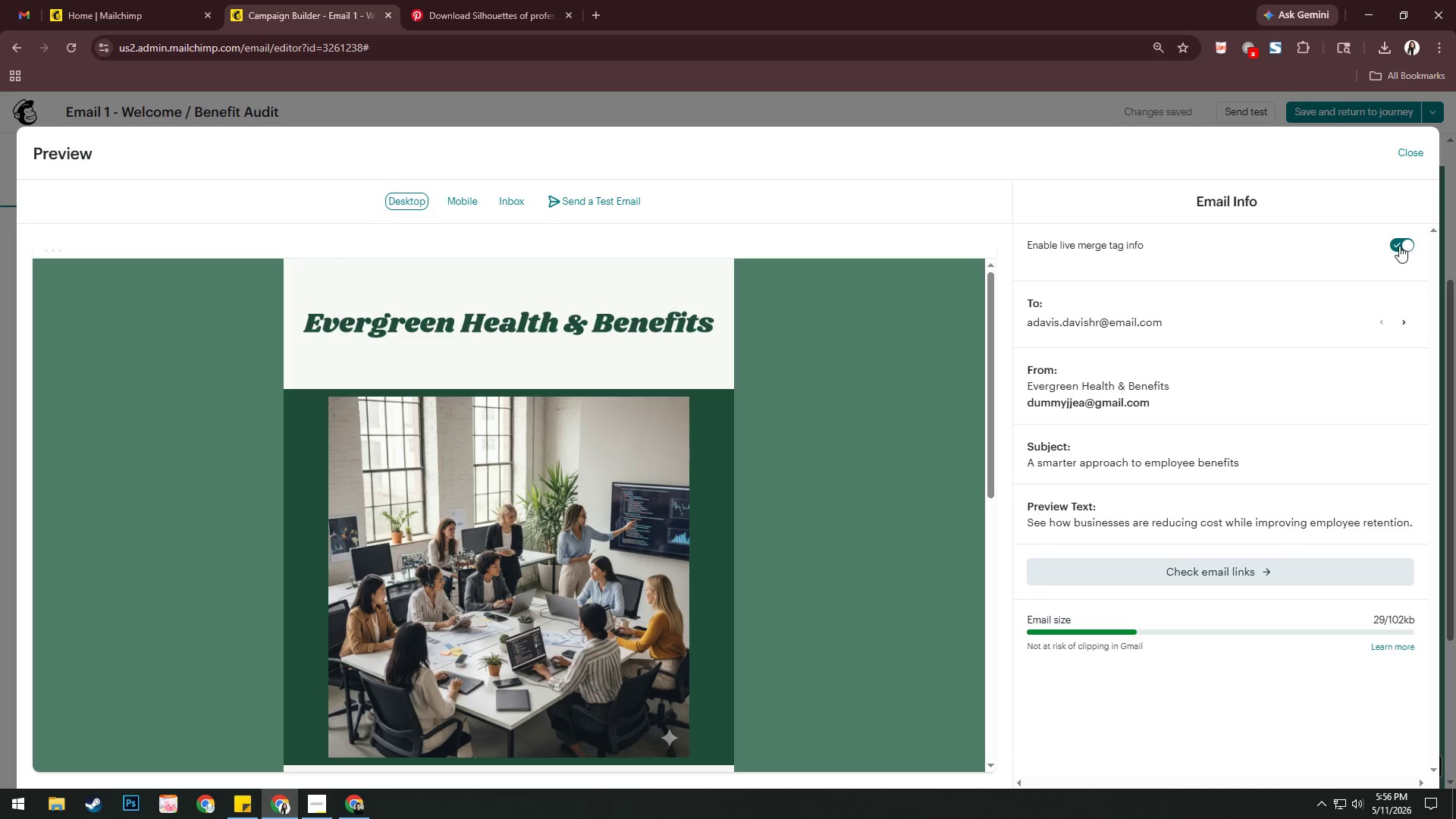 
scroll: coordinate [711, 450], scroll_direction: down, amount: 6.0
 